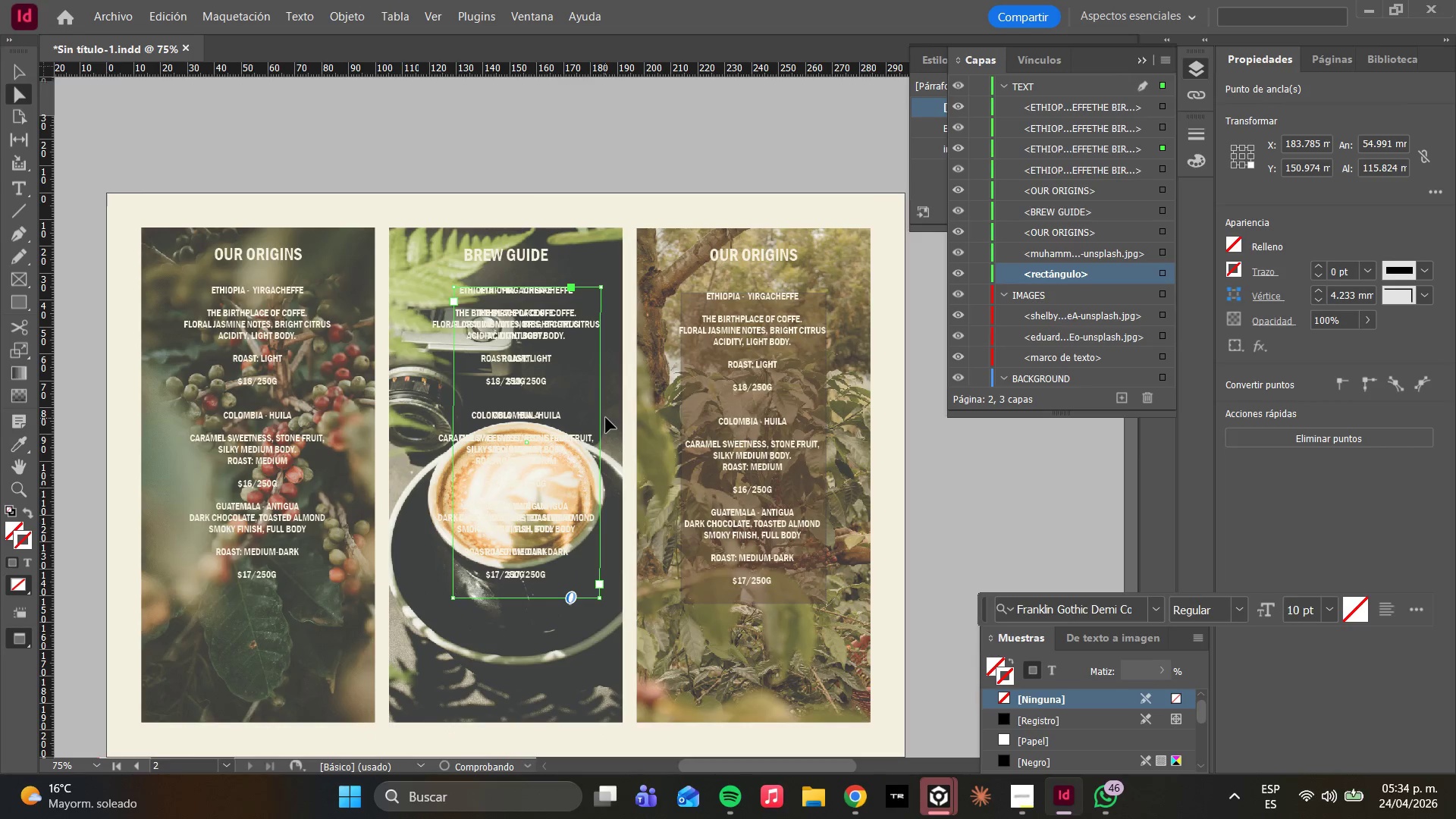 
key(Control+Z)
 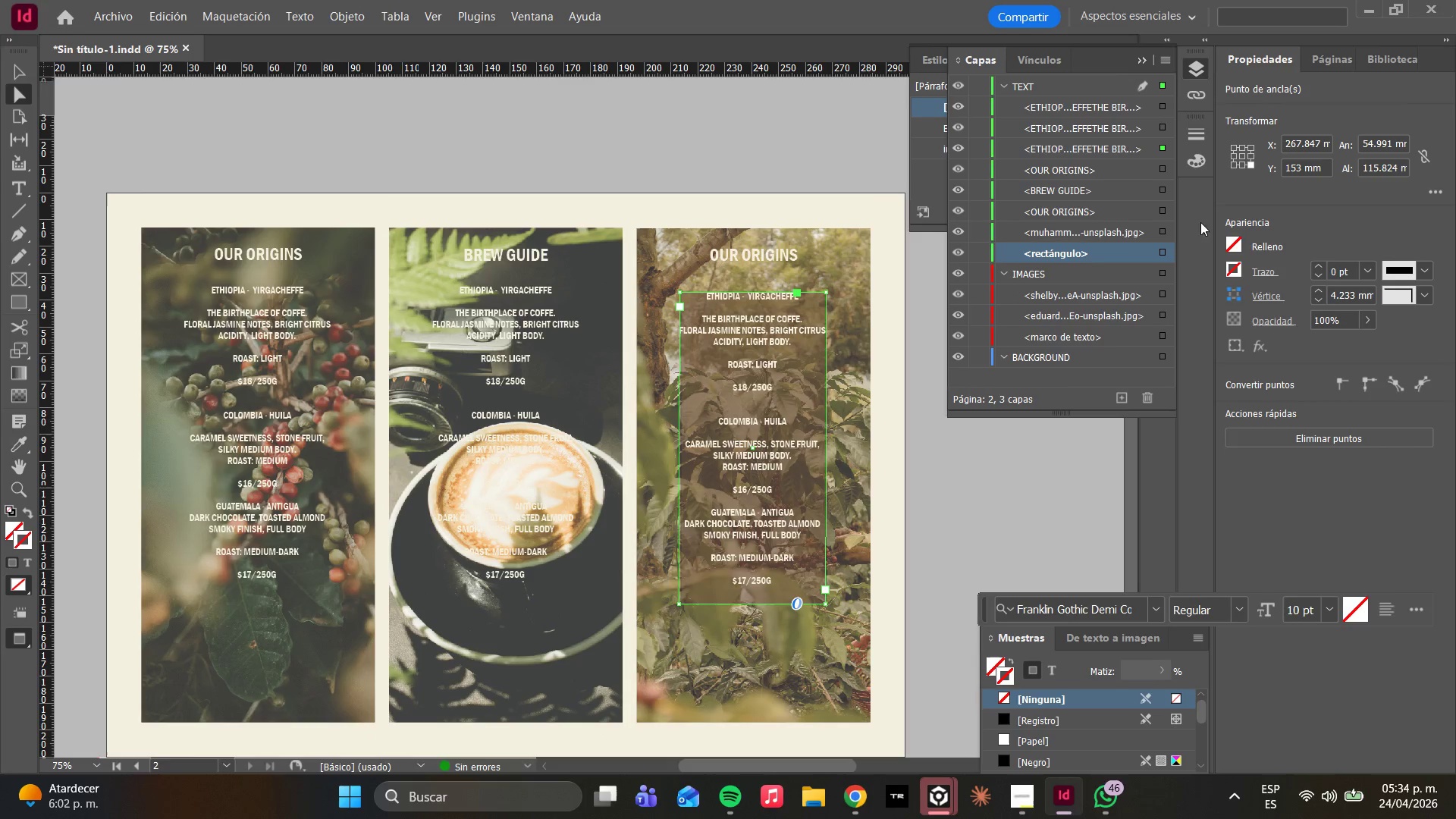 
left_click([1160, 249])
 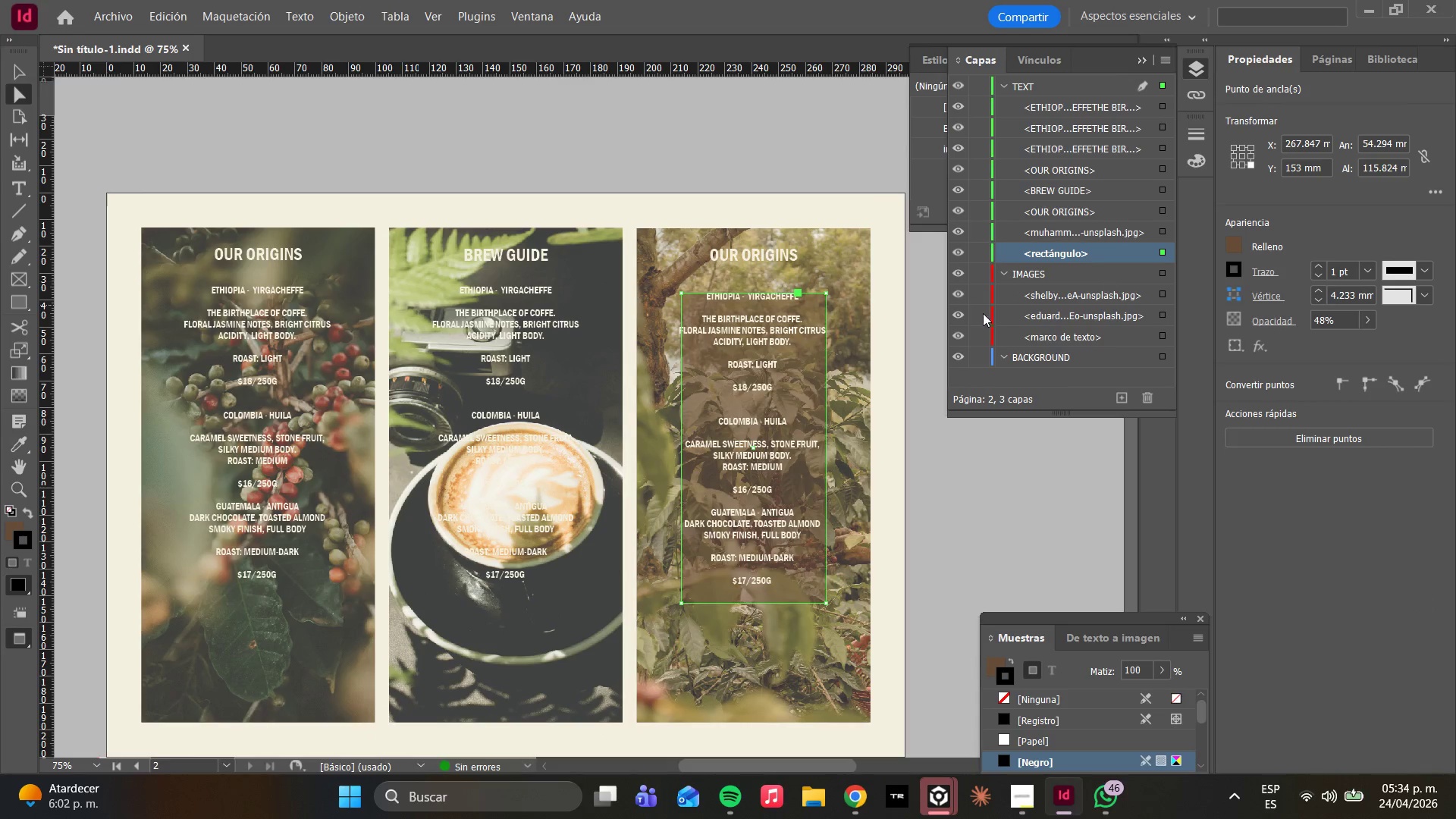 
key(Control+C)
 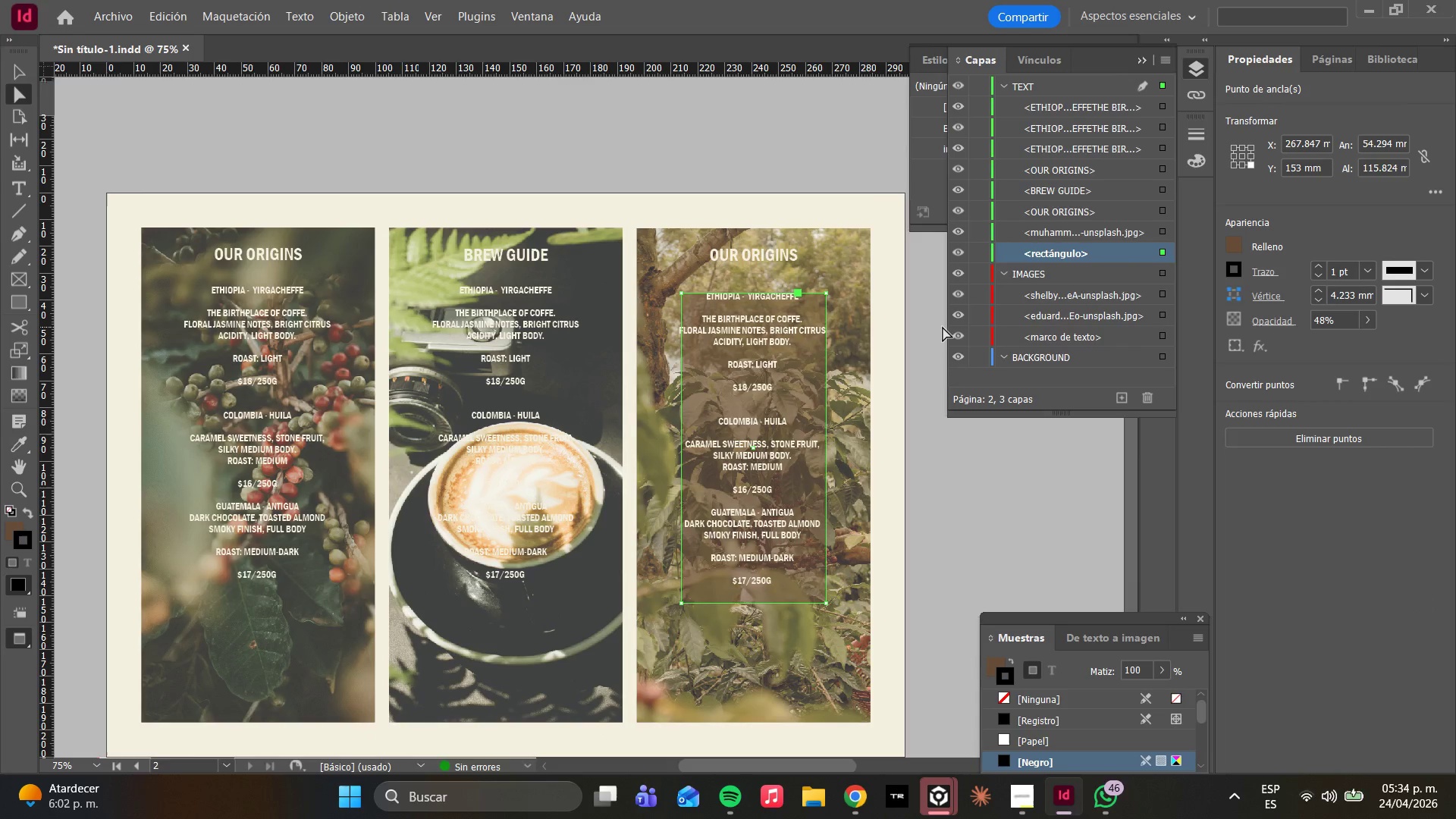 
key(Control+V)
 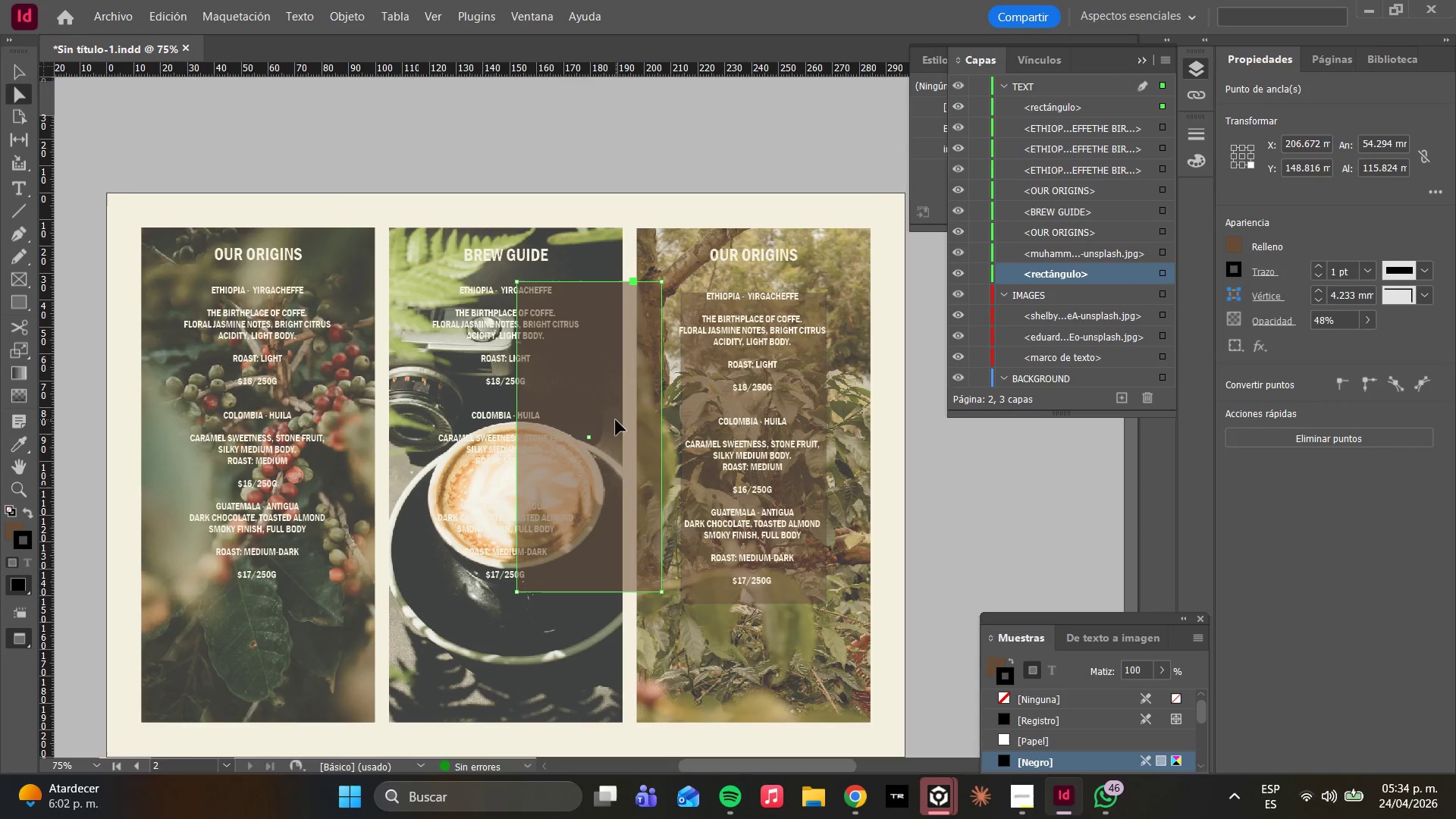 
left_click_drag(start_coordinate=[630, 408], to_coordinate=[539, 414])
 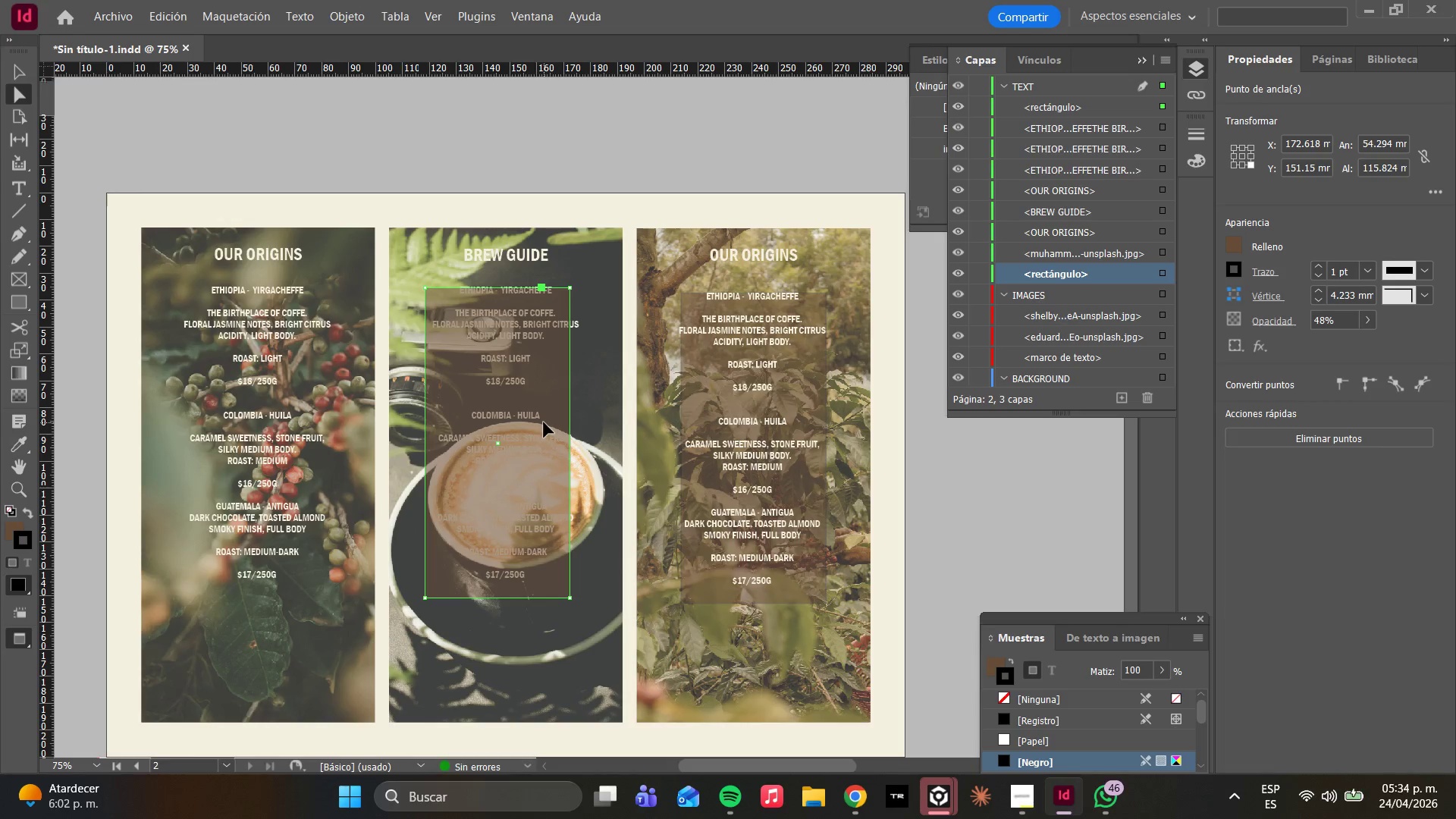 
left_click_drag(start_coordinate=[555, 416], to_coordinate=[566, 417])
 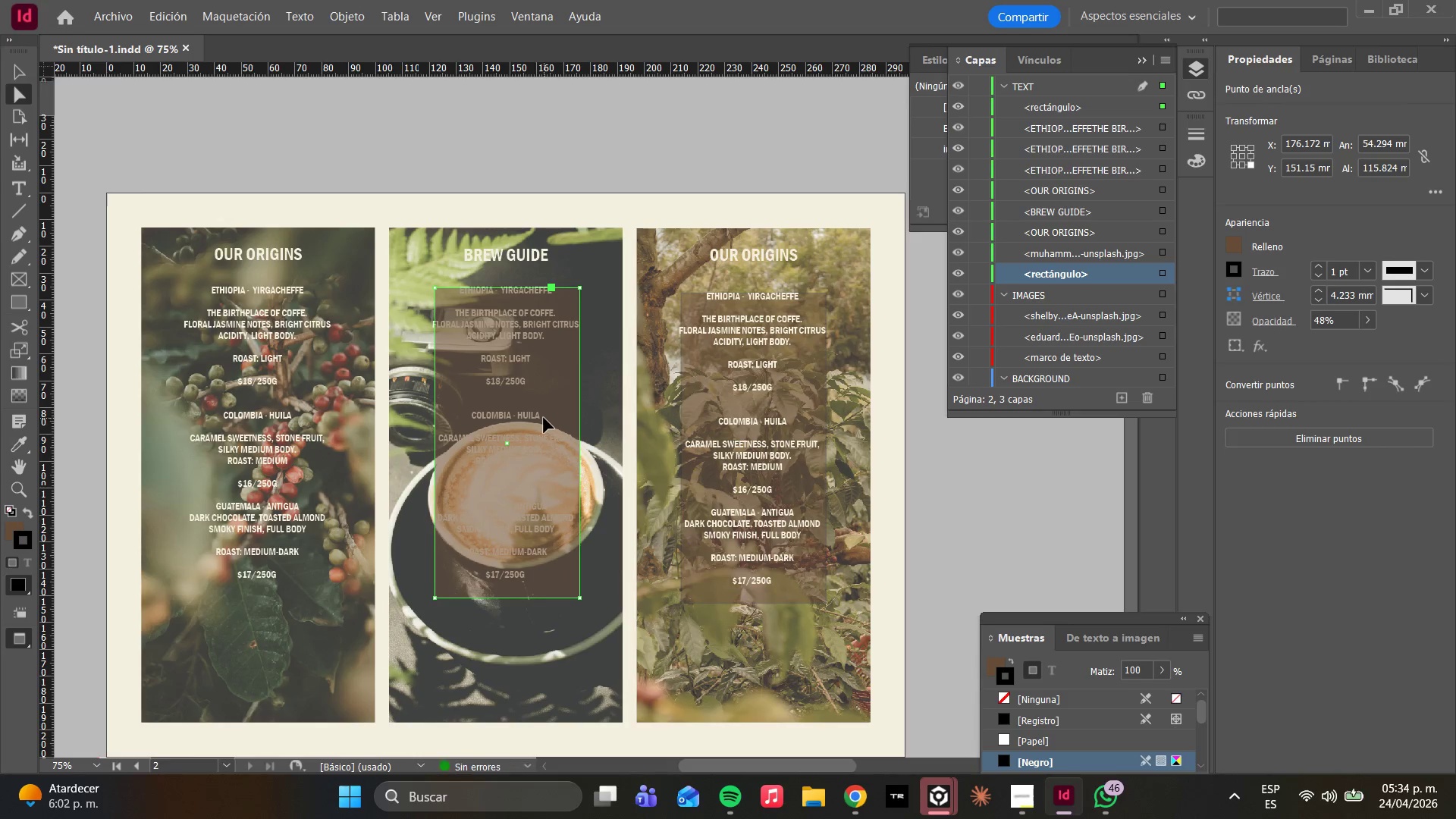 
right_click([544, 418])
 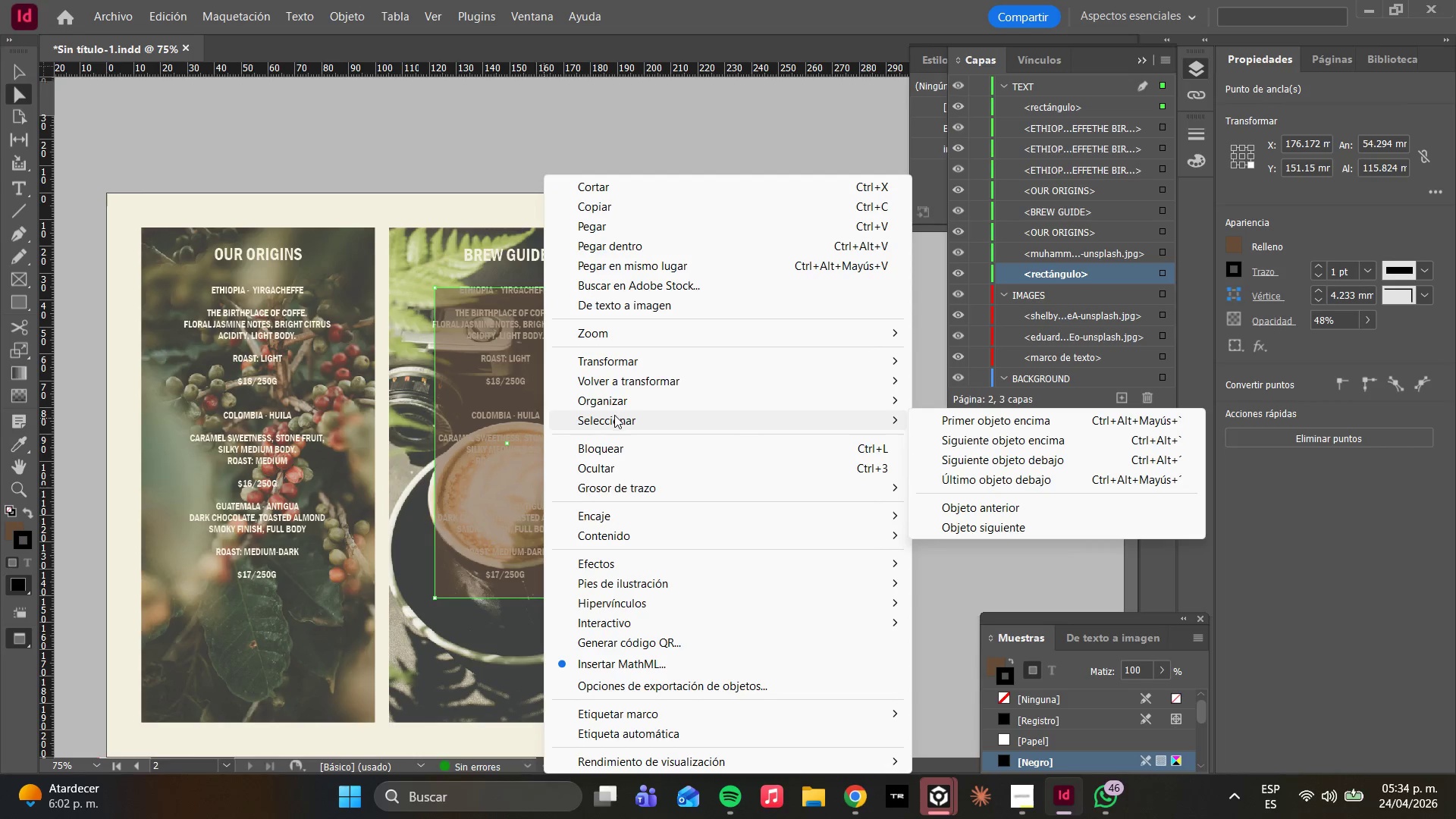 
double_click([606, 410])
 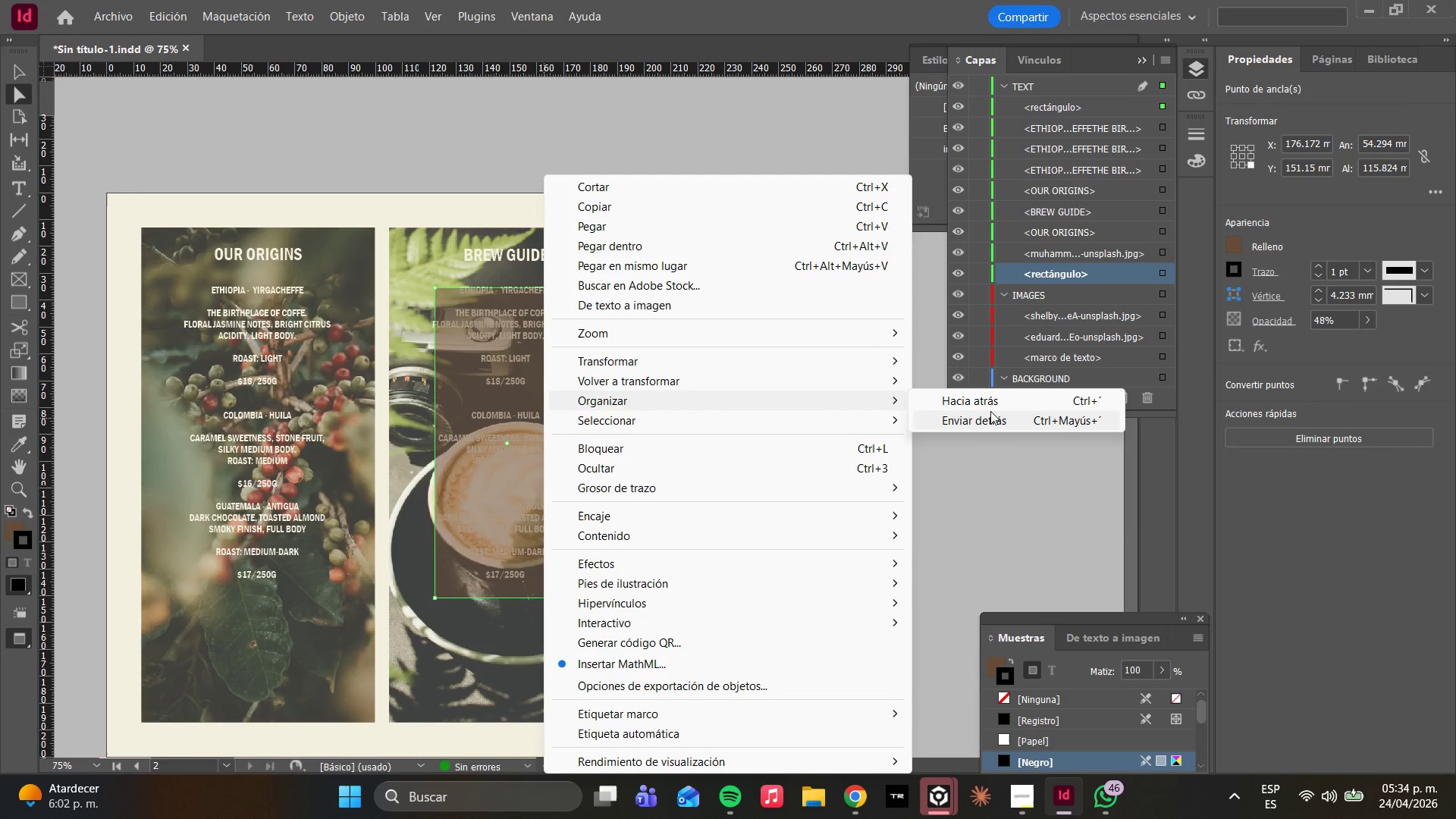 
left_click([994, 424])
 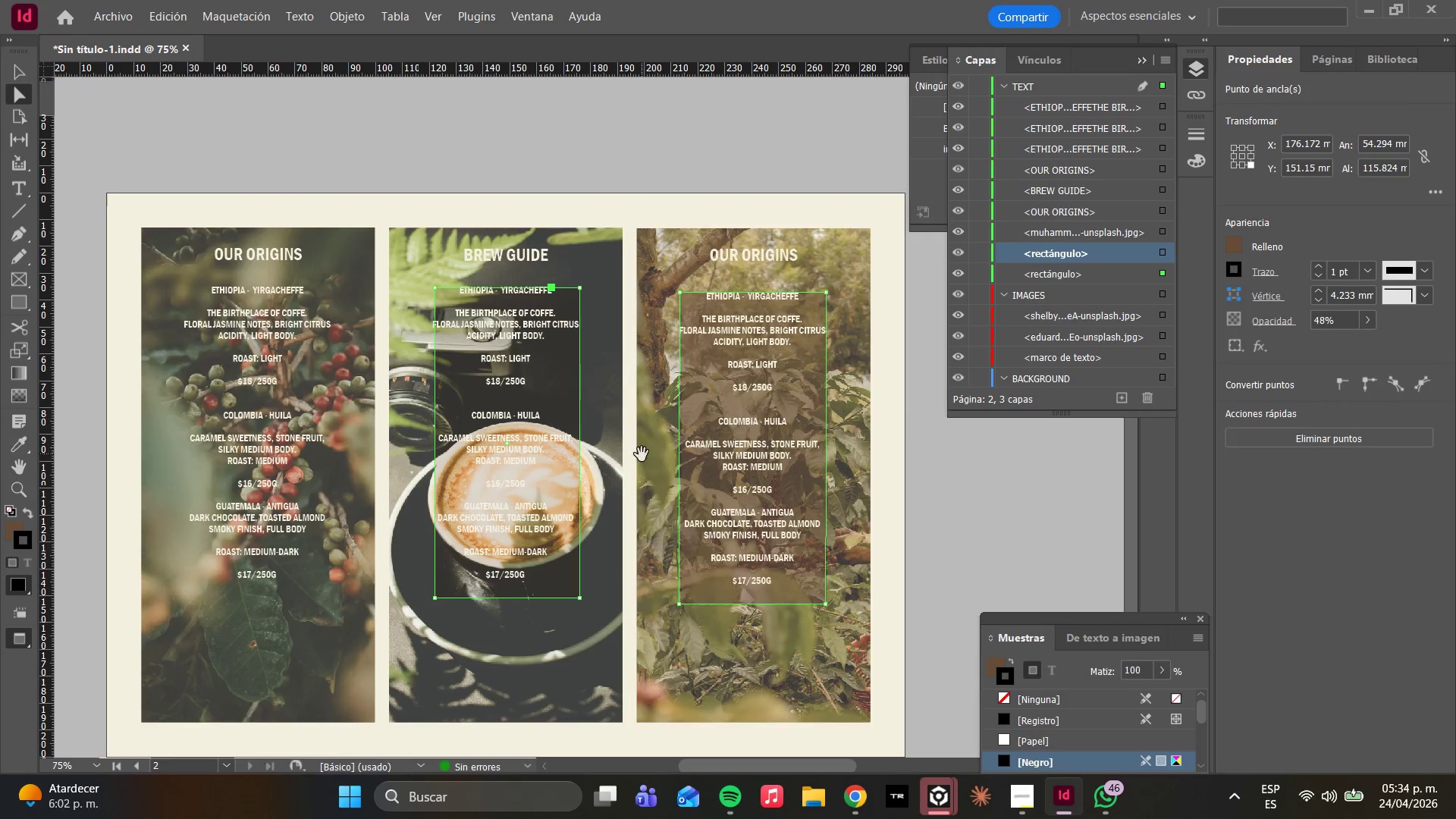 
right_click([570, 391])
 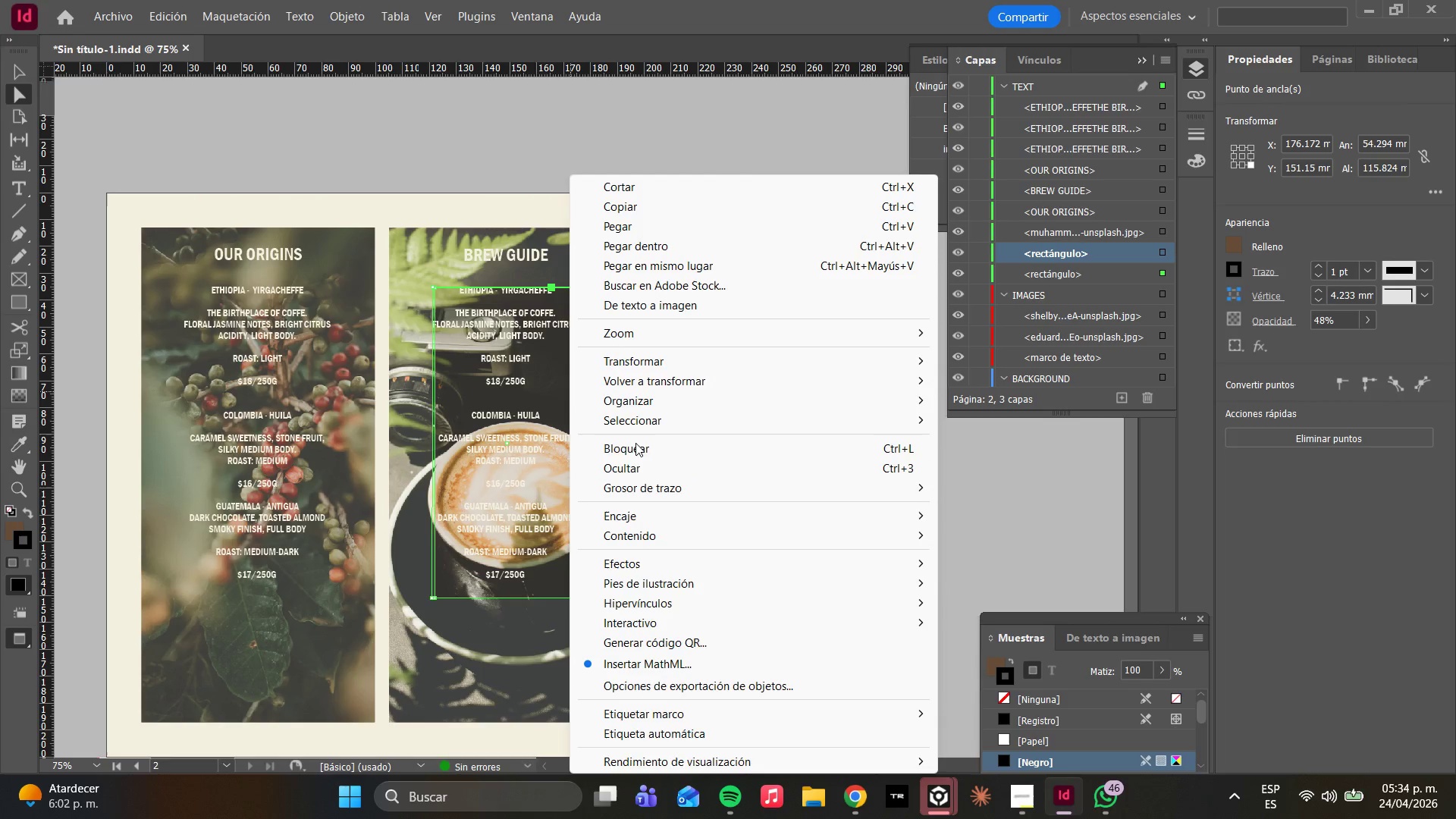 
left_click([659, 409])
 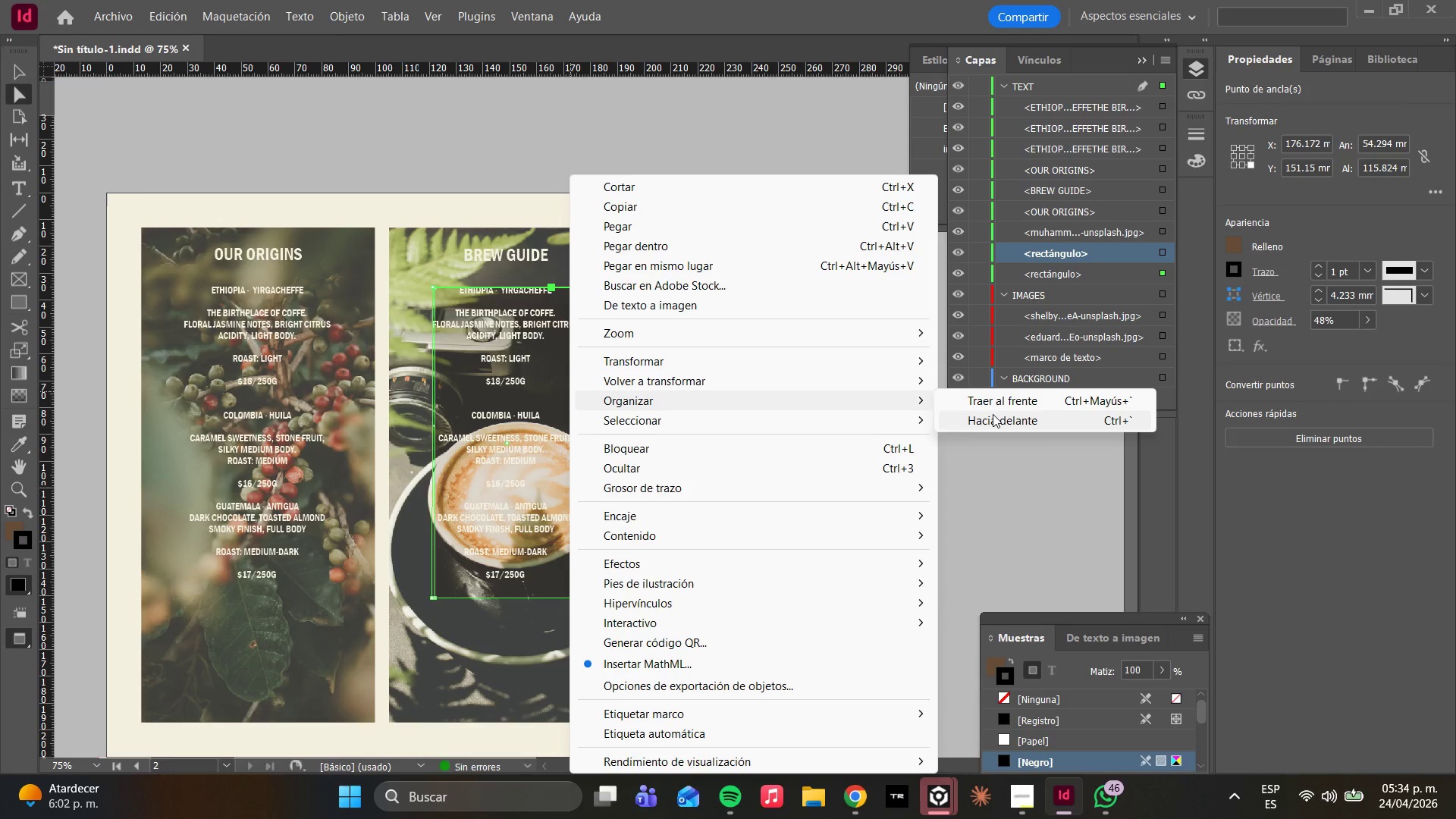 
mouse_move([967, 414])
 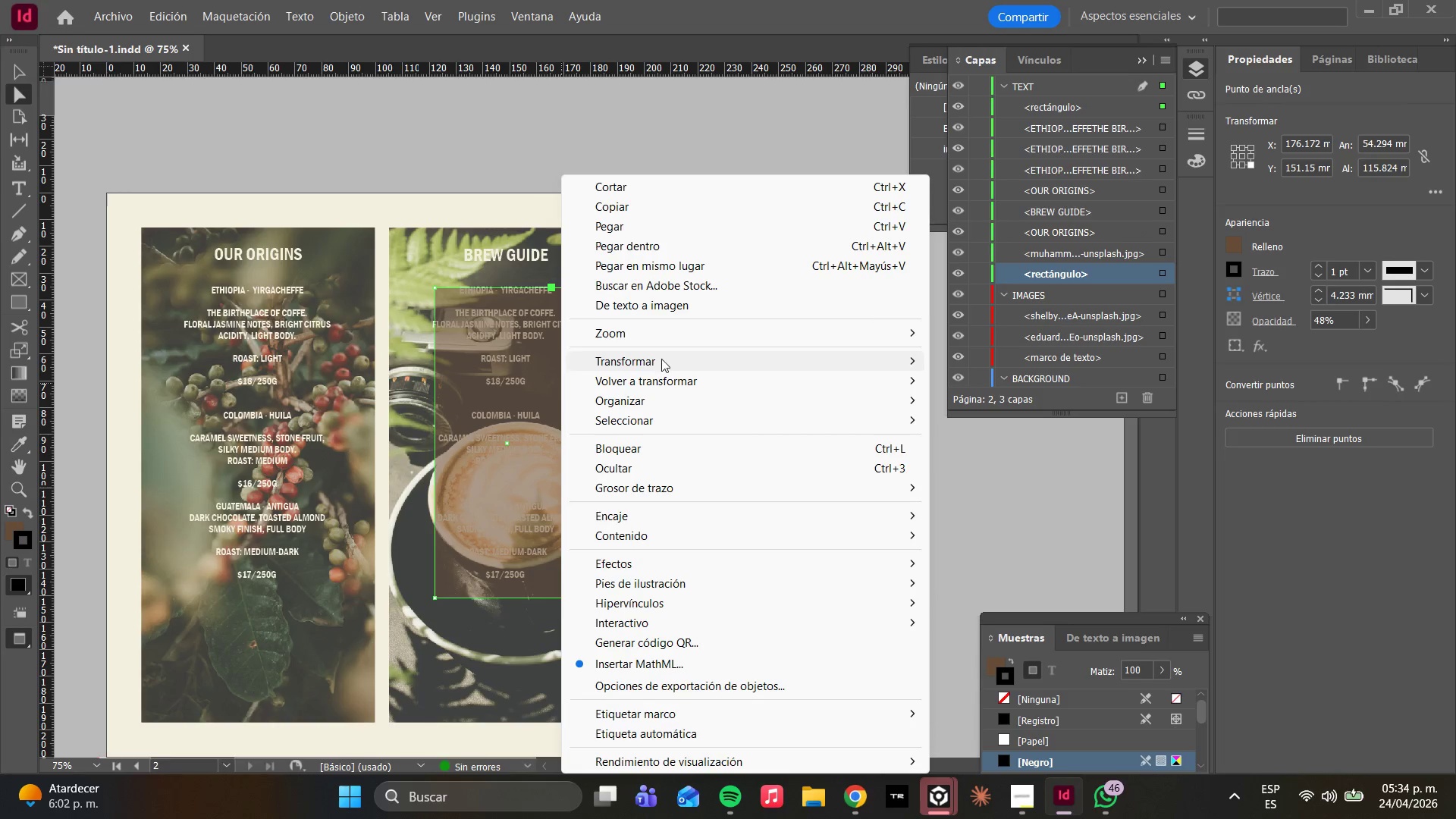 
left_click([637, 404])
 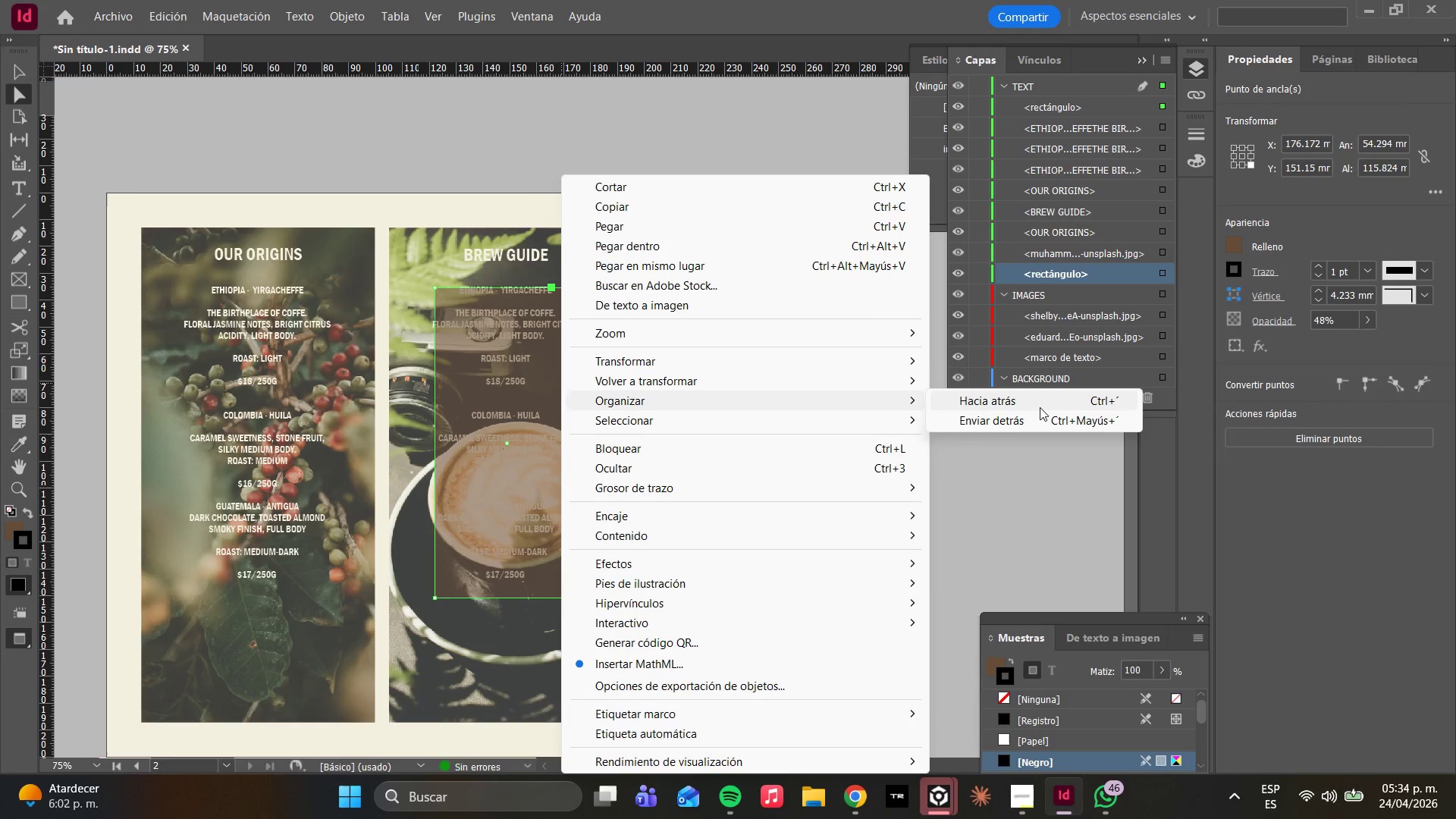 
left_click([1040, 407])
 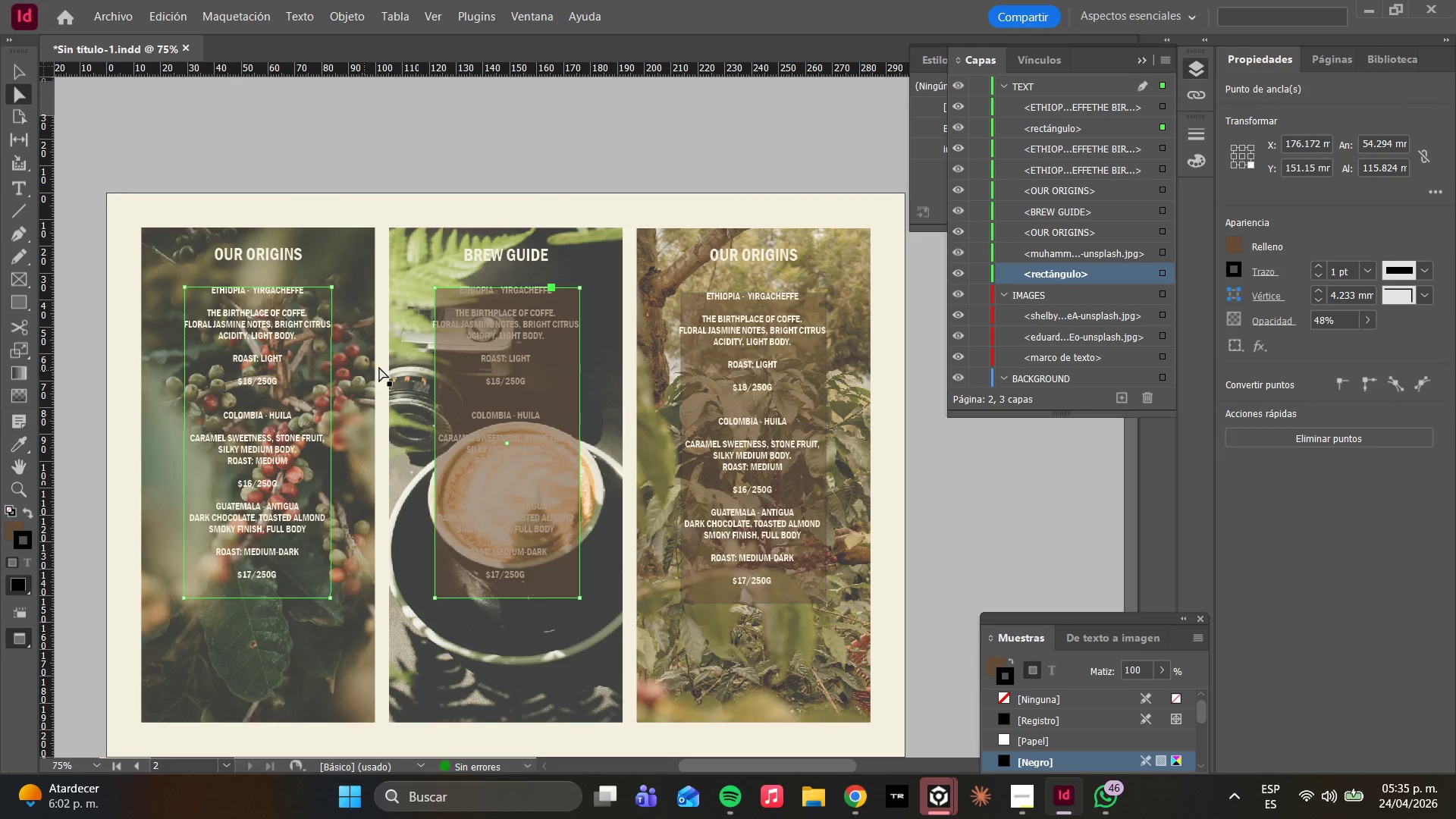 
right_click([460, 360])
 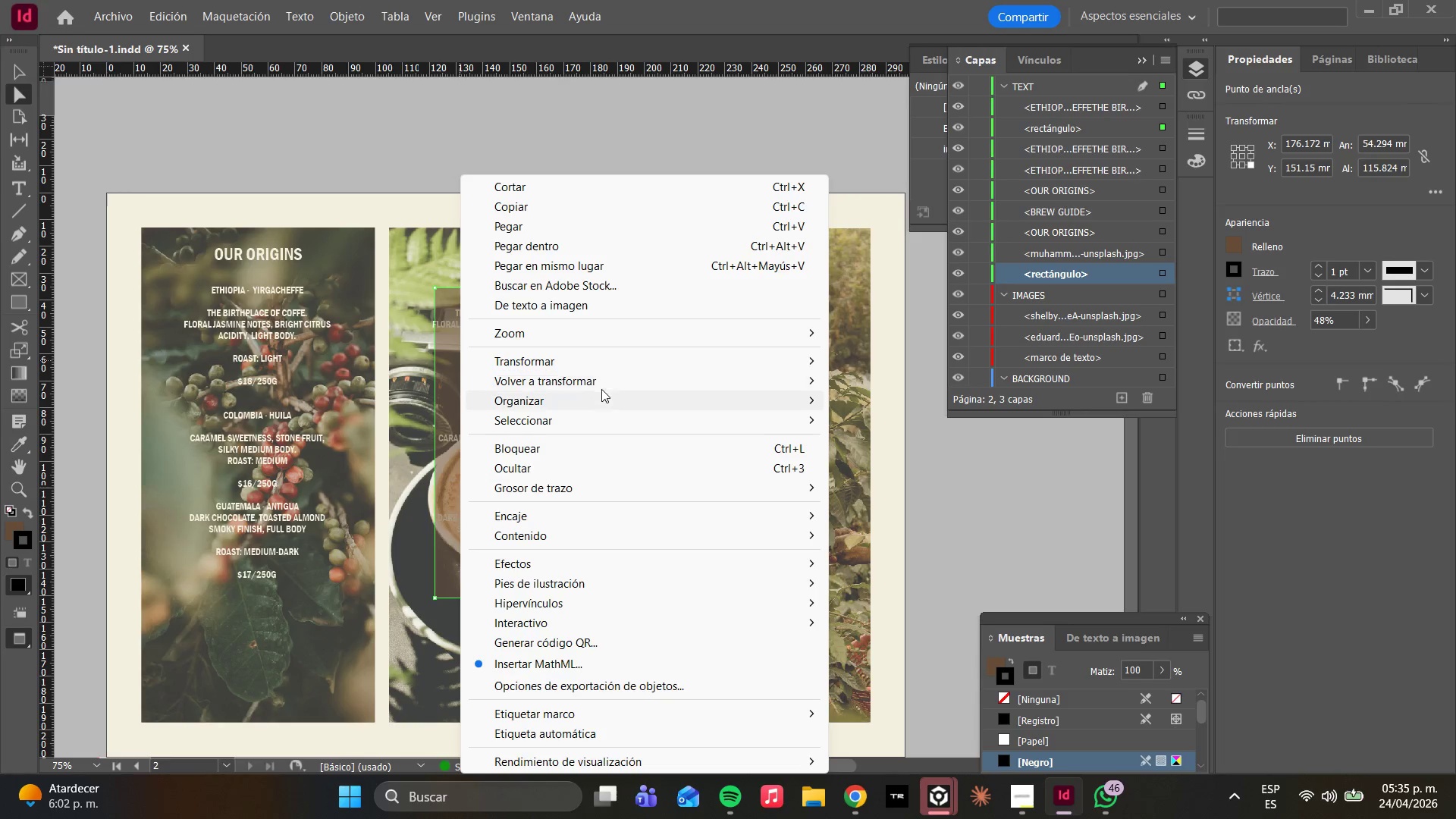 
left_click([601, 402])
 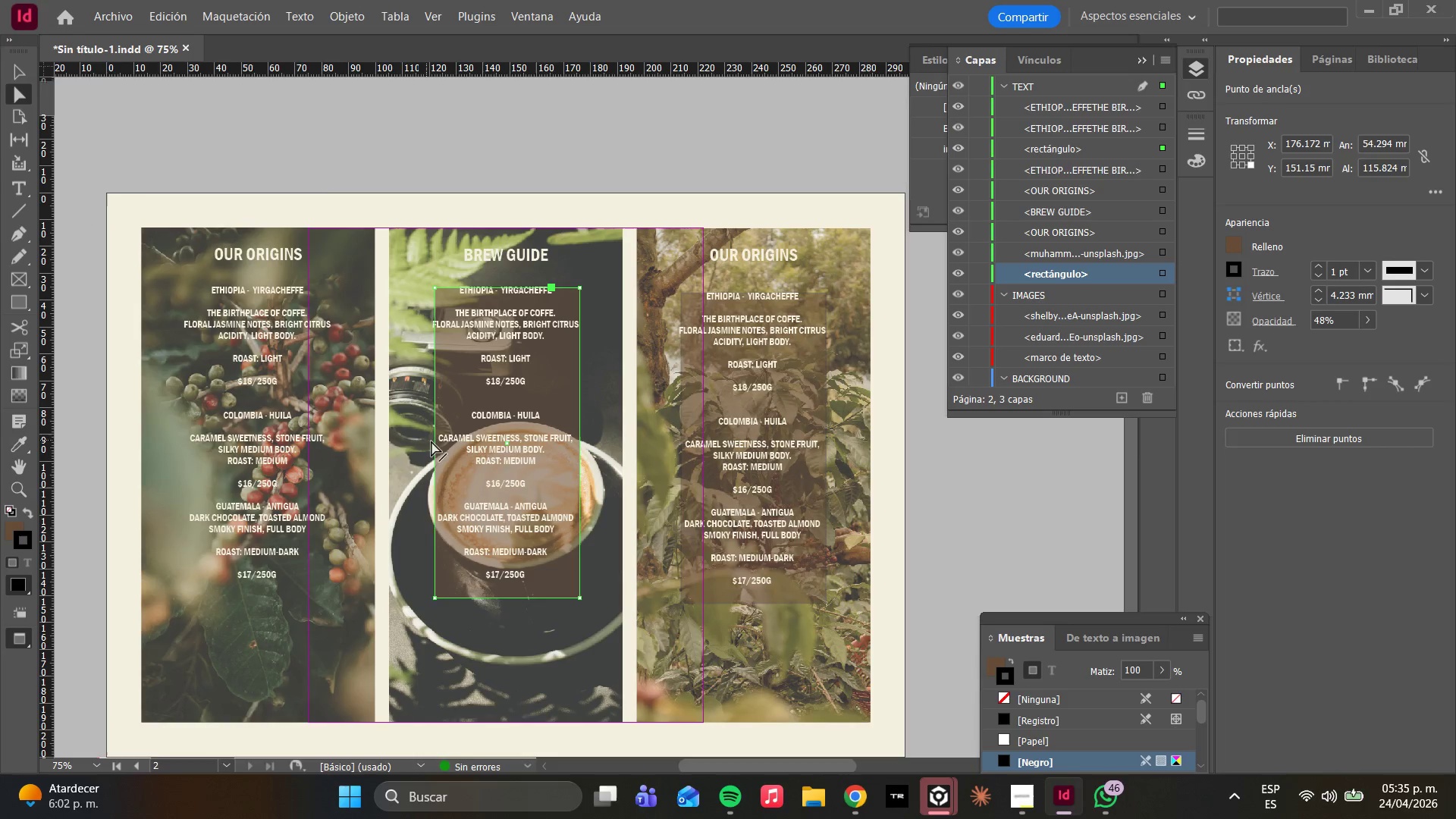 
hold_key(key=AltLeft, duration=1.81)
left_click_drag(start_coordinate=[574, 413], to_coordinate=[336, 409])
 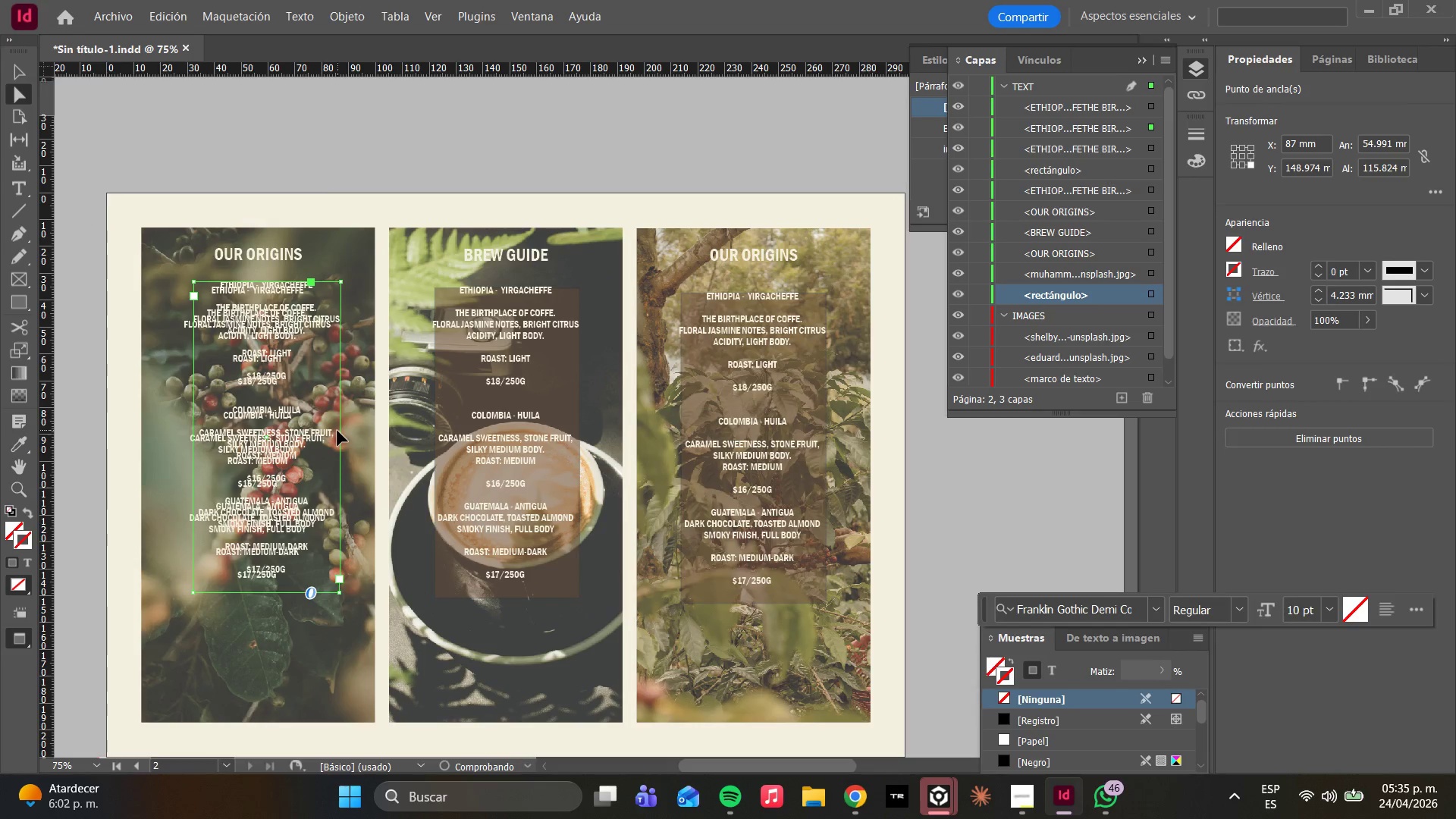 
key(Control+ControlLeft)
 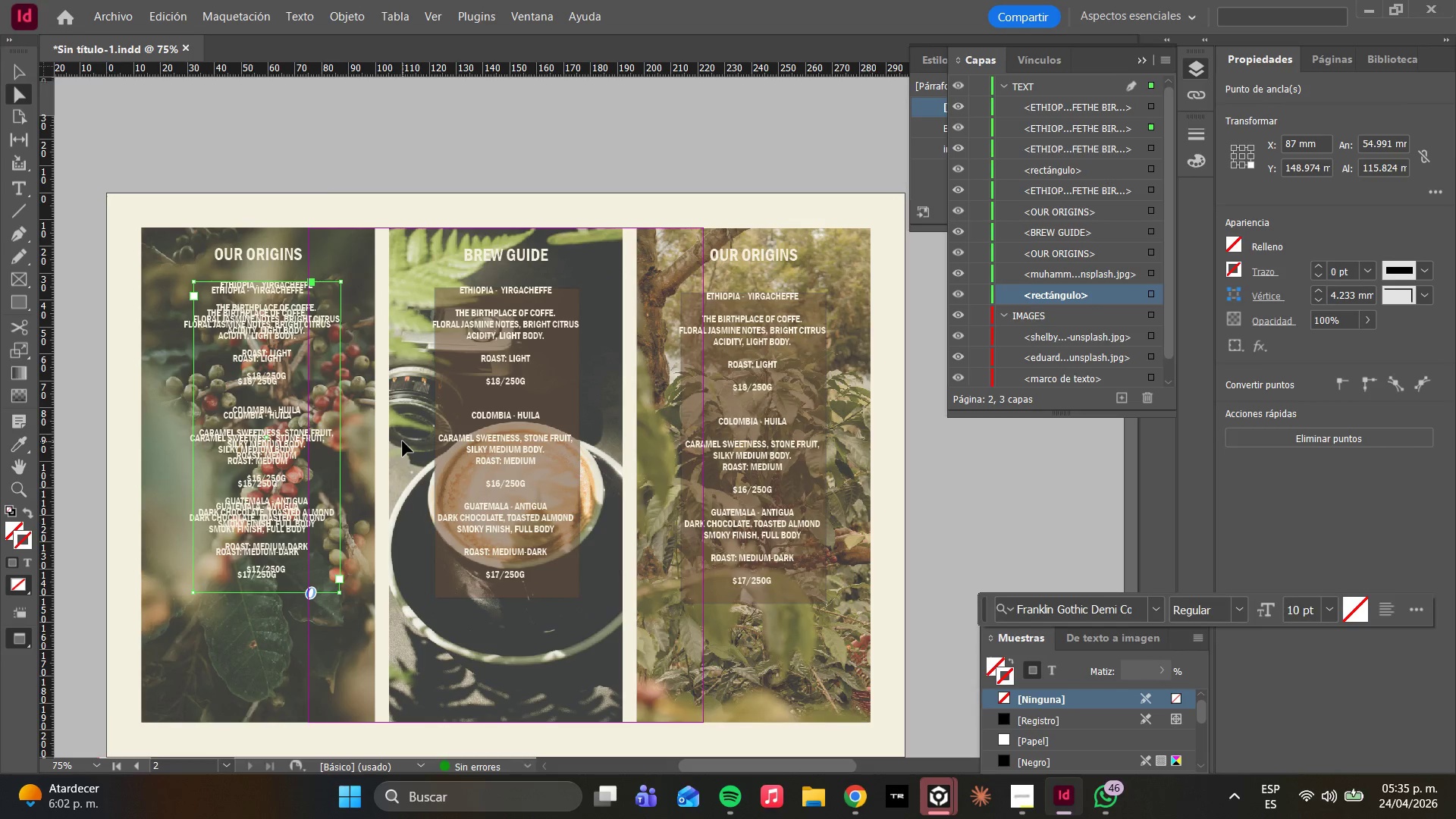 
key(Control+Z)
 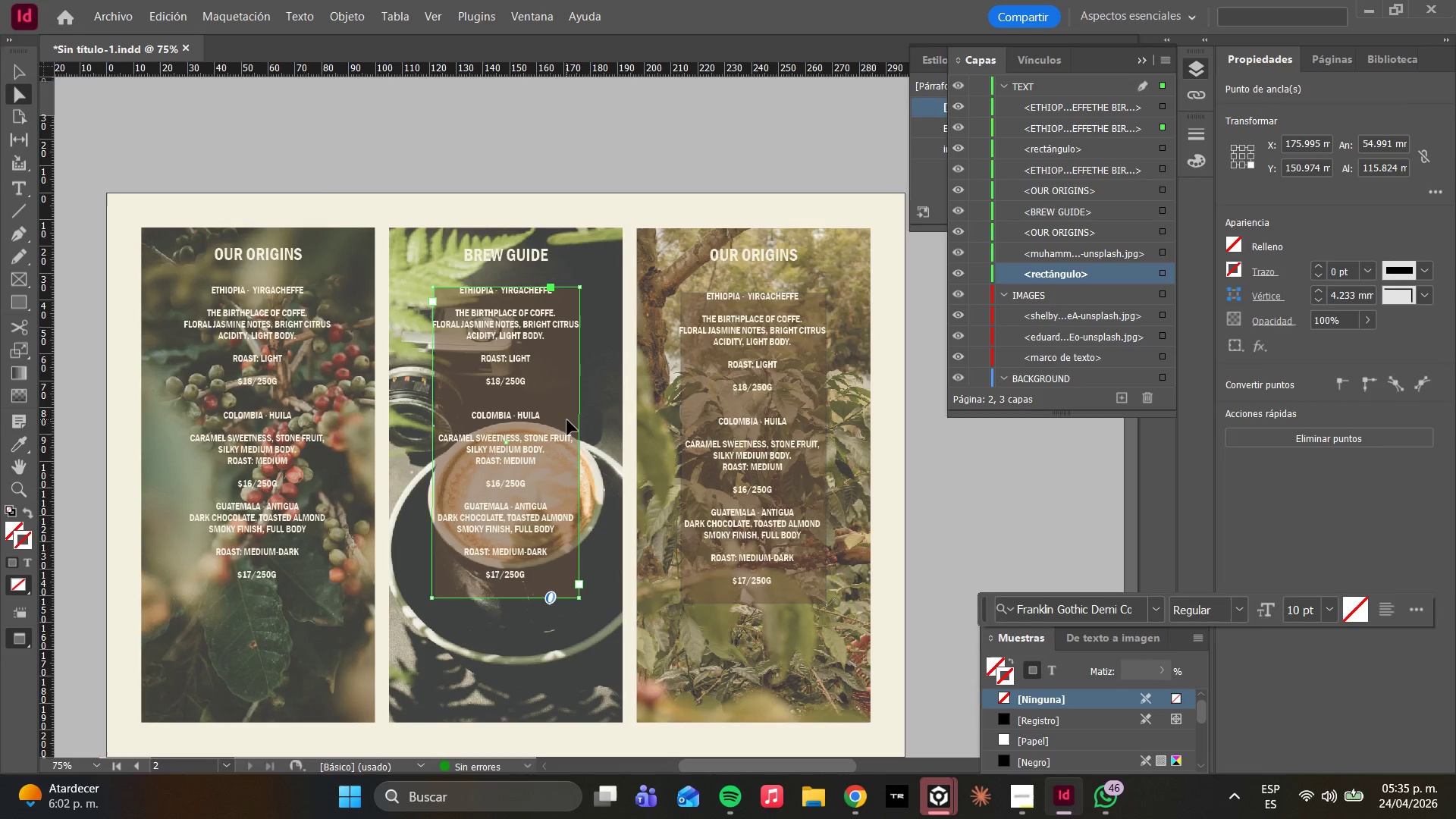 
key(Control+C)
 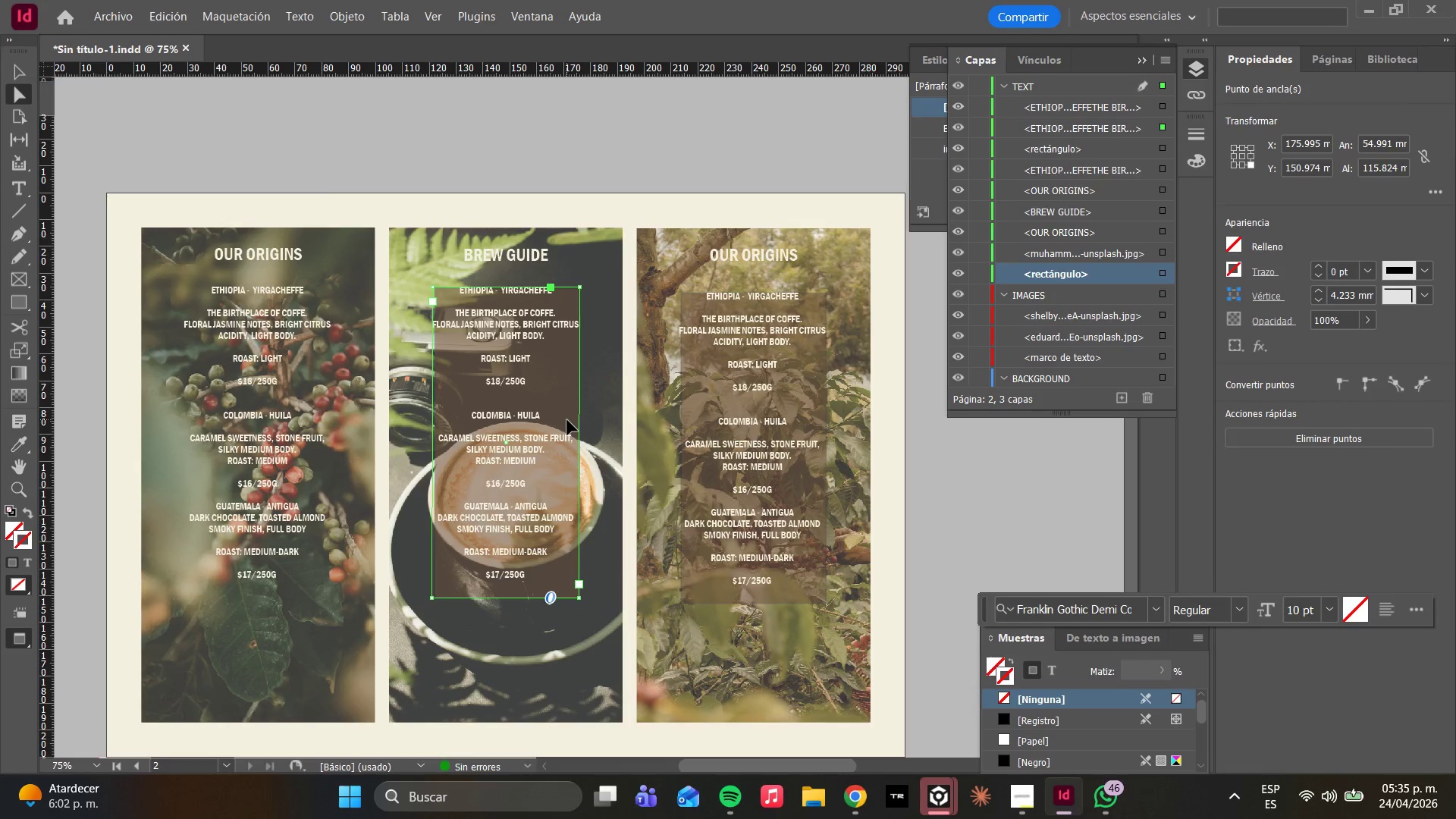 
key(Control+V)
 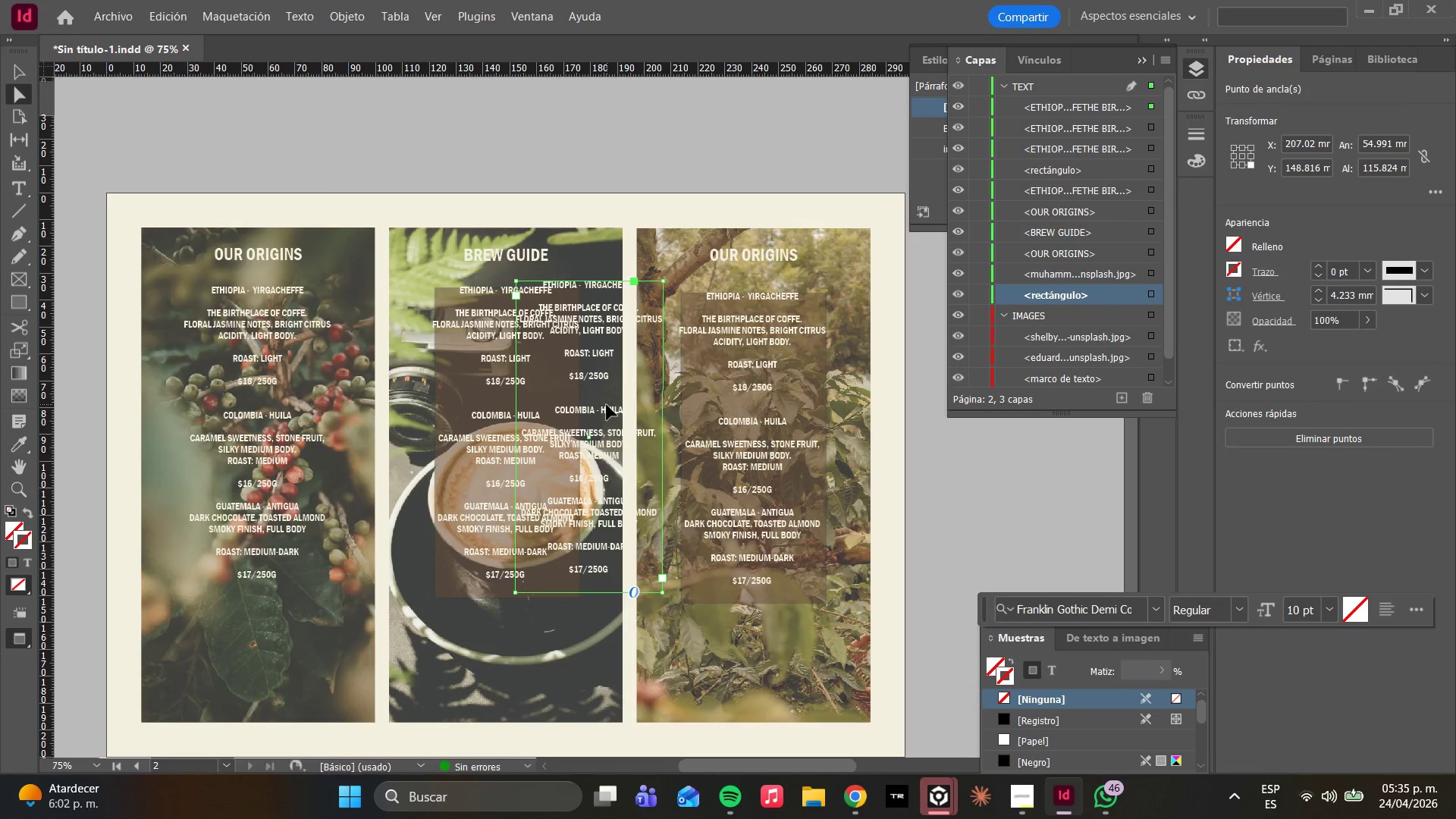 
key(Delete)
 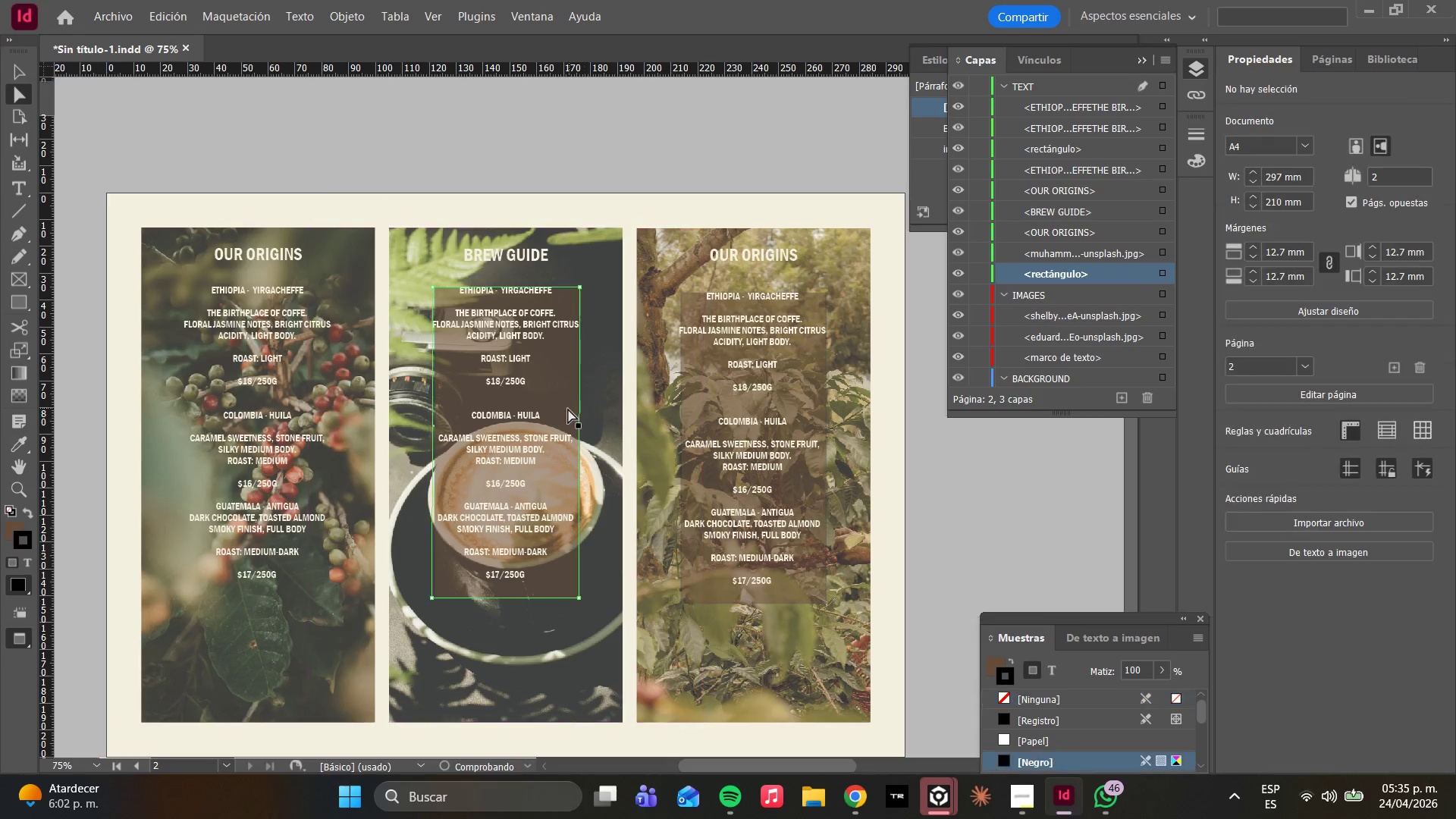 
left_click([568, 408])
 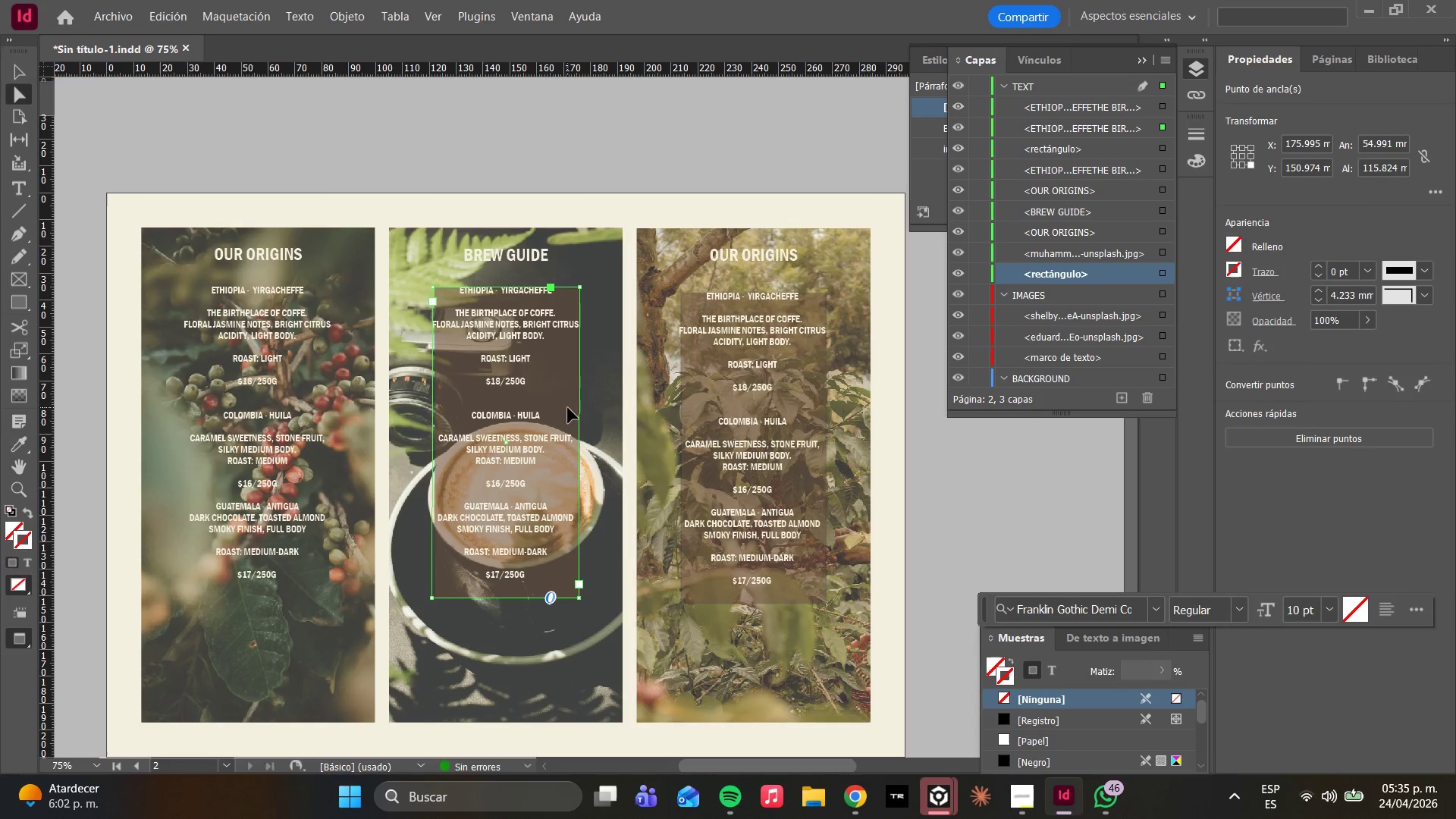 
key(Control+C)
 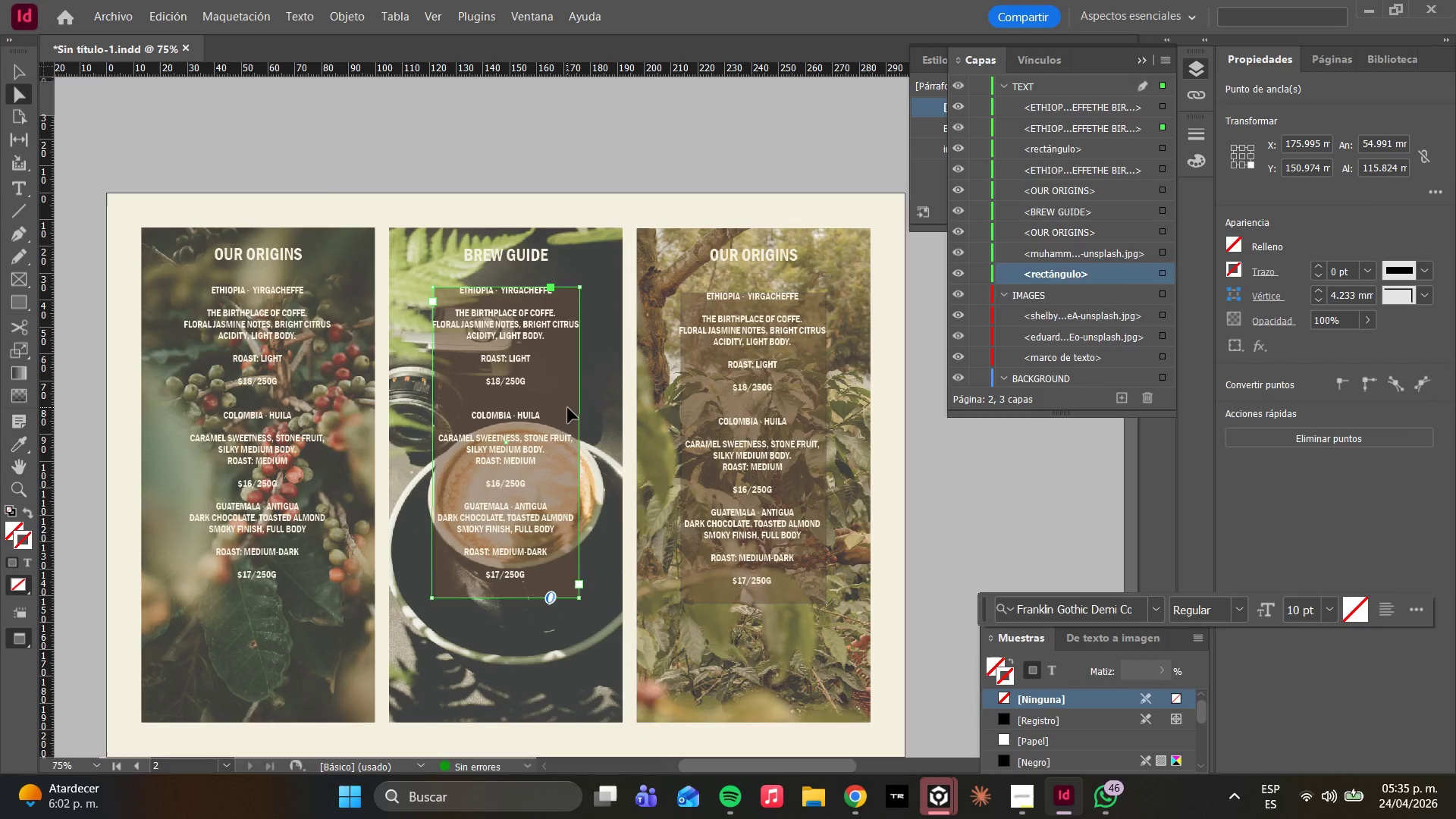 
key(Control+V)
 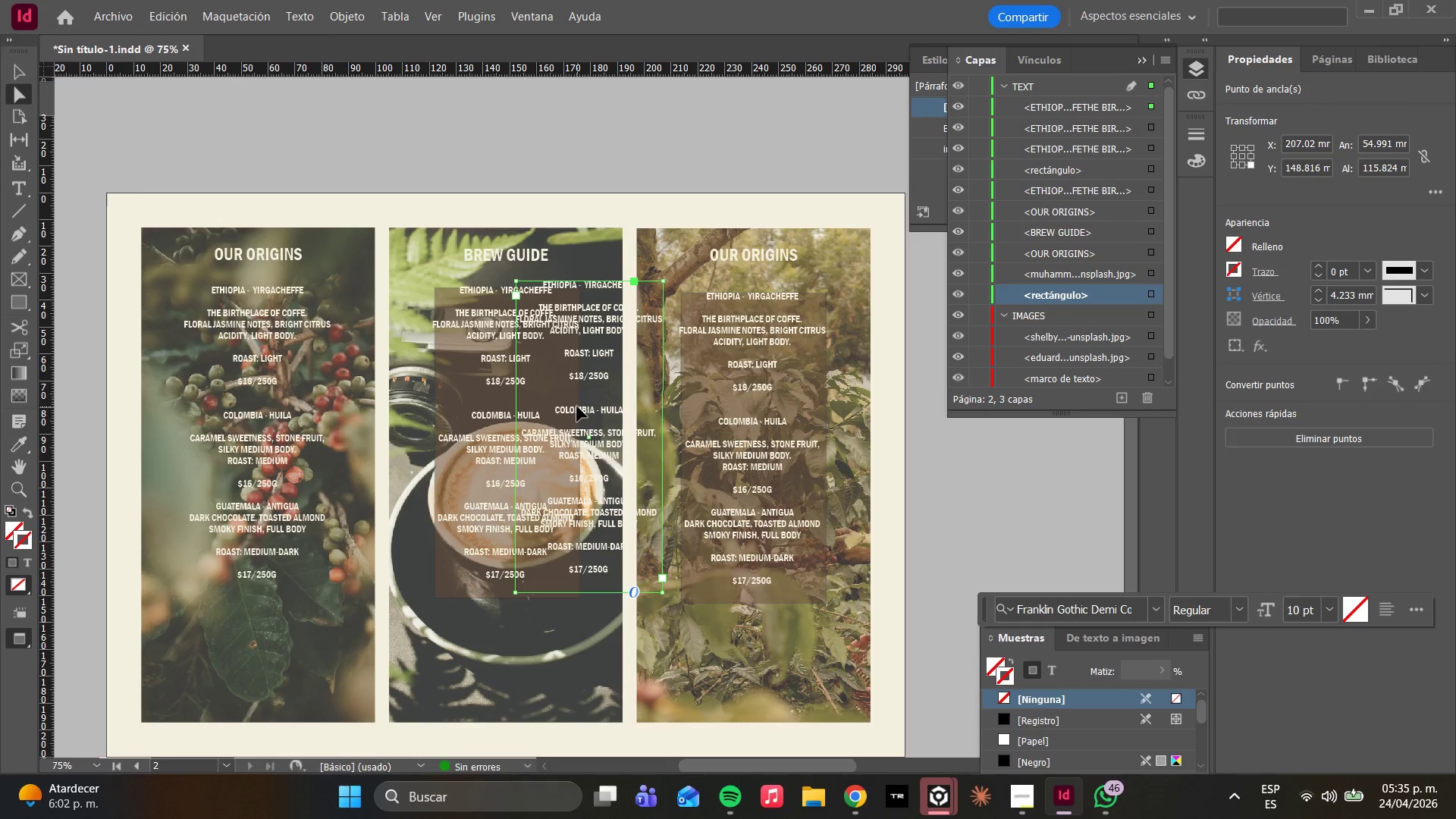 
key(Delete)
 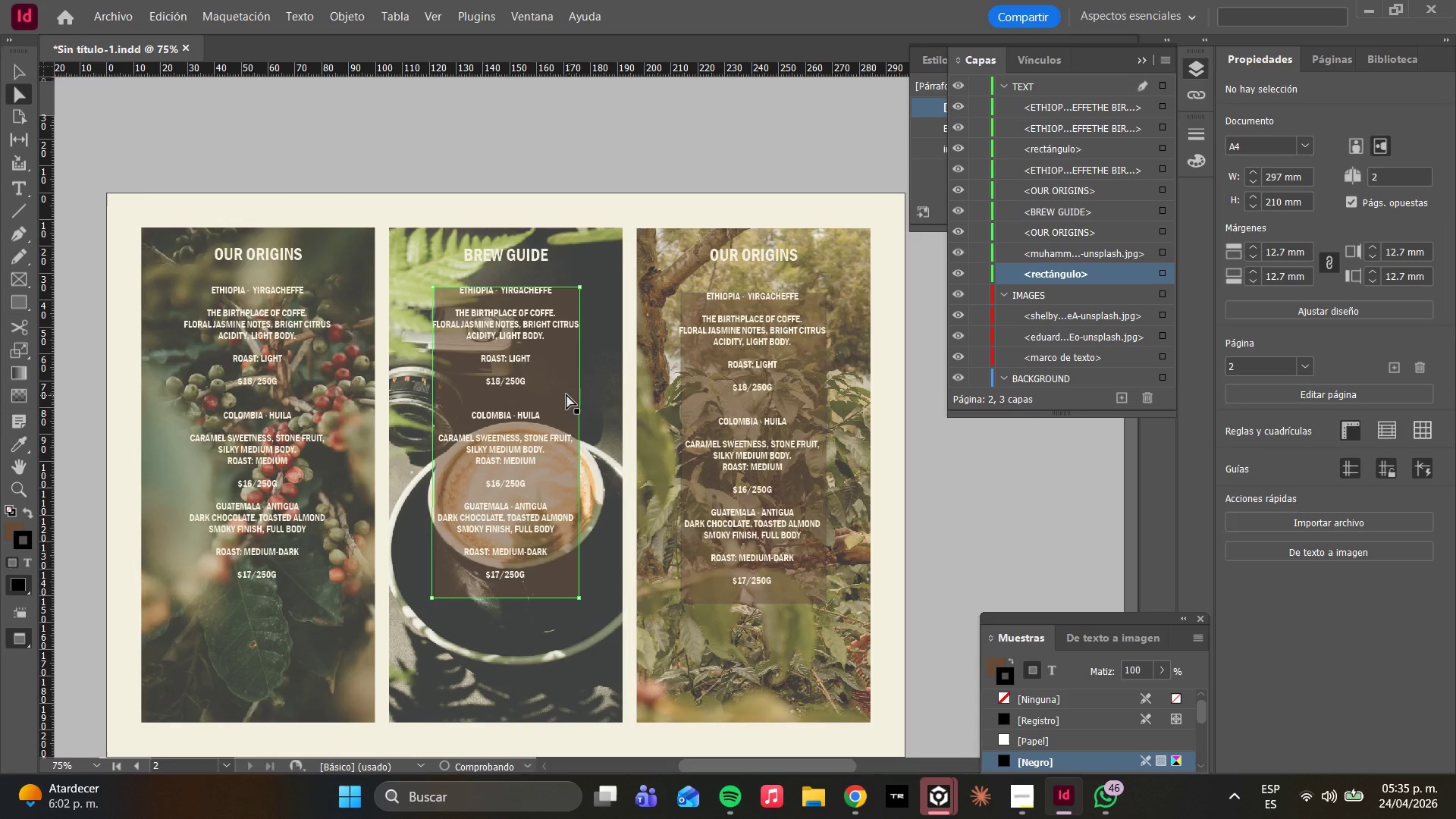 
left_click([566, 394])
 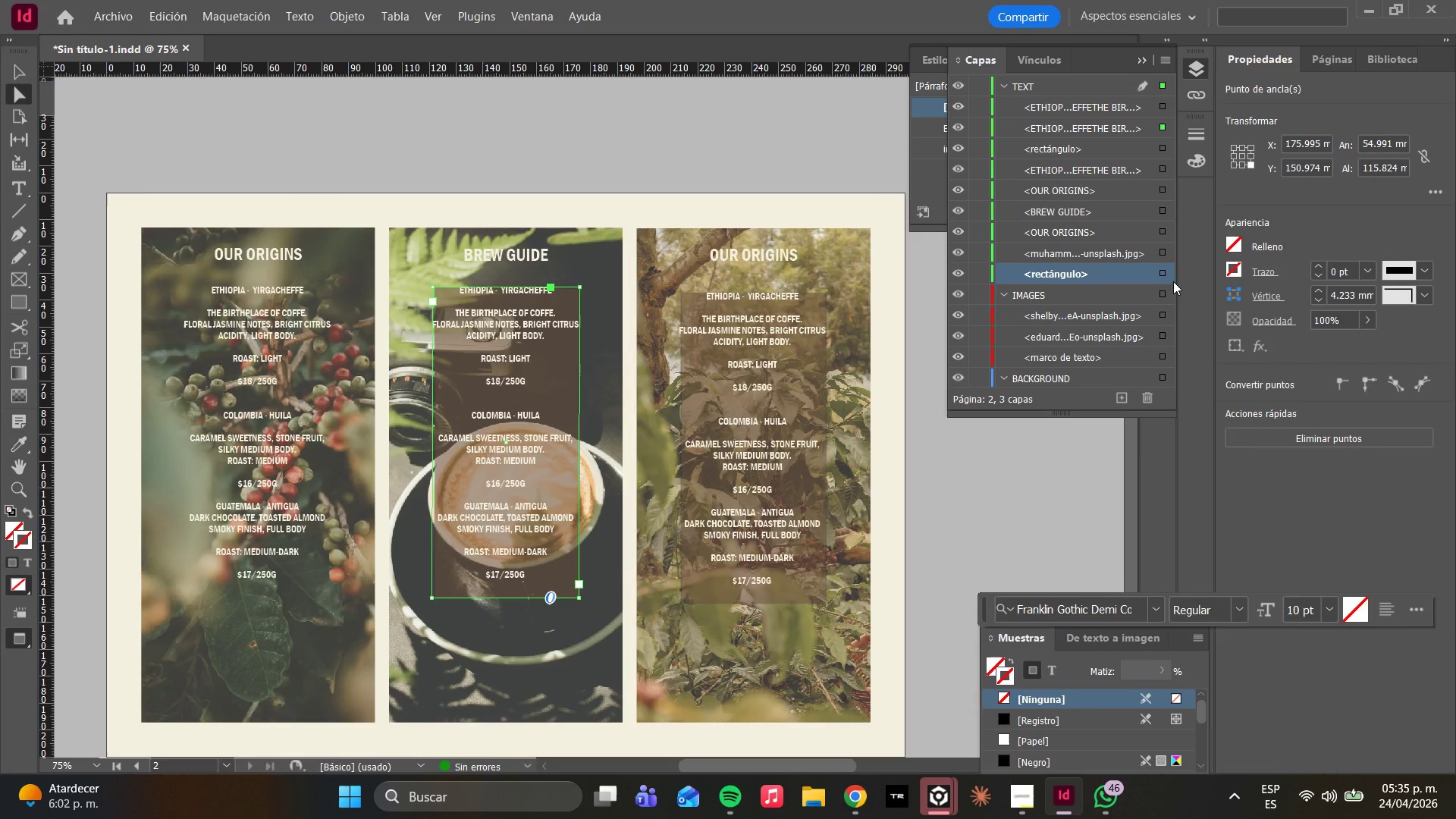 
left_click([1160, 275])
 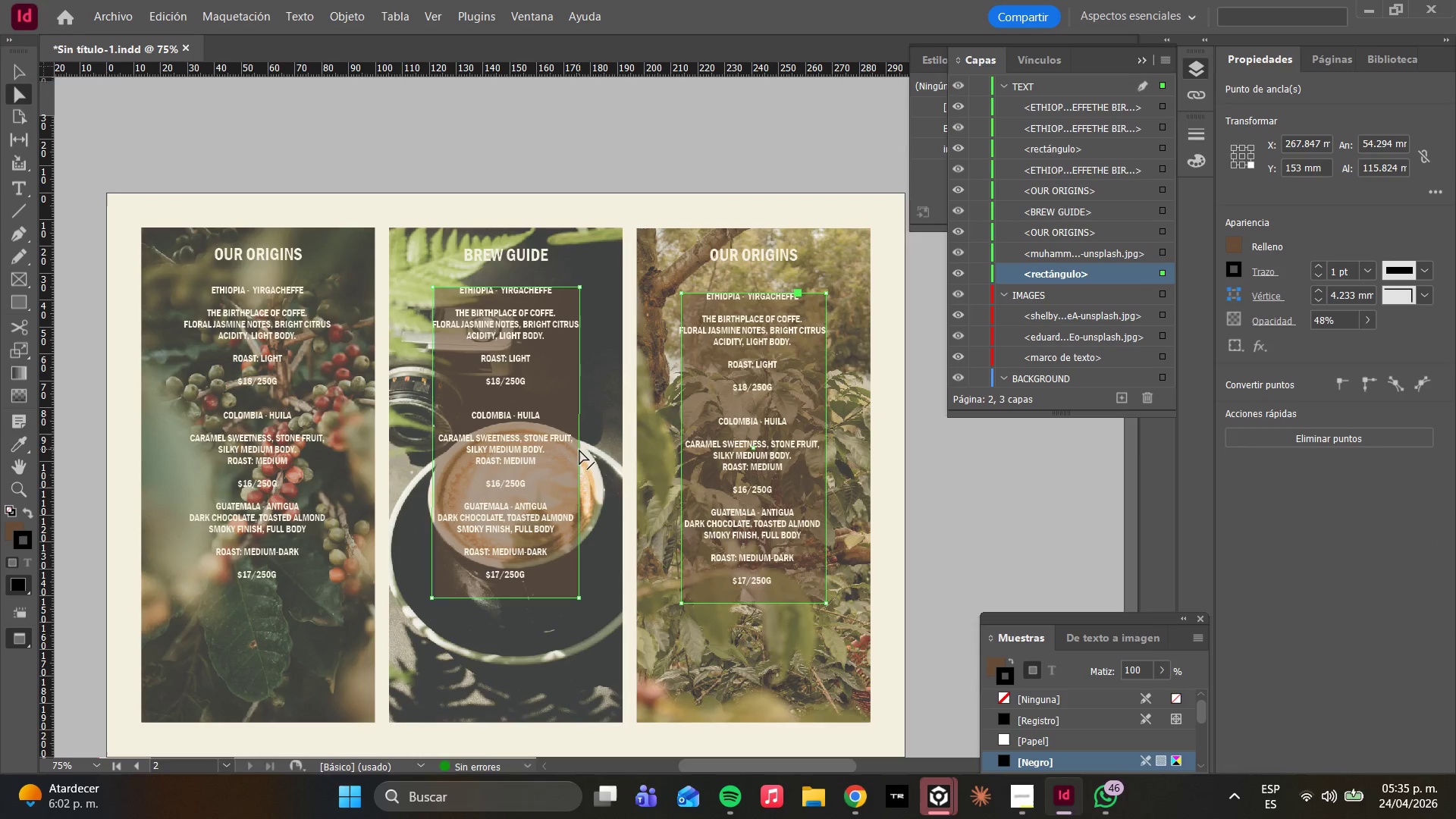 
key(Control+C)
 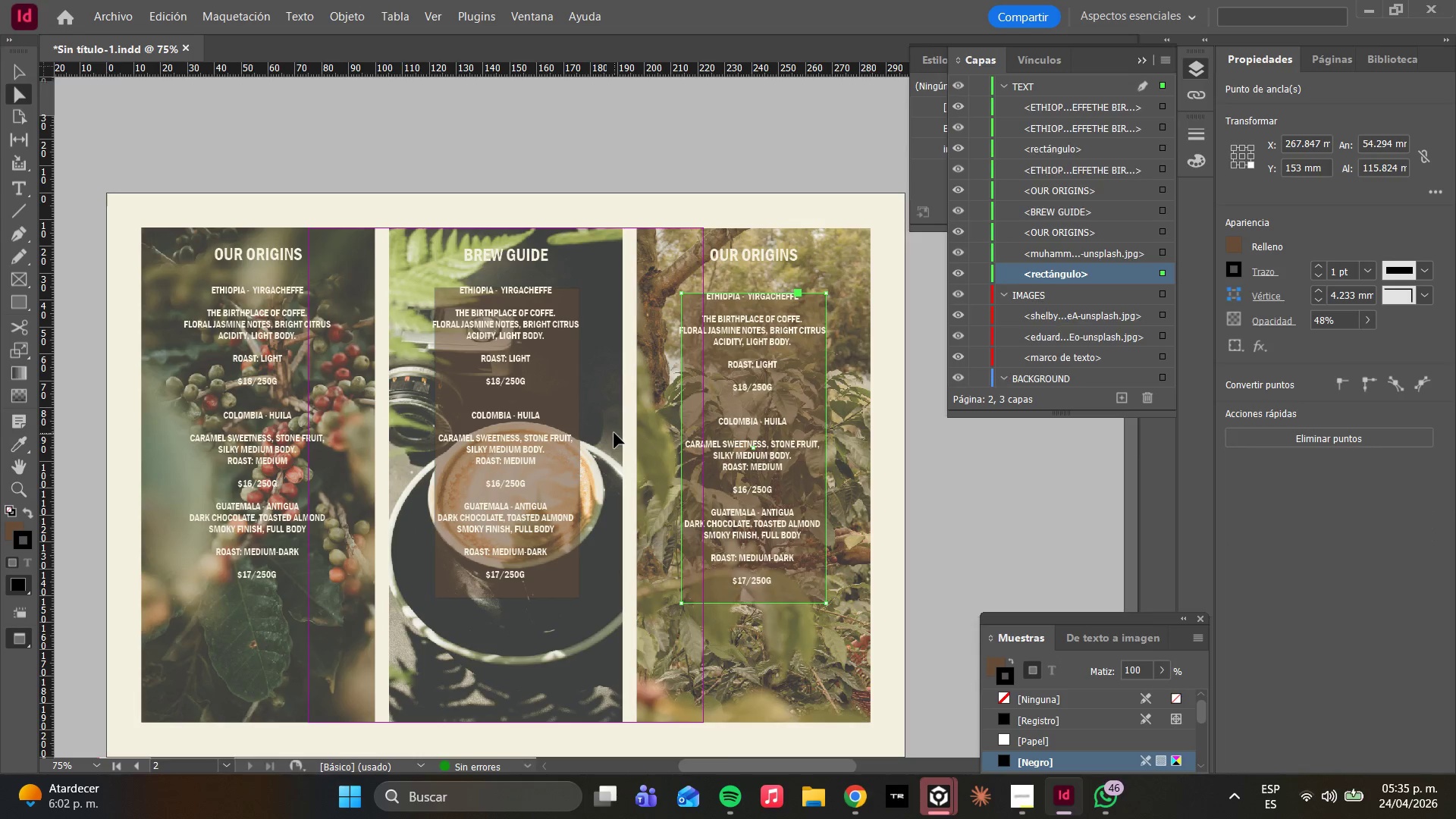 
key(Control+V)
 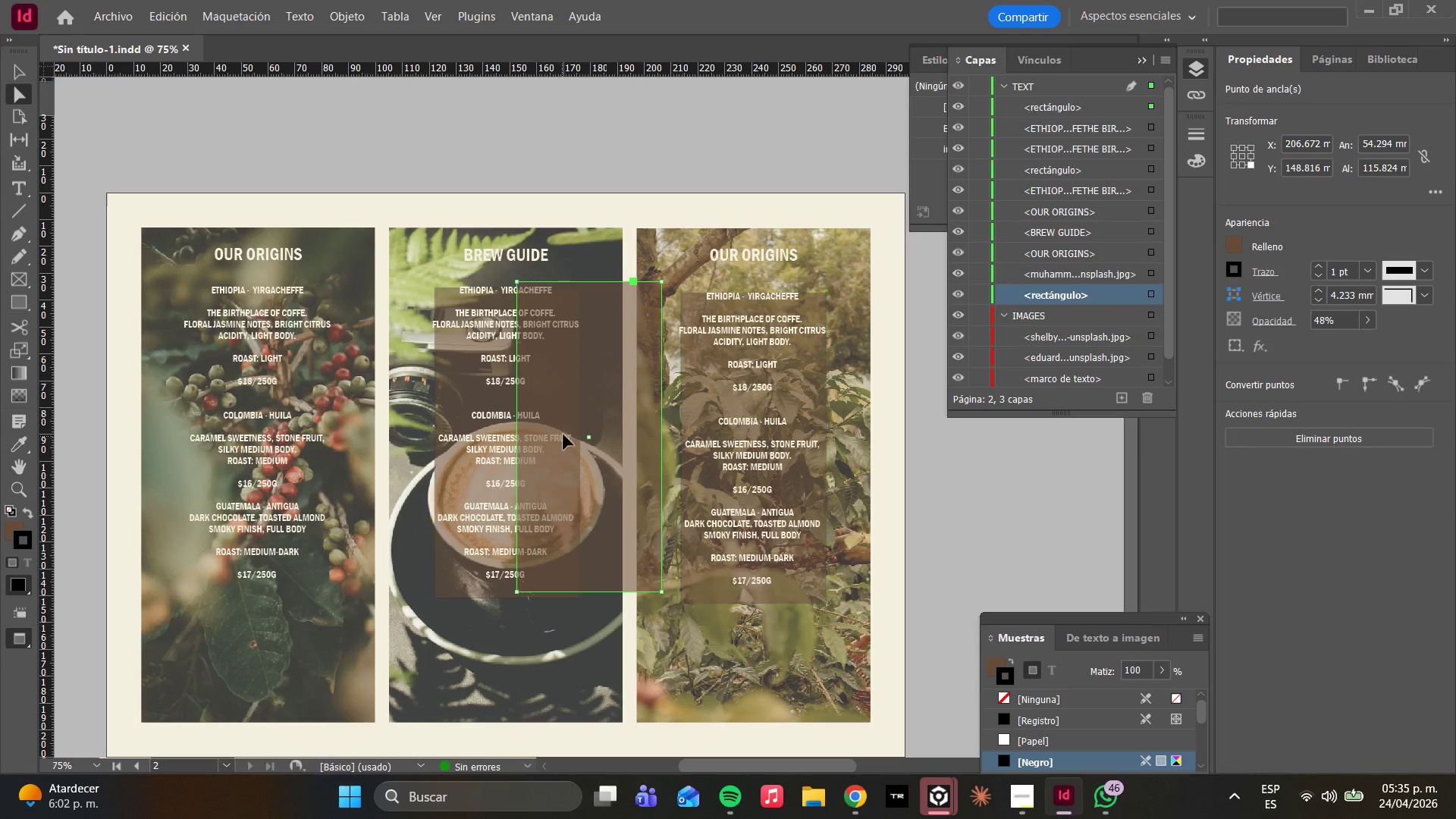 
left_click_drag(start_coordinate=[636, 397], to_coordinate=[303, 400])
 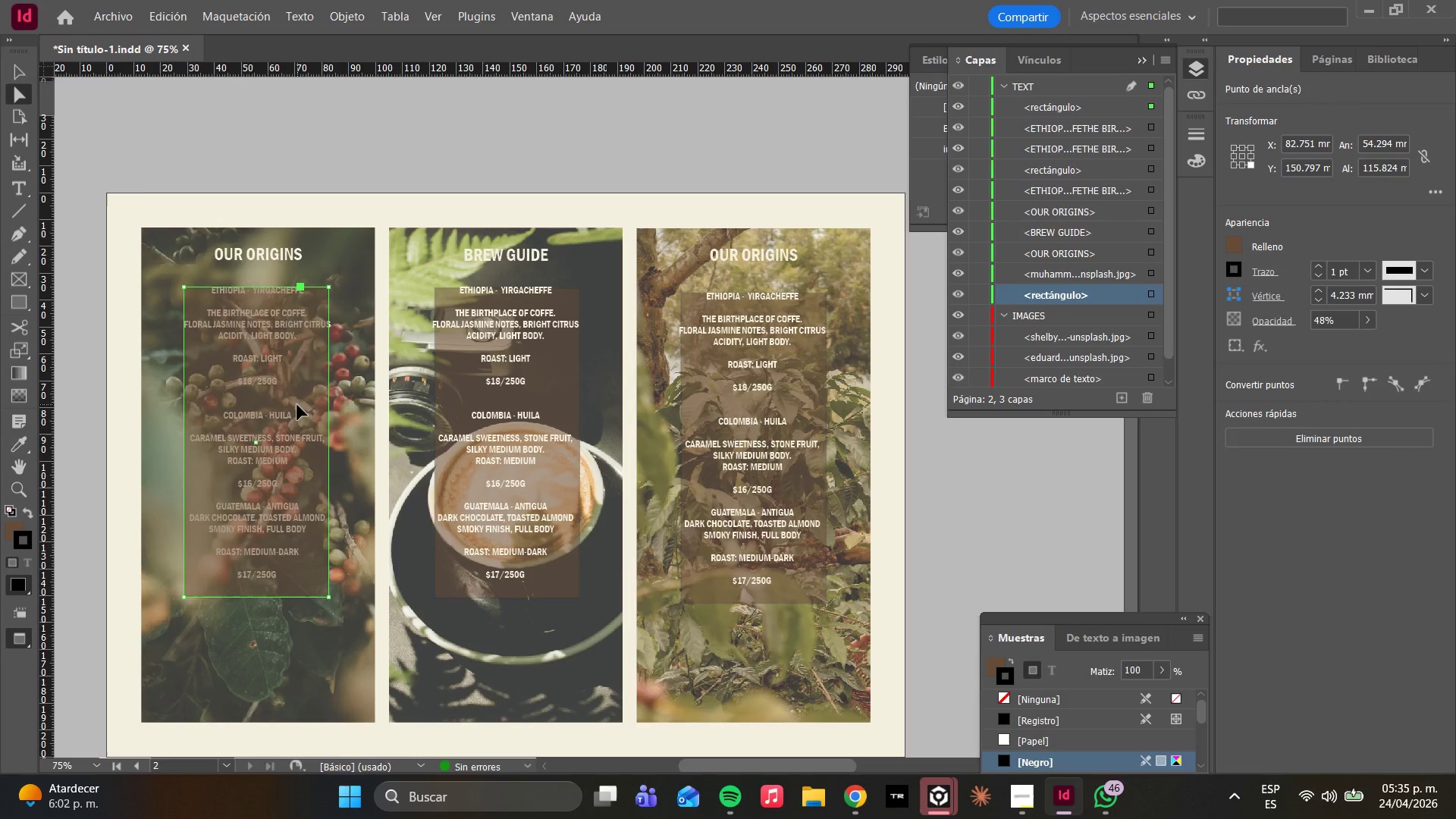 
right_click([296, 405])
 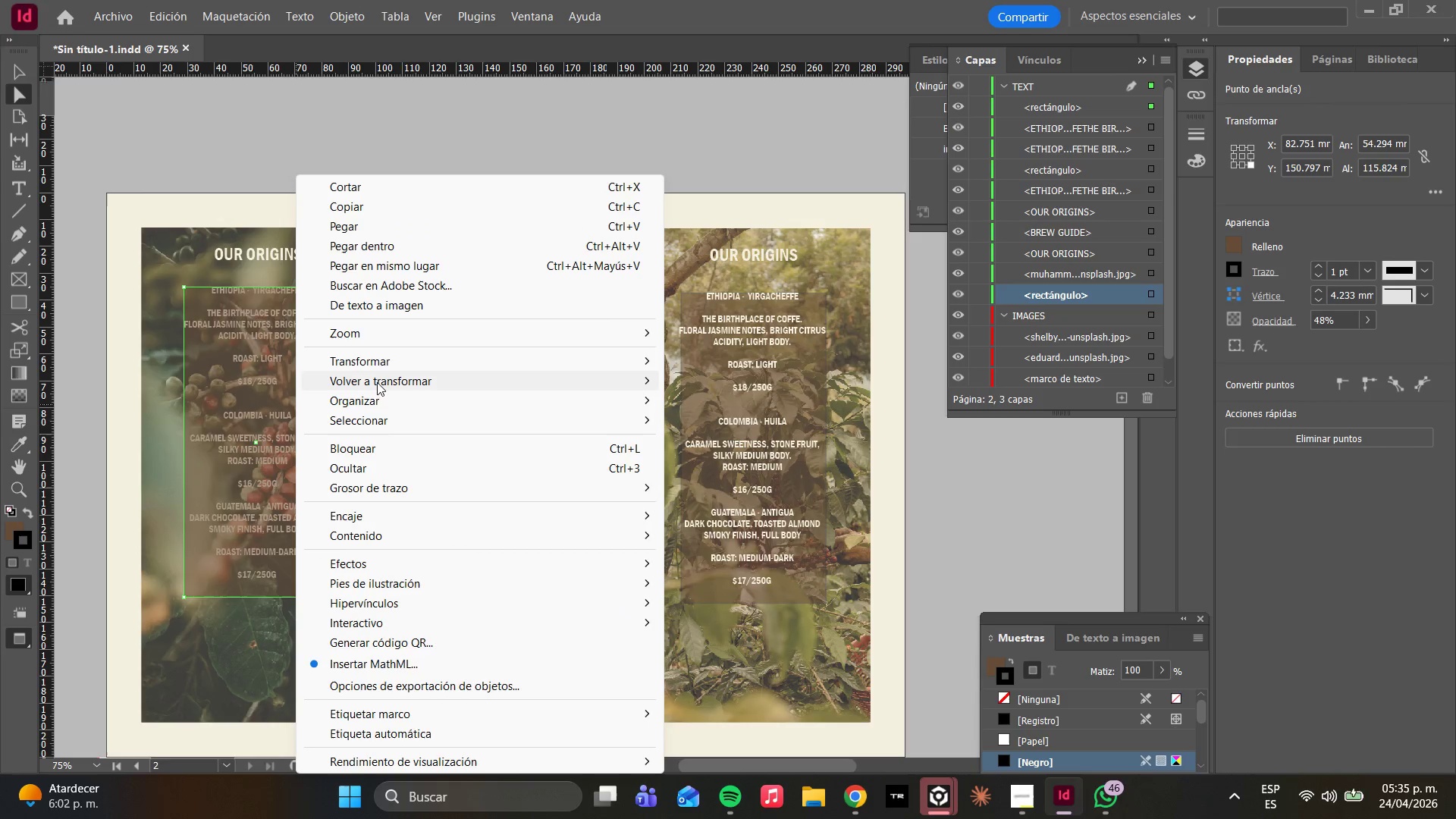 
left_click([374, 400])
 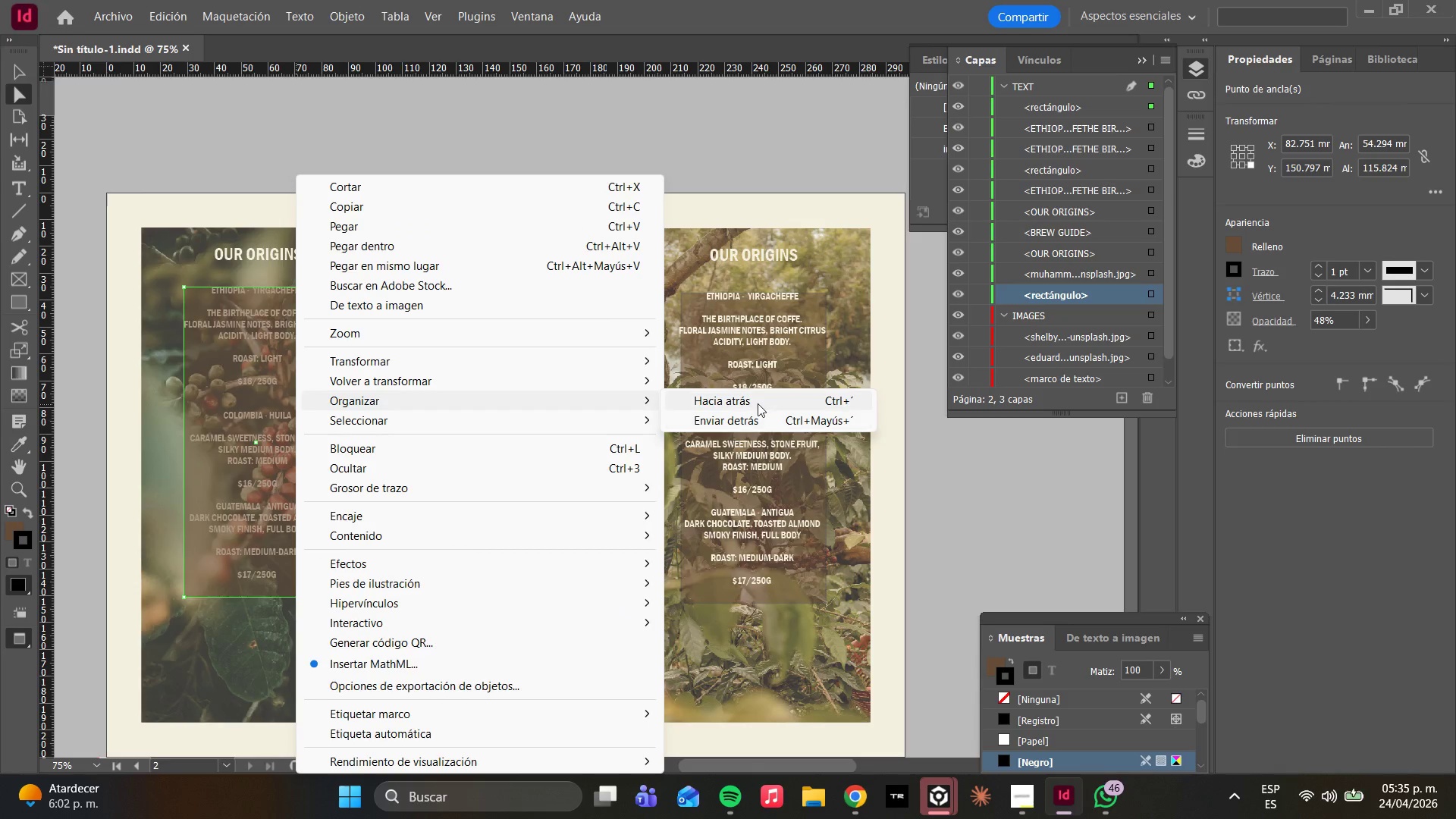 
left_click([758, 403])
 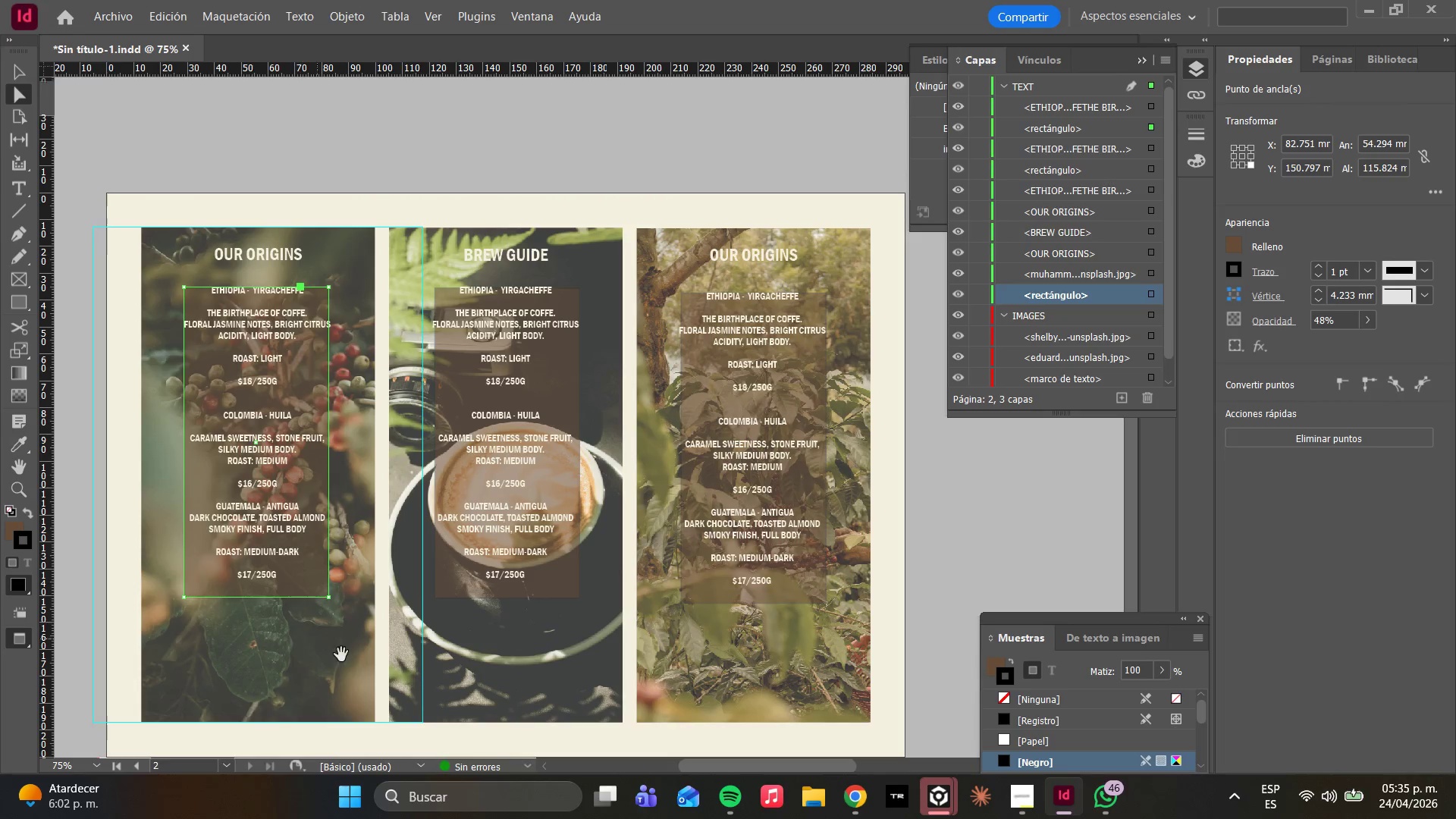 
left_click([479, 634])
 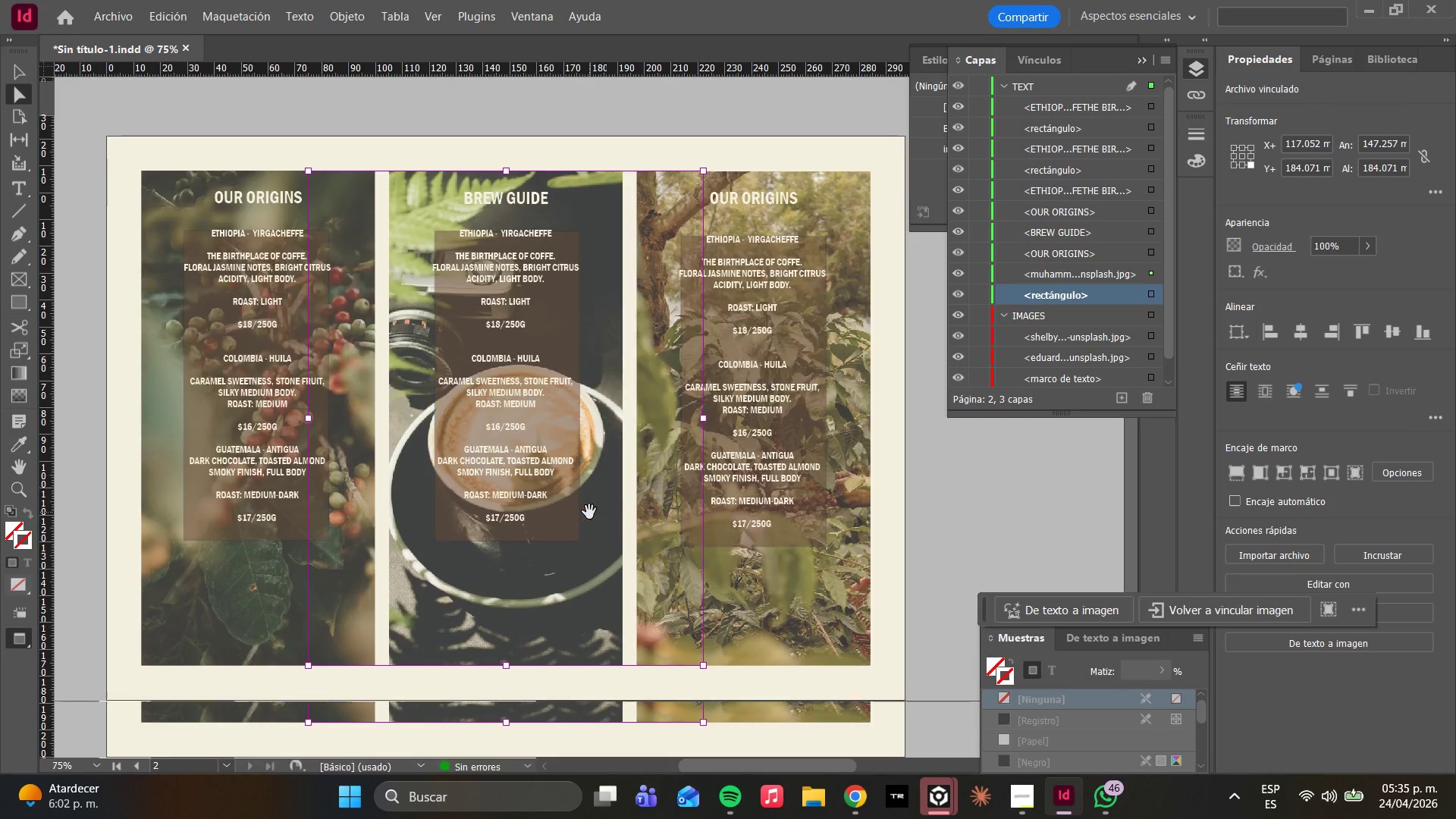 
scroll: coordinate [589, 512], scroll_direction: down, amount: 3.0
 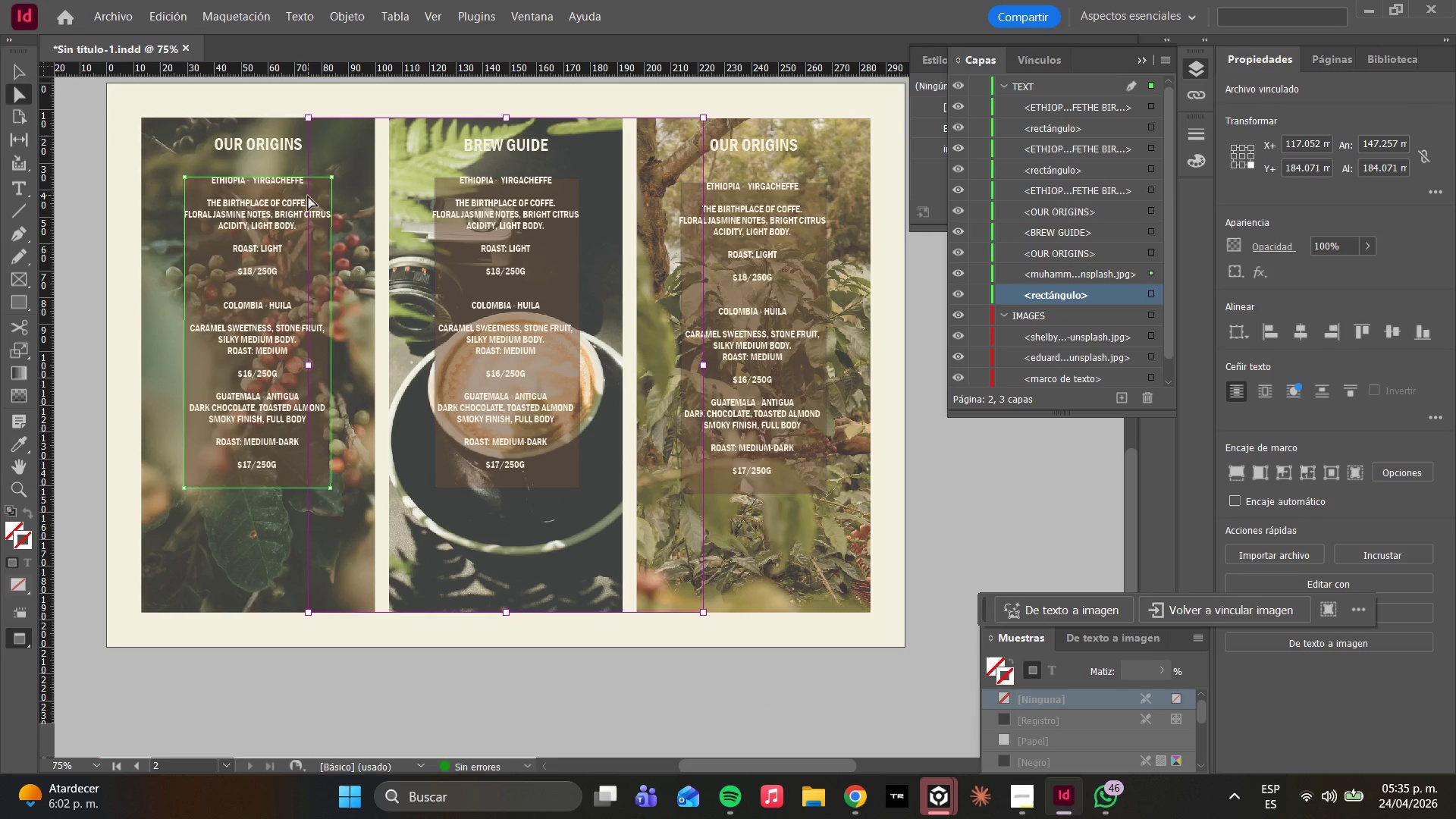 
left_click([329, 180])
 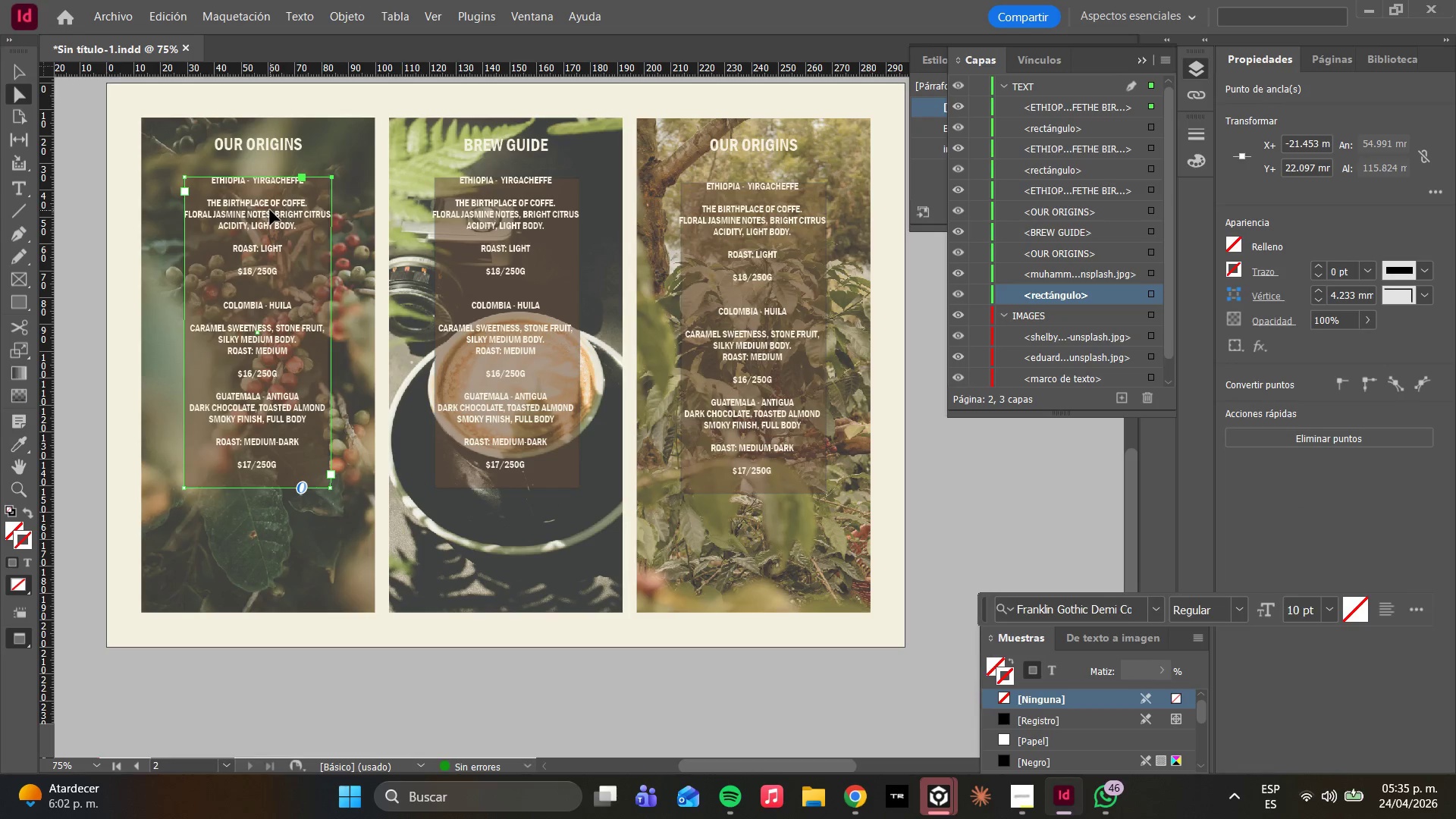 
hold_key(key=ShiftLeft, duration=1.95)
left_click([184, 179])
 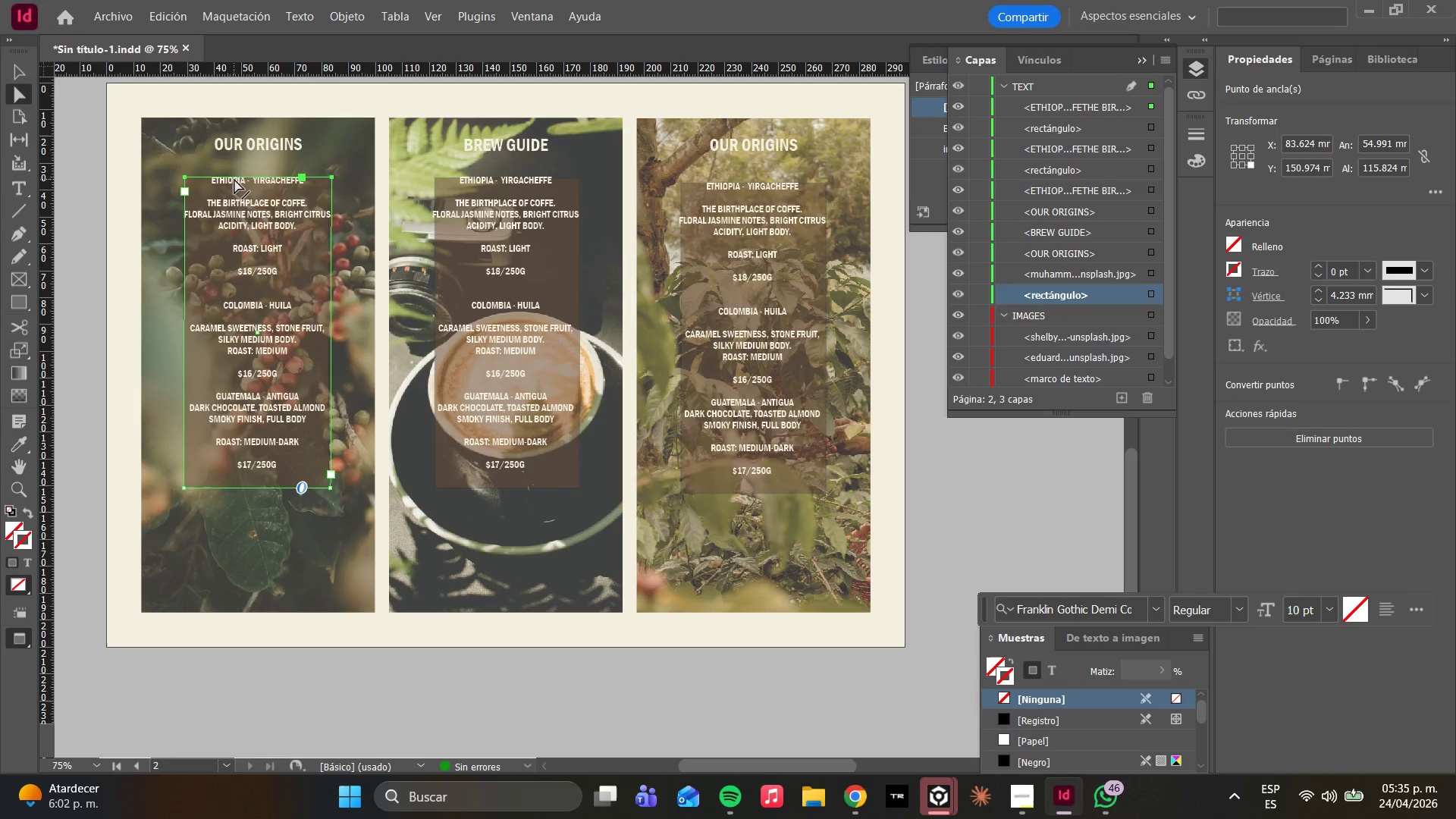 
left_click_drag(start_coordinate=[235, 177], to_coordinate=[233, 170])
 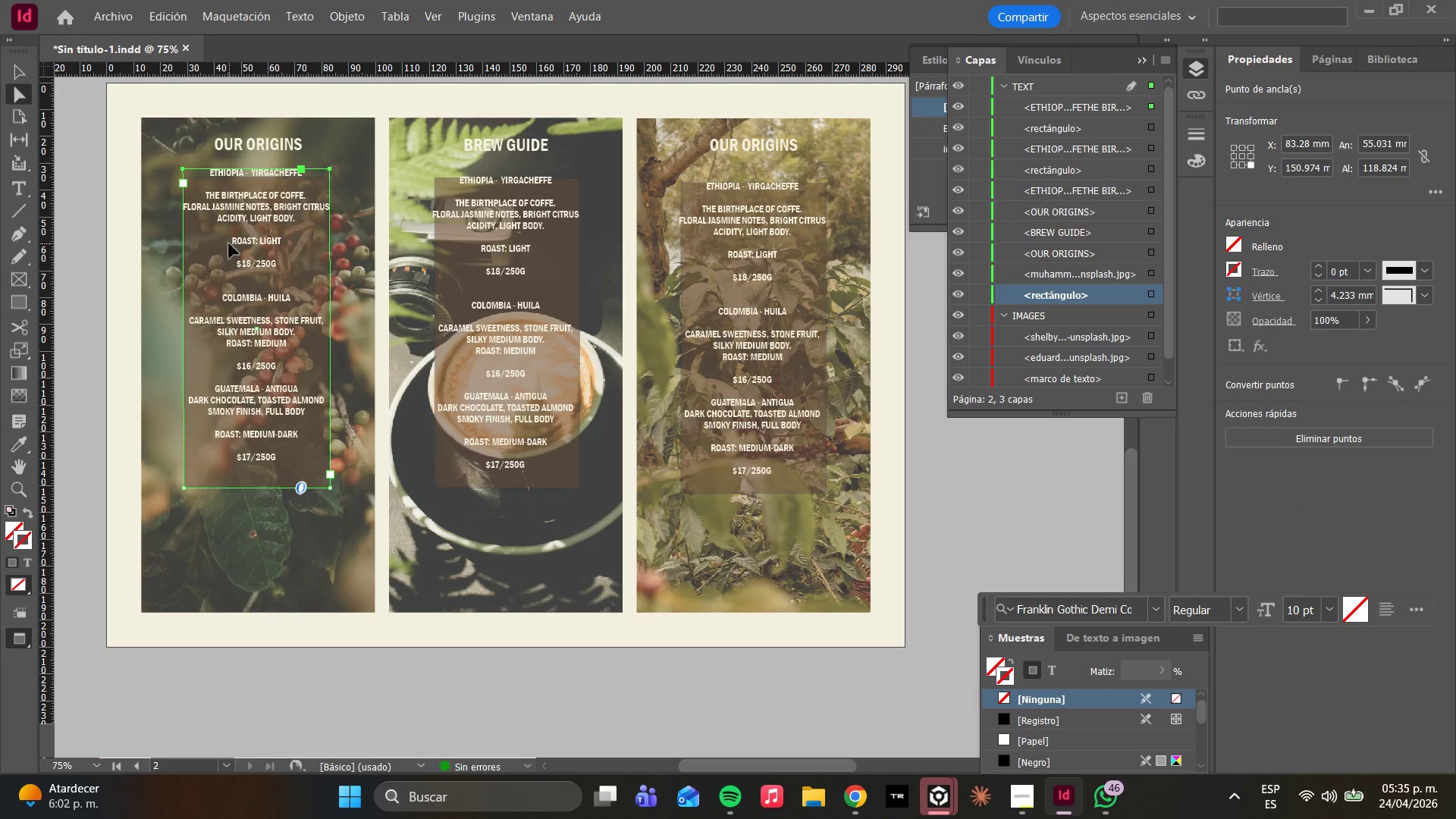 
key(Control+Z)
 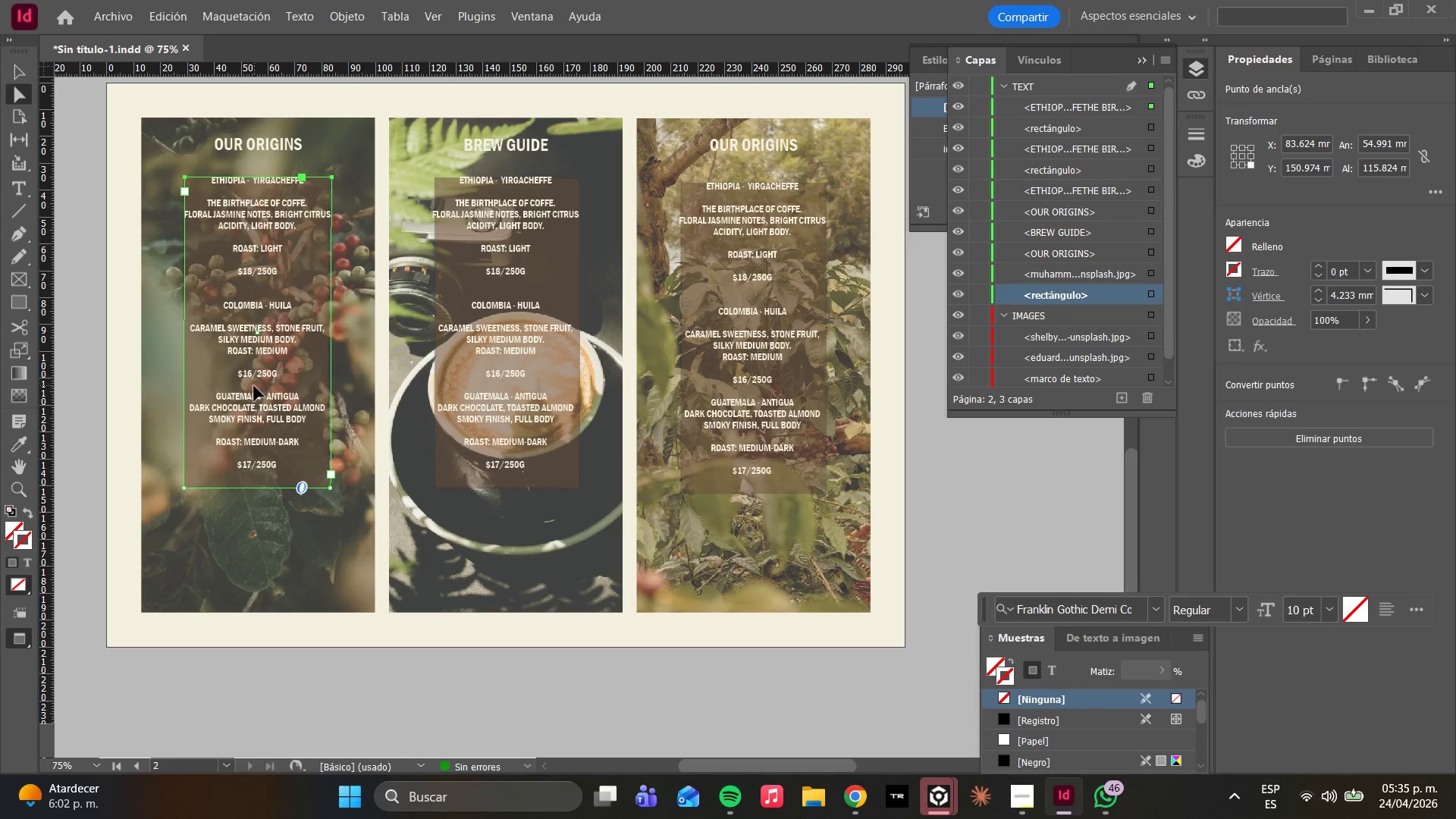 
left_click([254, 386])
 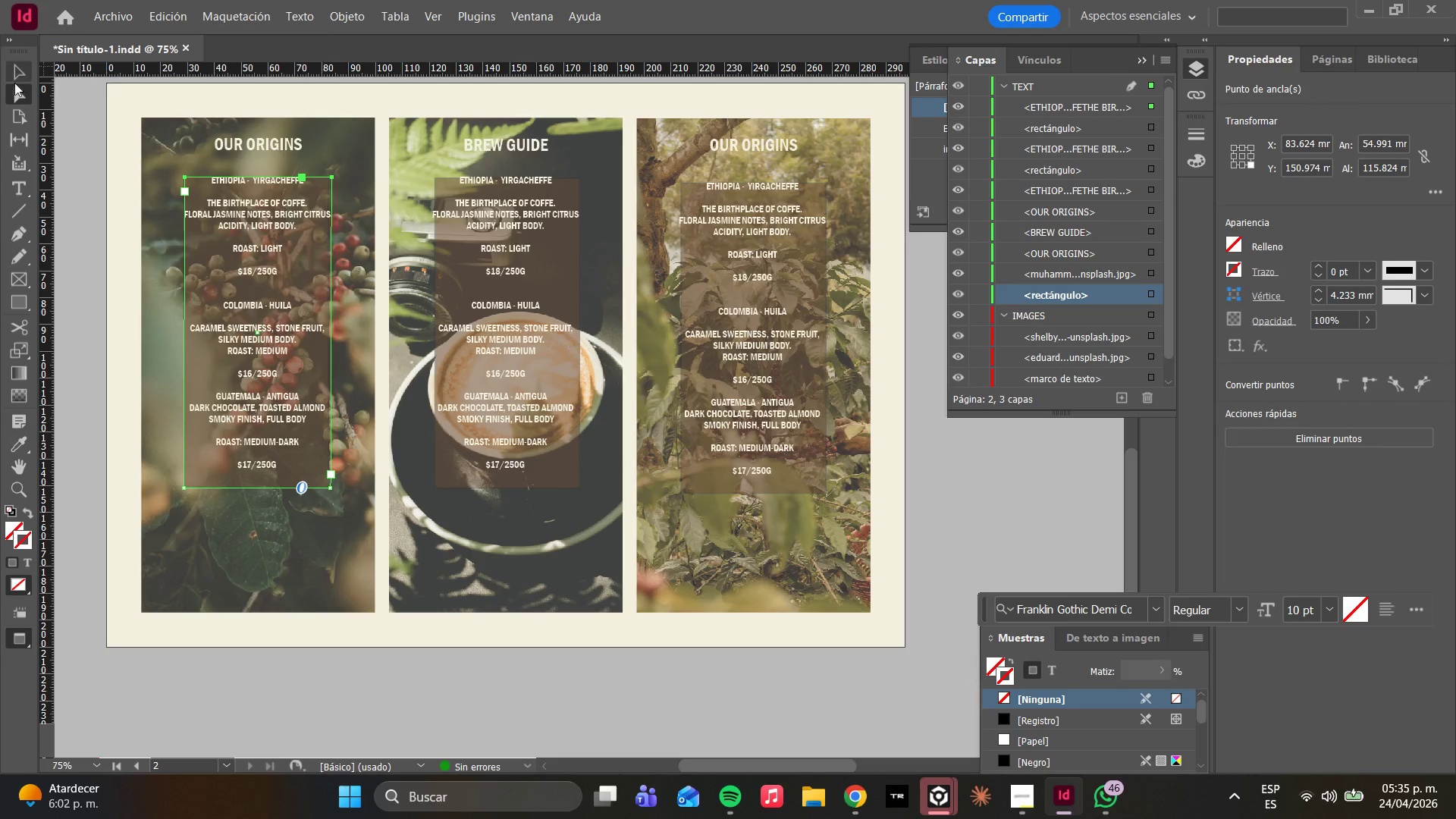 
left_click([17, 79])
 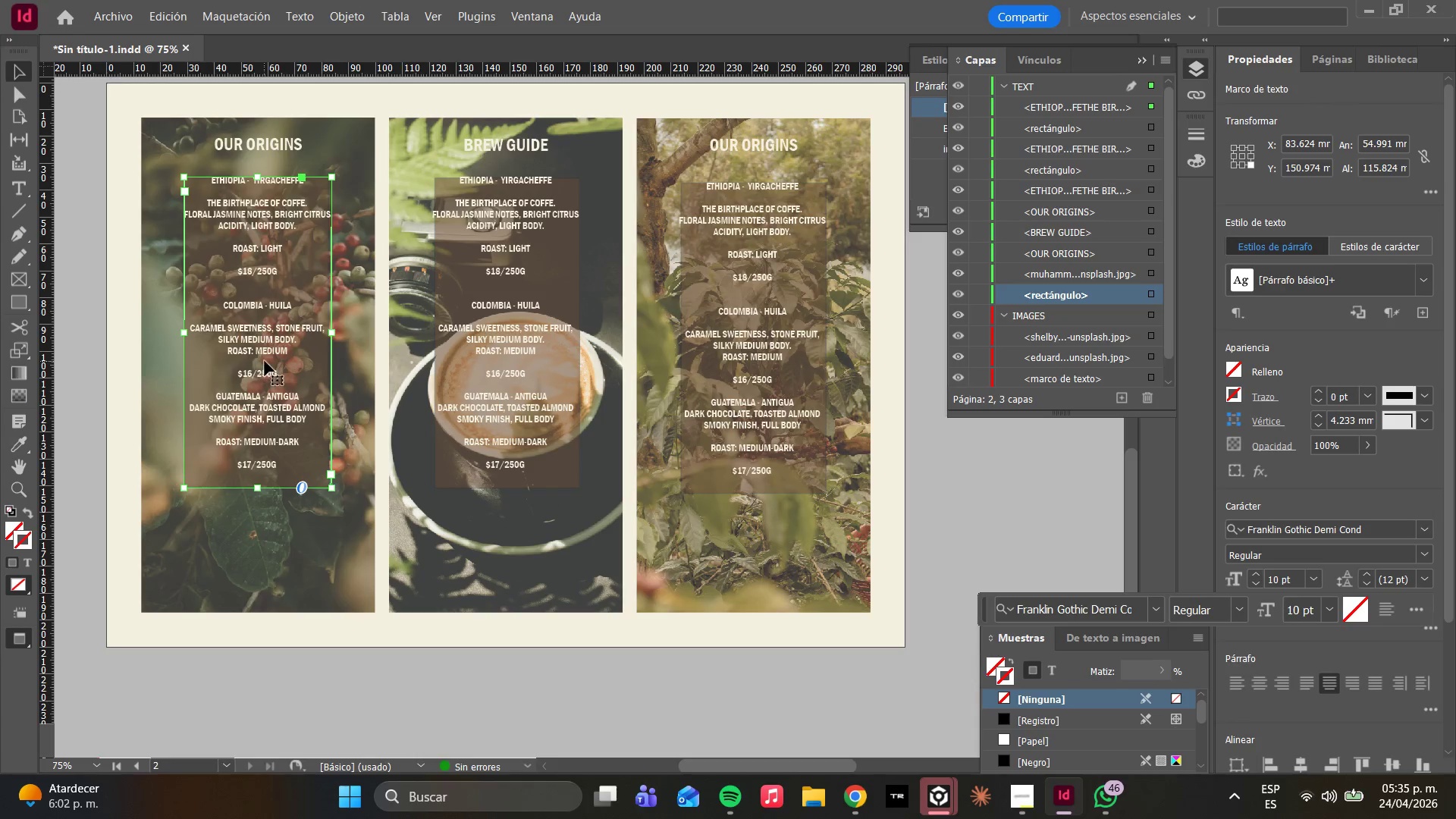 
left_click([265, 361])
 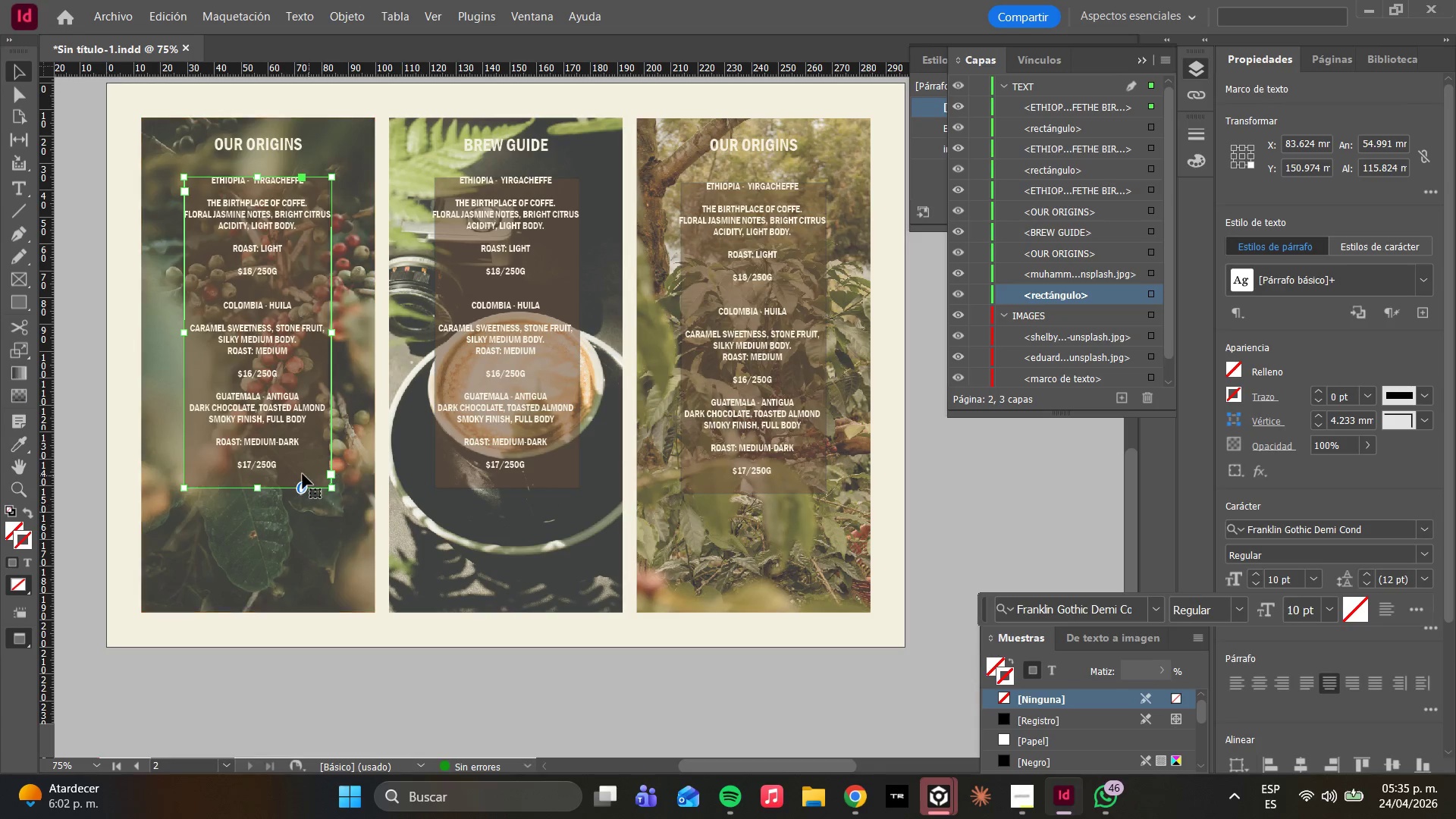 
double_click([229, 450])
 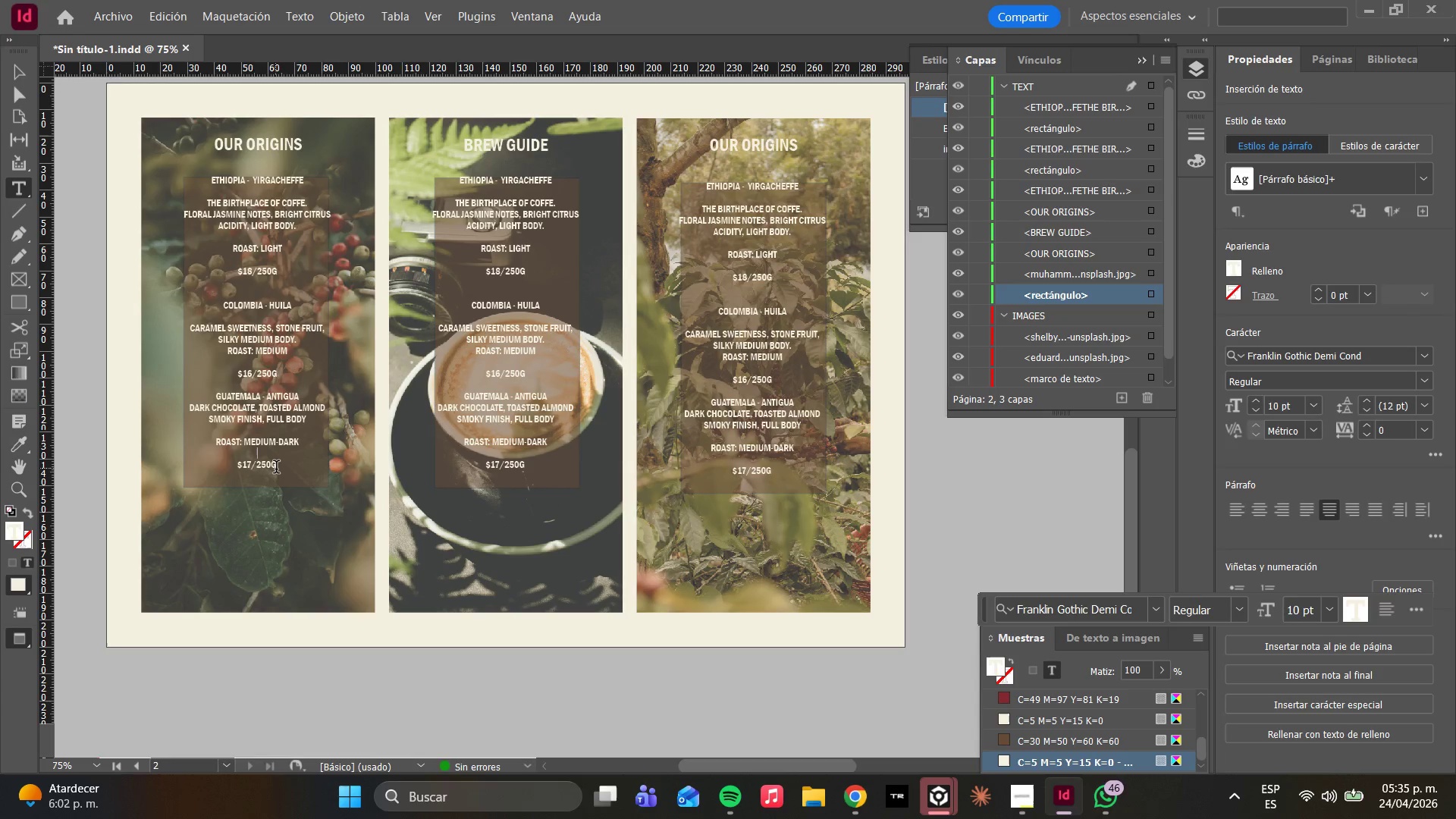 
left_click_drag(start_coordinate=[276, 469], to_coordinate=[206, 181])
 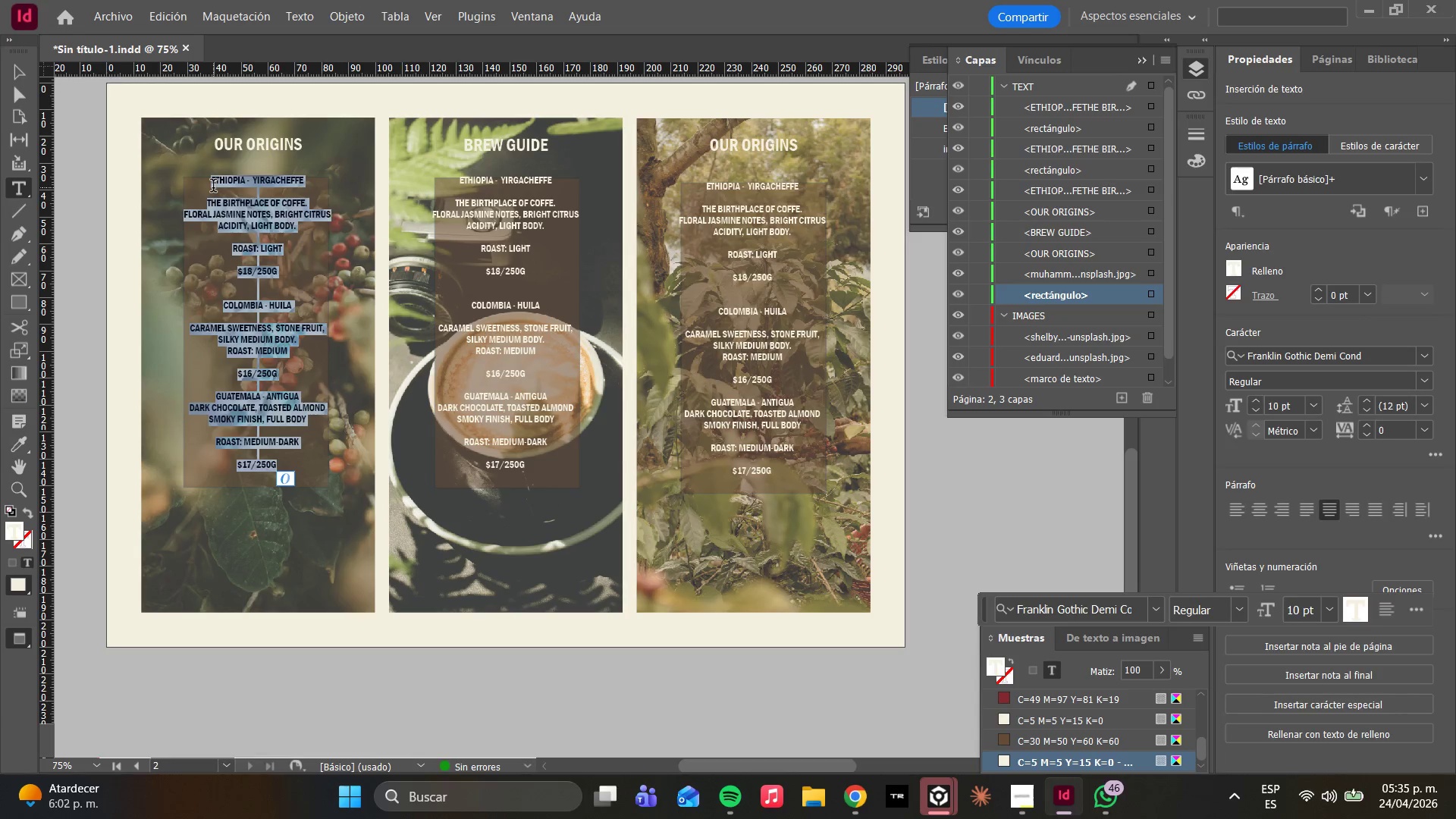 
left_click([213, 187])
 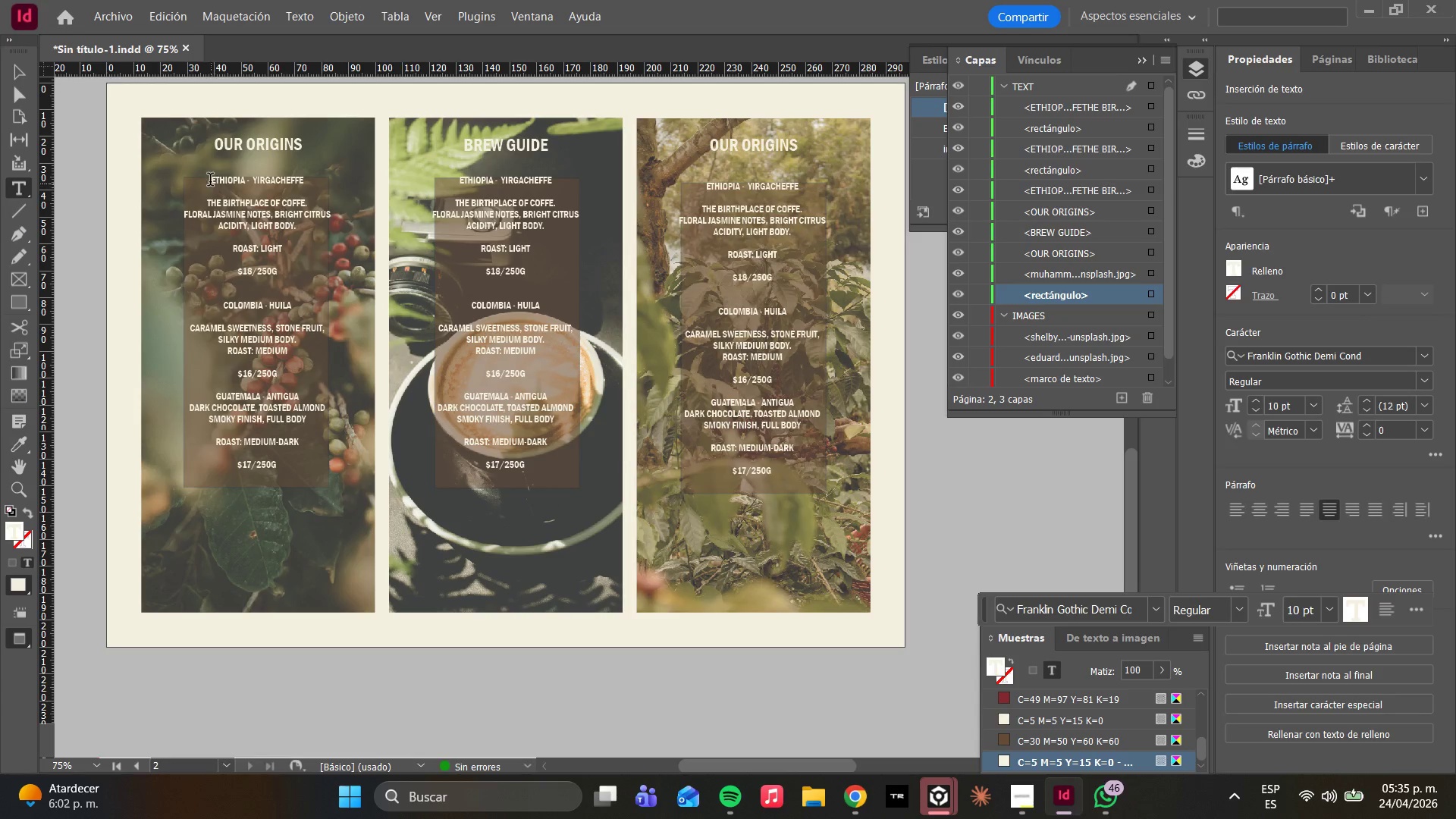 
left_click([211, 180])
 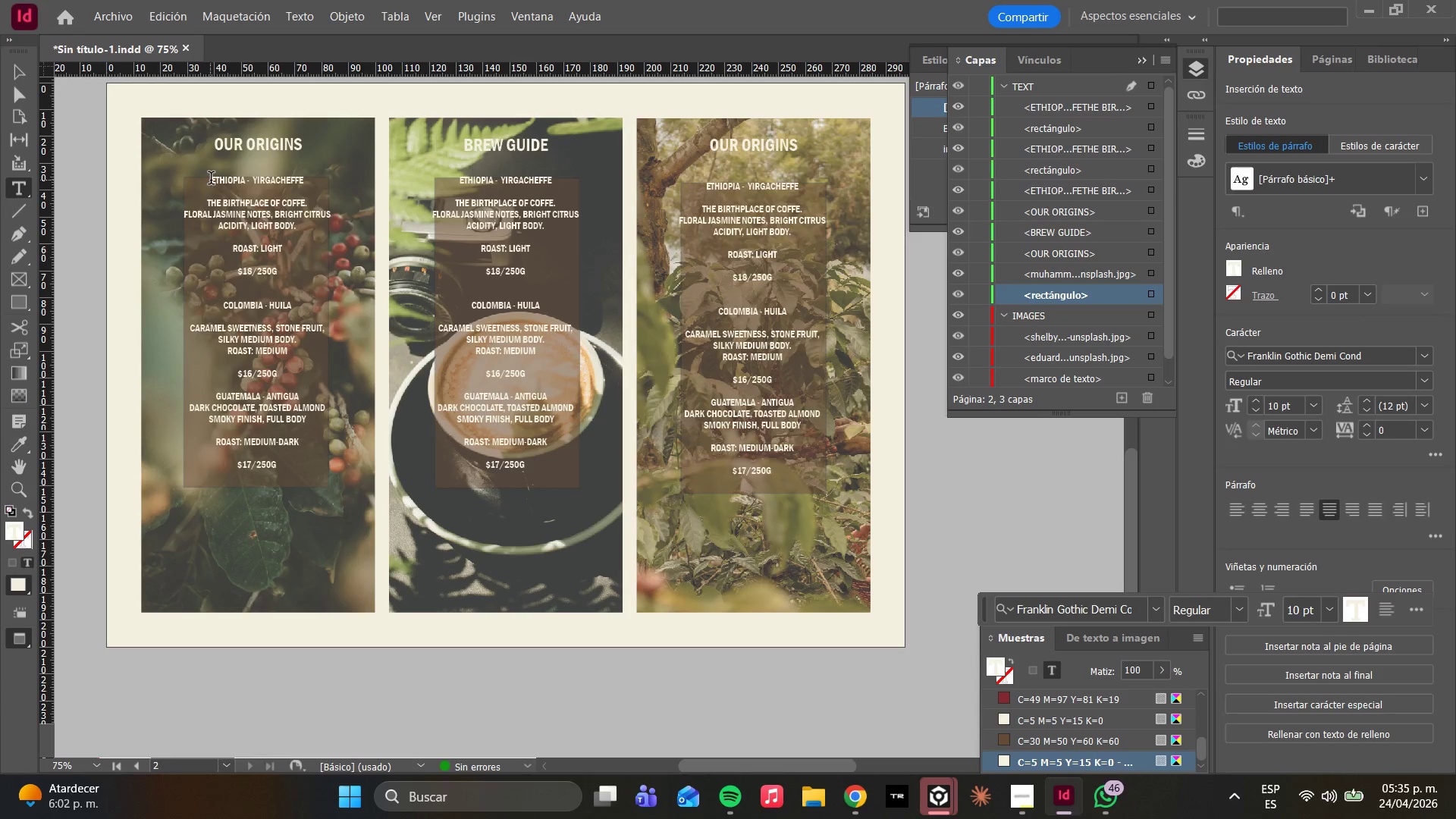 
key(Enter)
 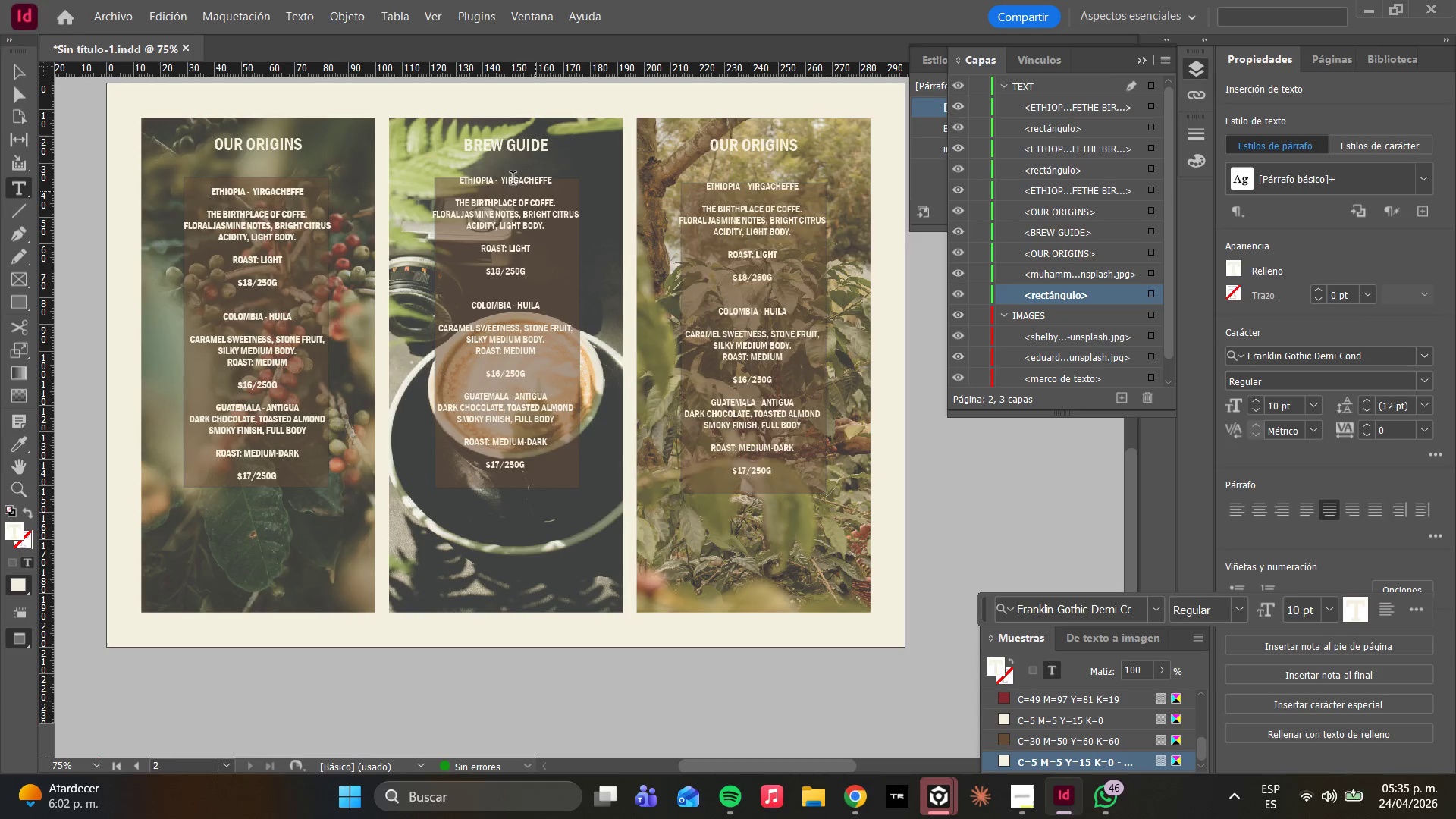 
left_click([457, 180])
 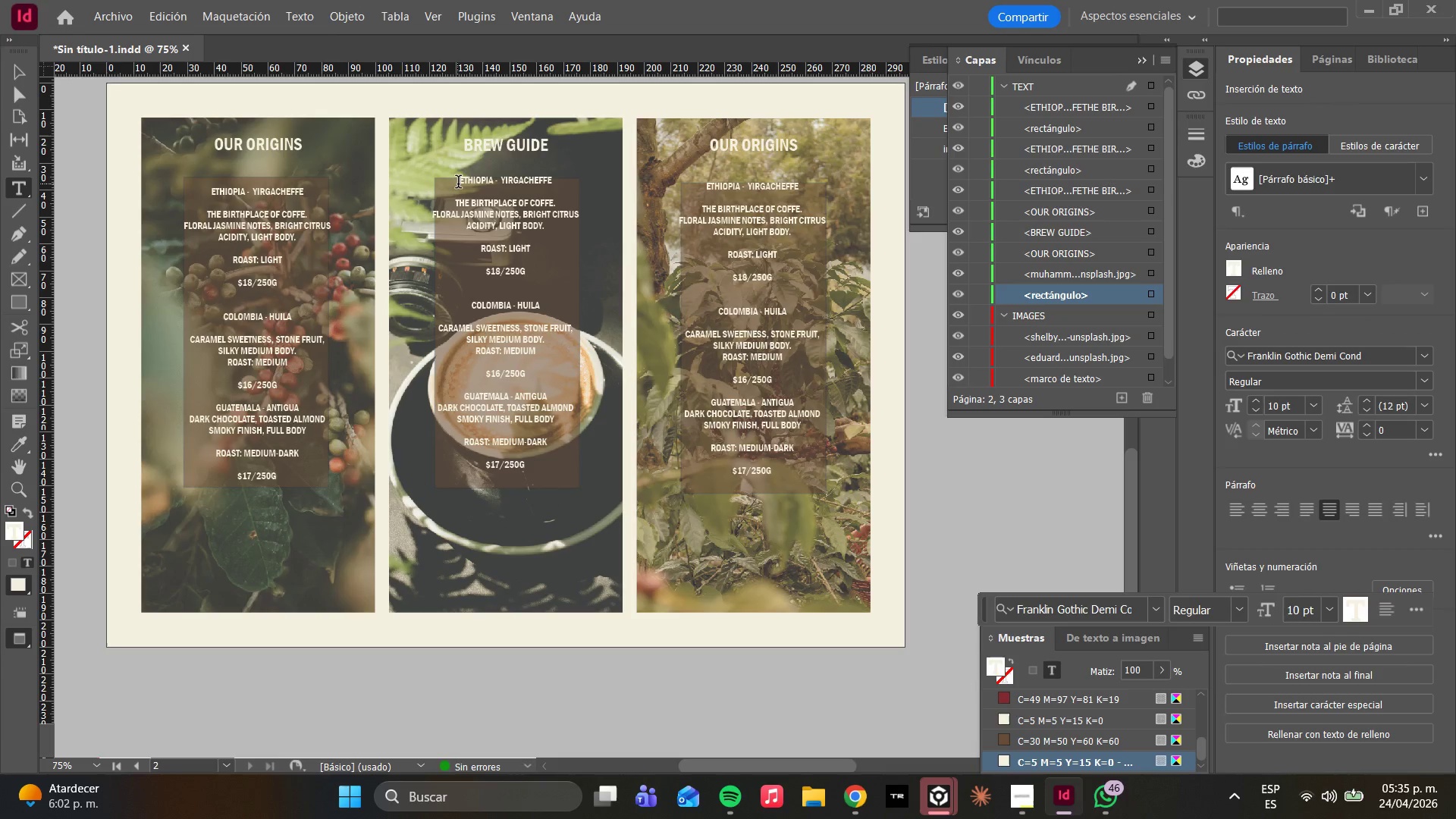 
left_click([458, 184])
 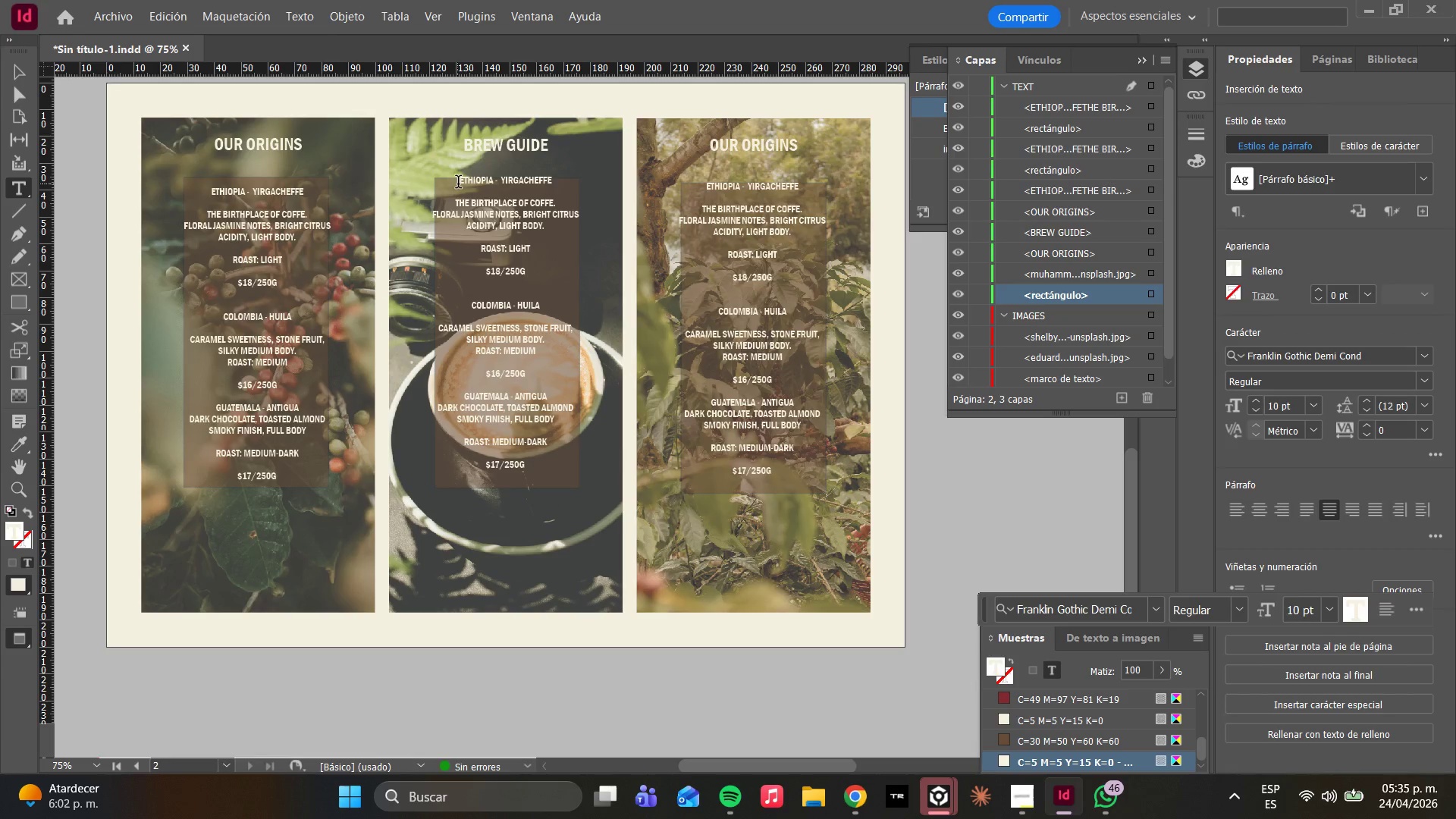 
key(Enter)
 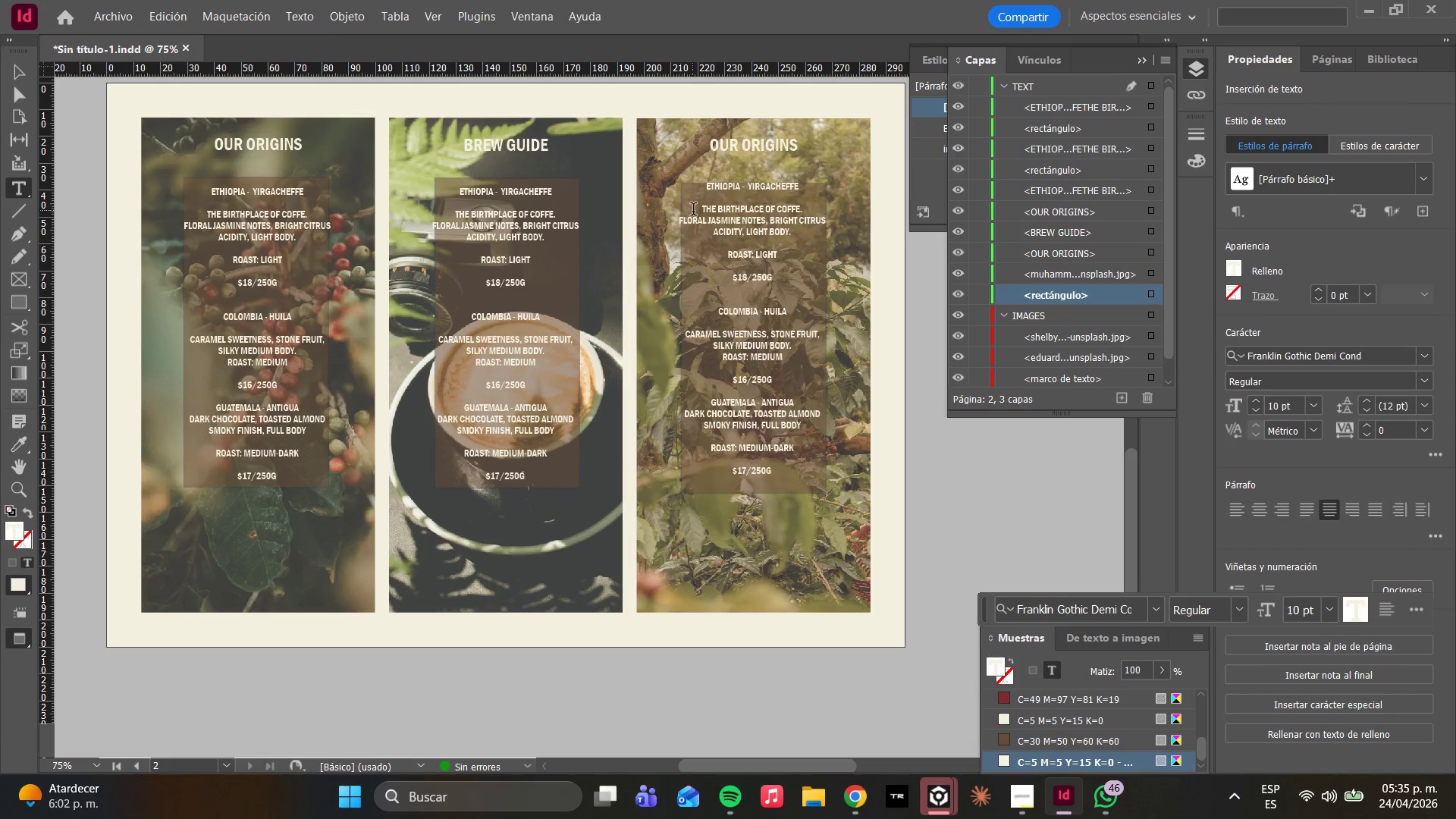 
left_click([708, 188])
 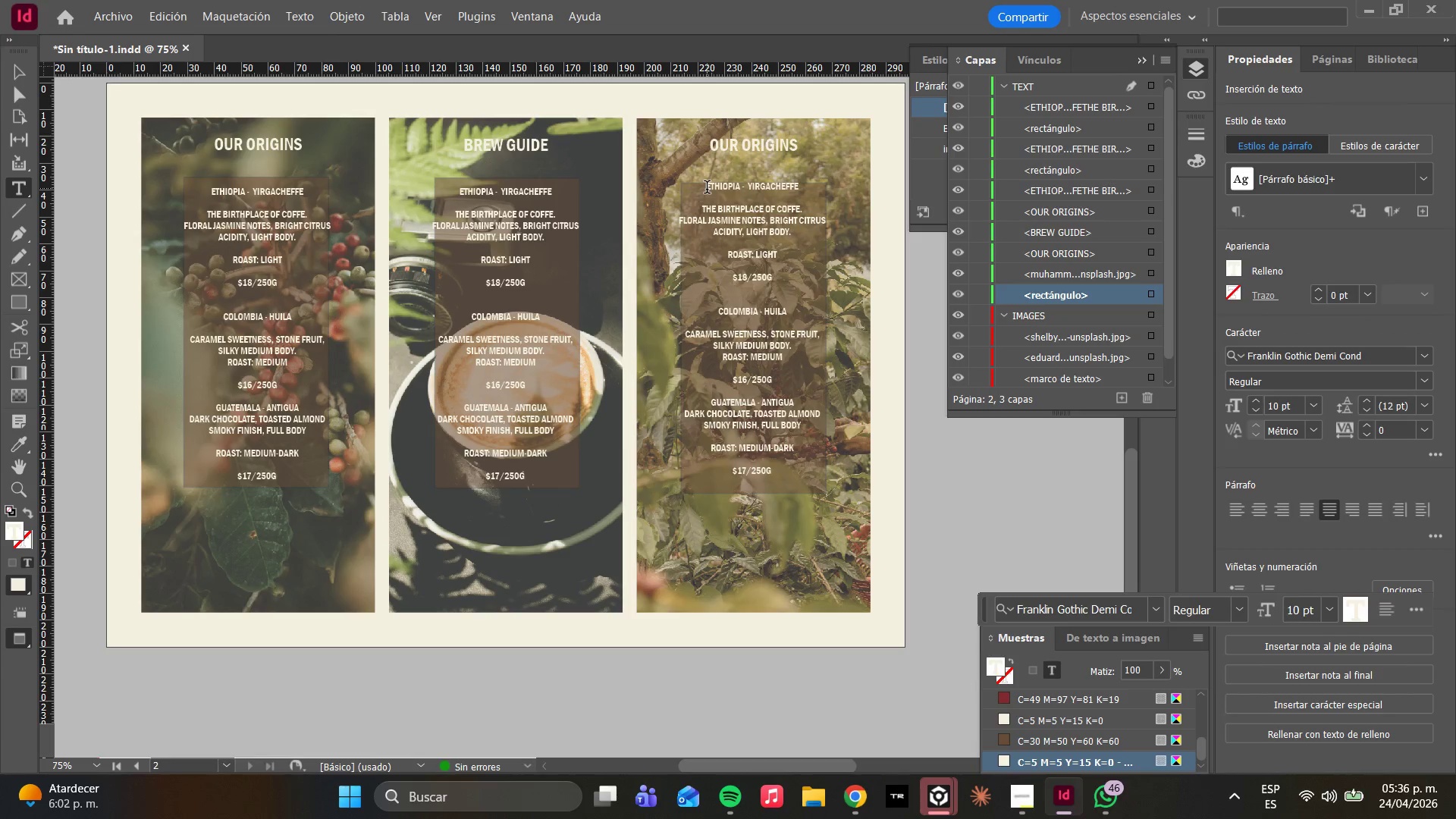 
key(Enter)
 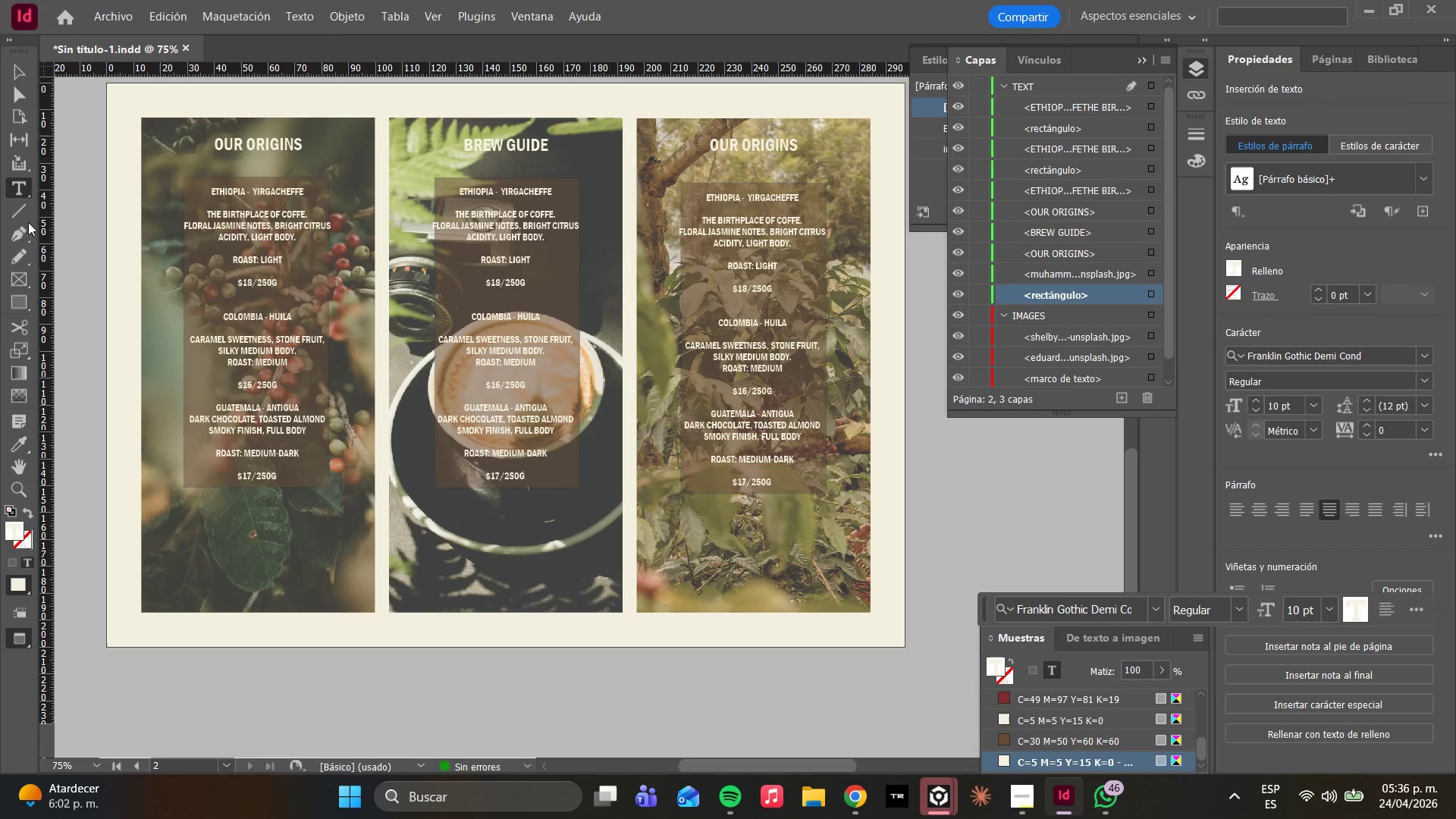 
double_click([469, 275])
 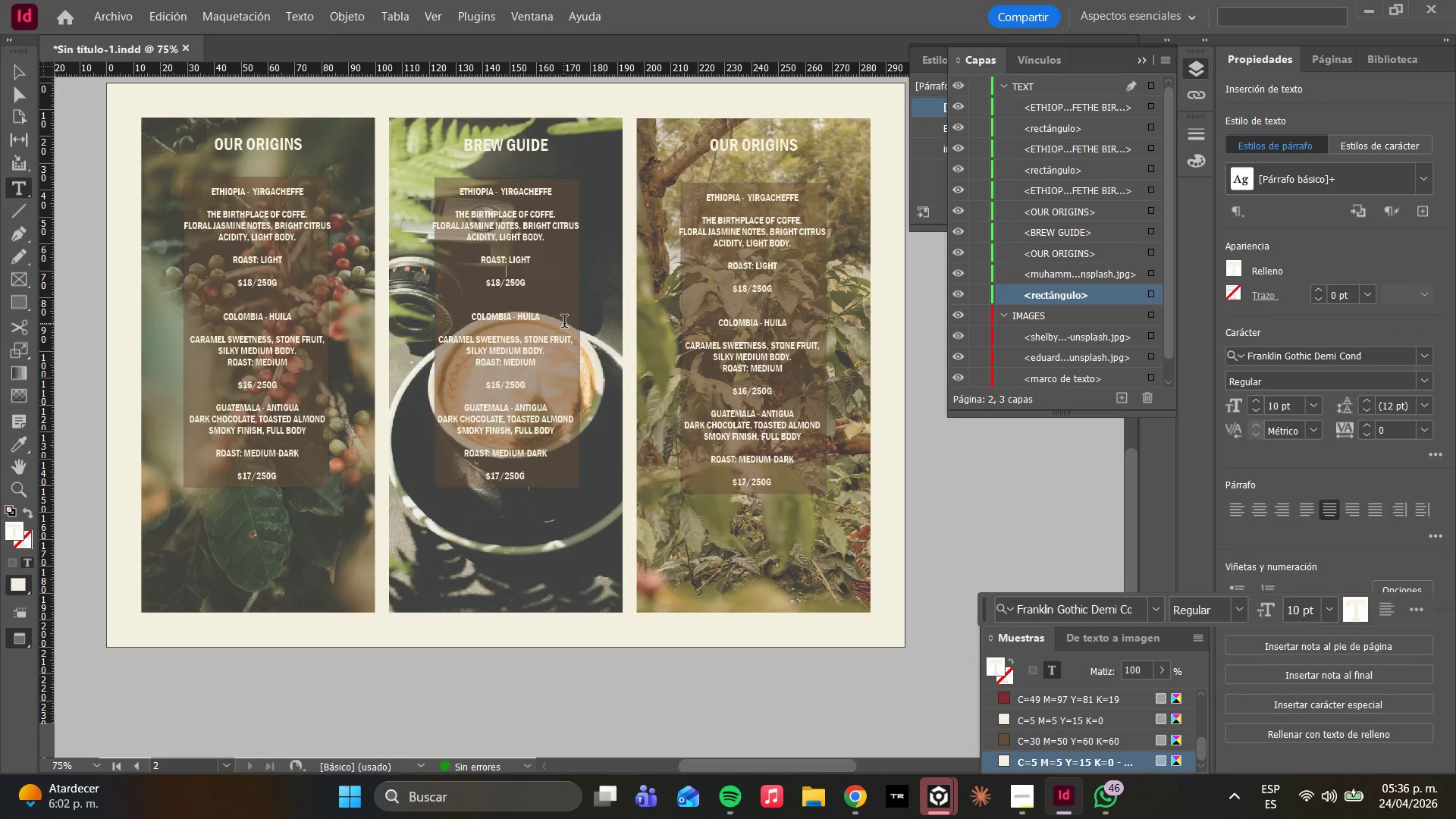 
wait(6.47)
 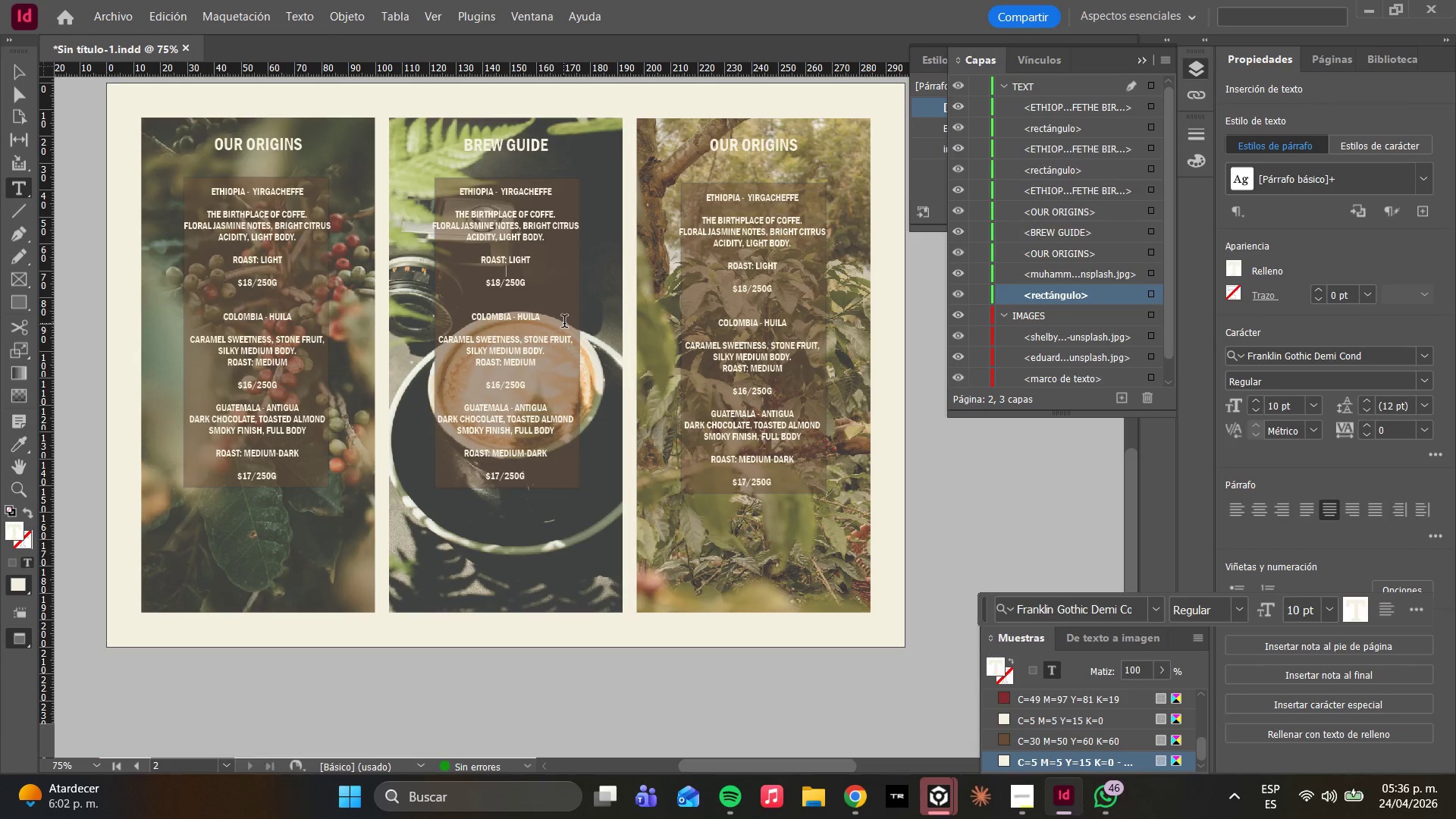 
left_click_drag(start_coordinate=[531, 480], to_coordinate=[467, 181])
 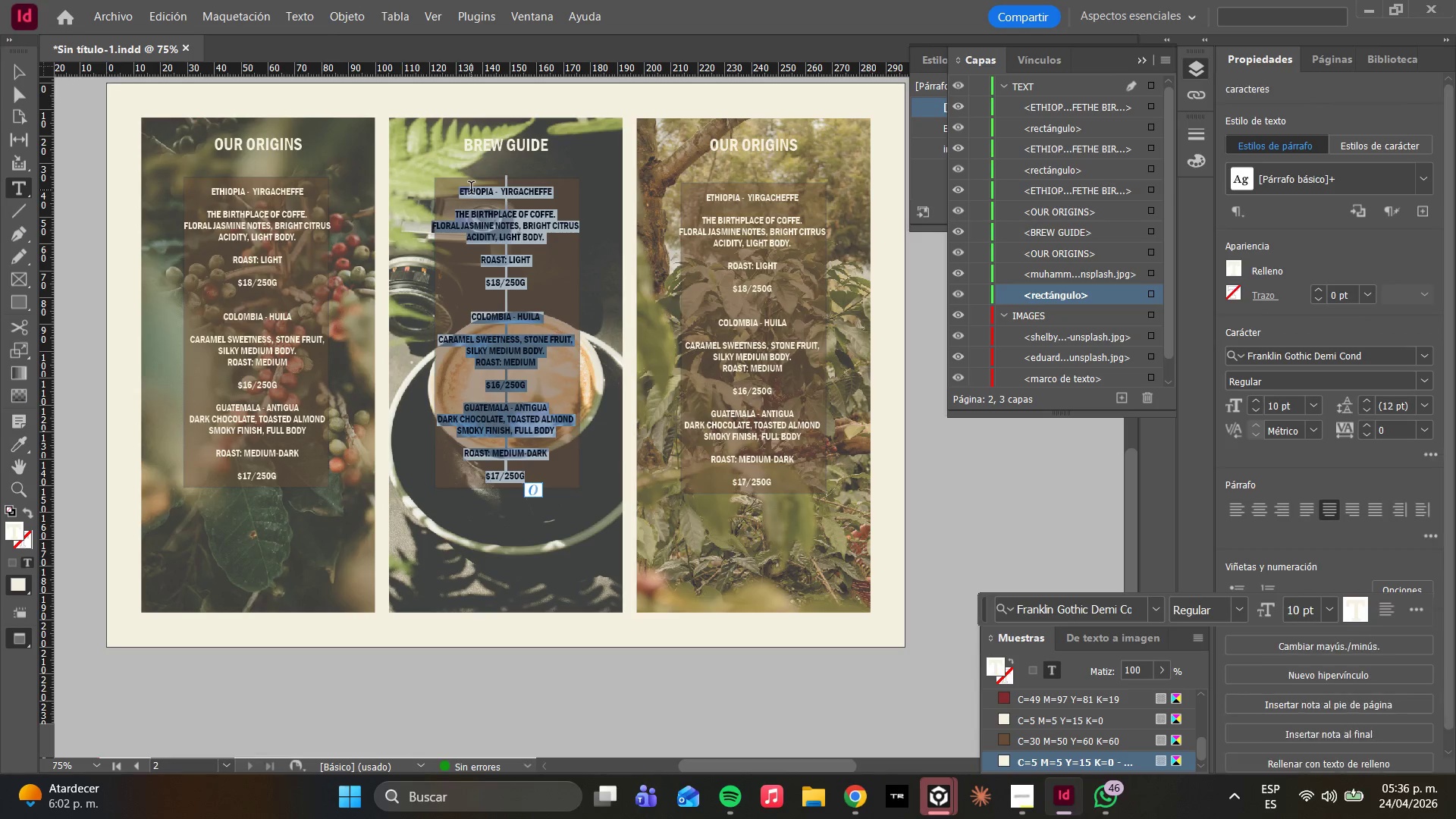 
key(CapsLock)
 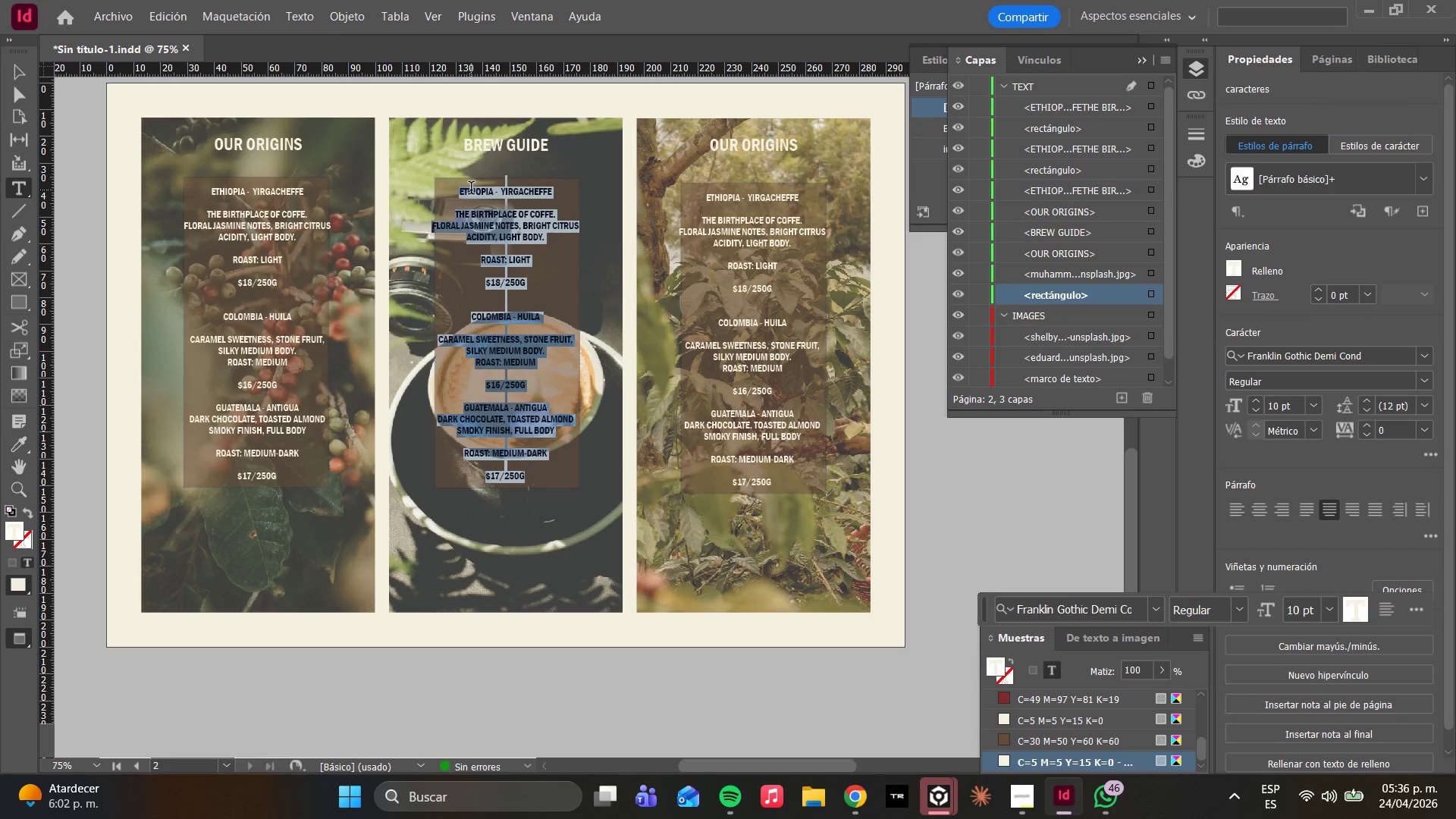 
key(CapsLock)
 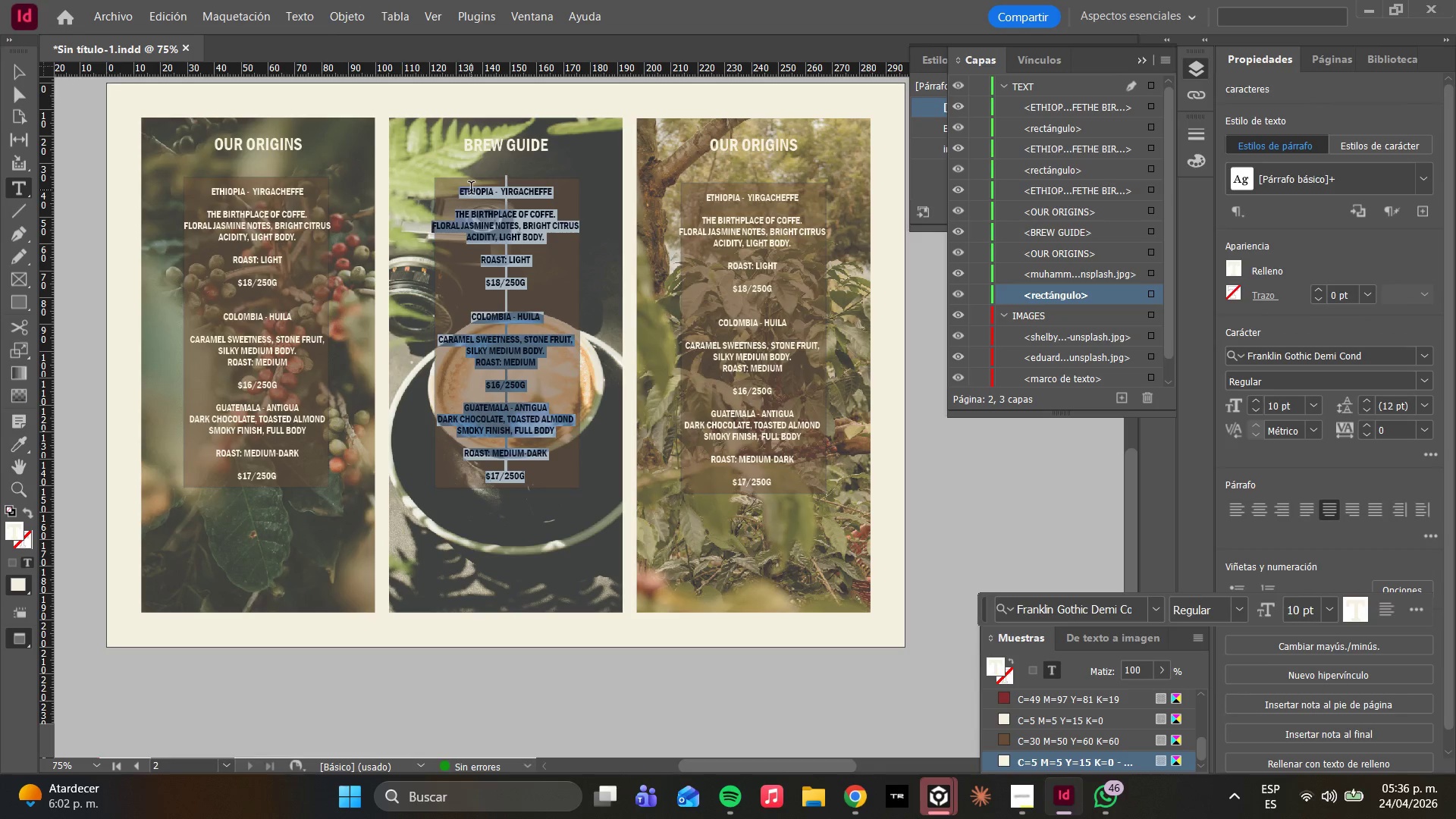 
key(E)
 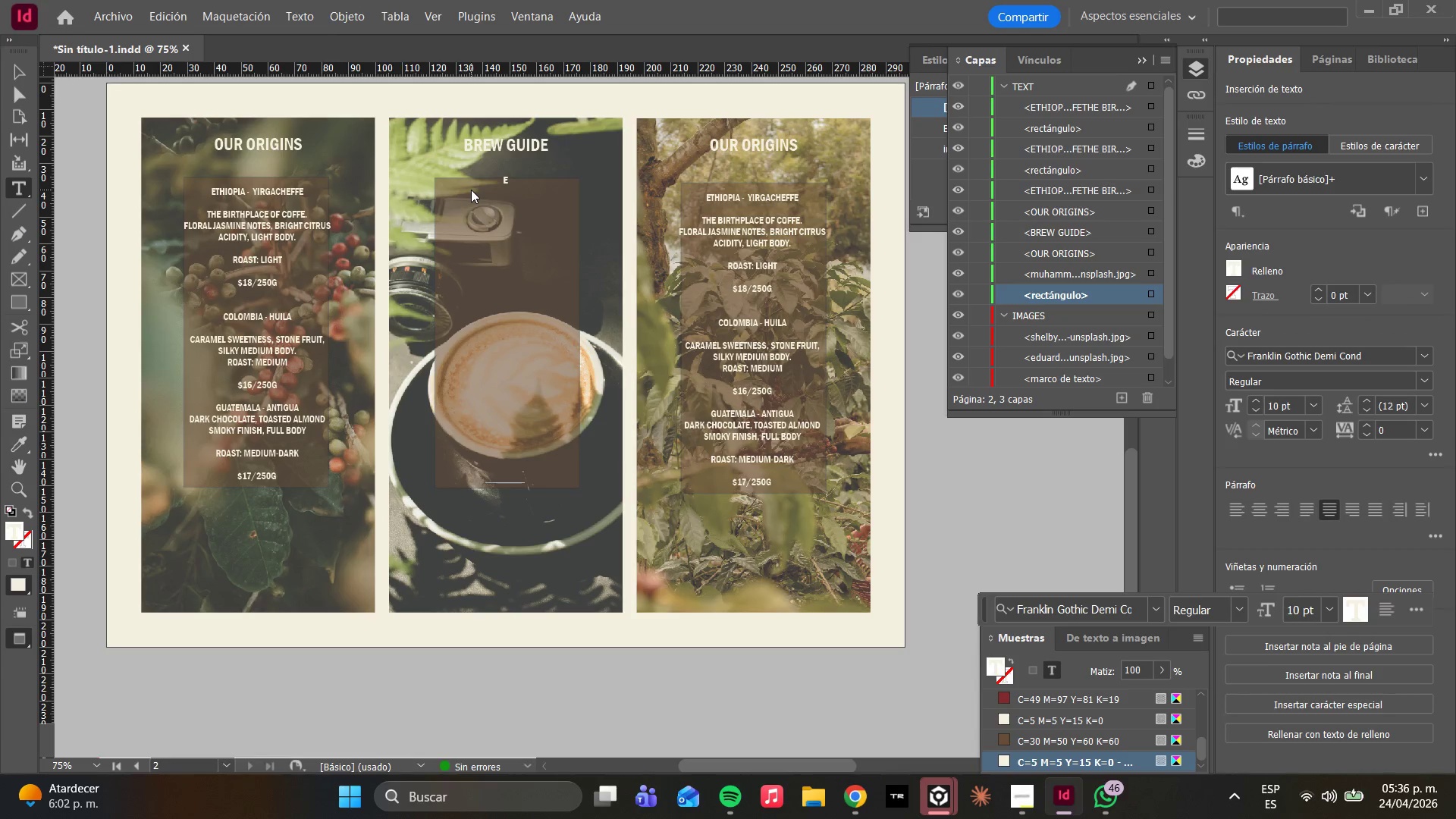 
key(Backspace)
 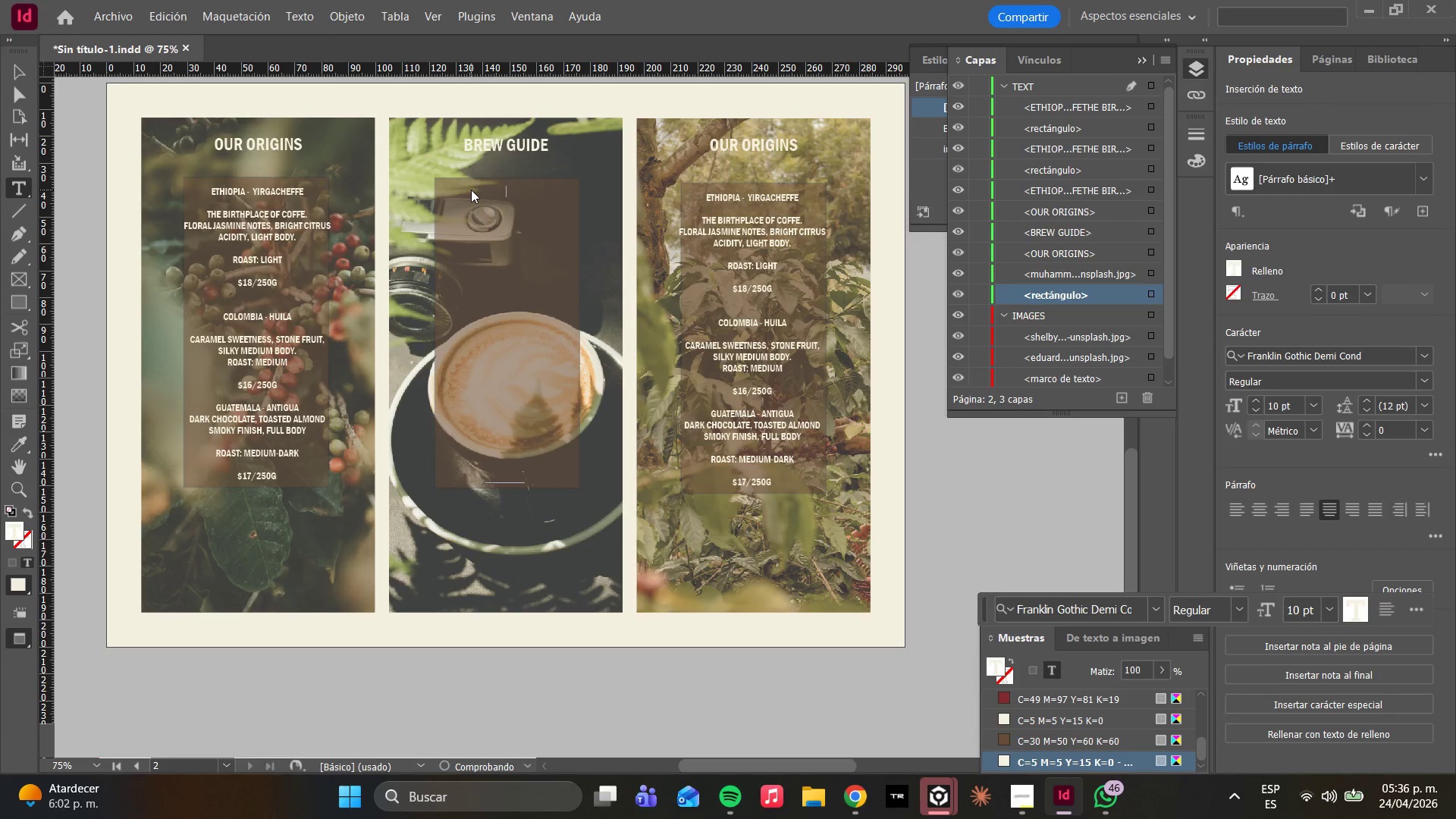 
key(Enter)
 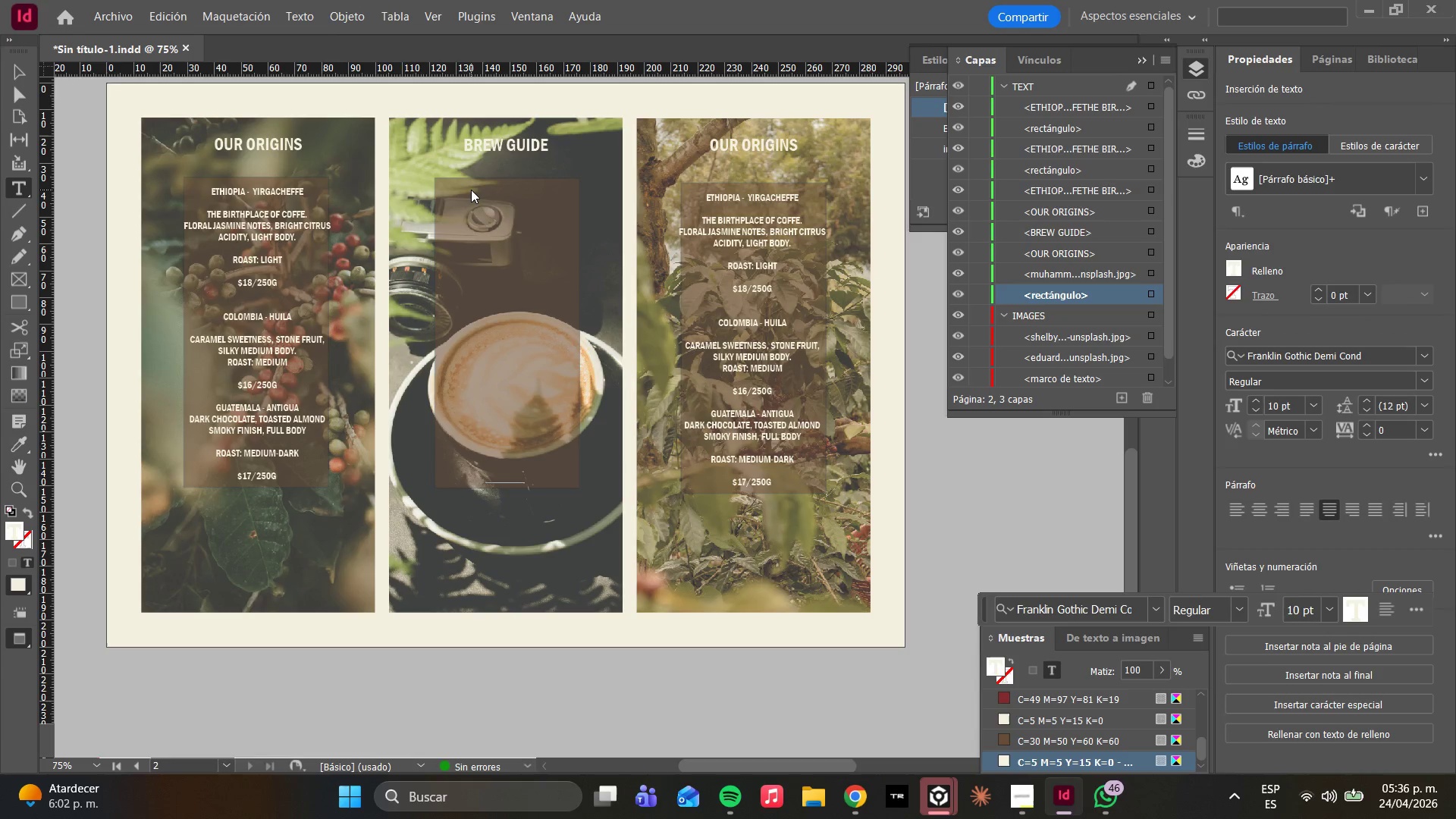 
type(ESSPRE)
key(Backspace)
key(Backspace)
key(Backspace)
key(Backspace)
type(PRESSO )
key(Backspace)
 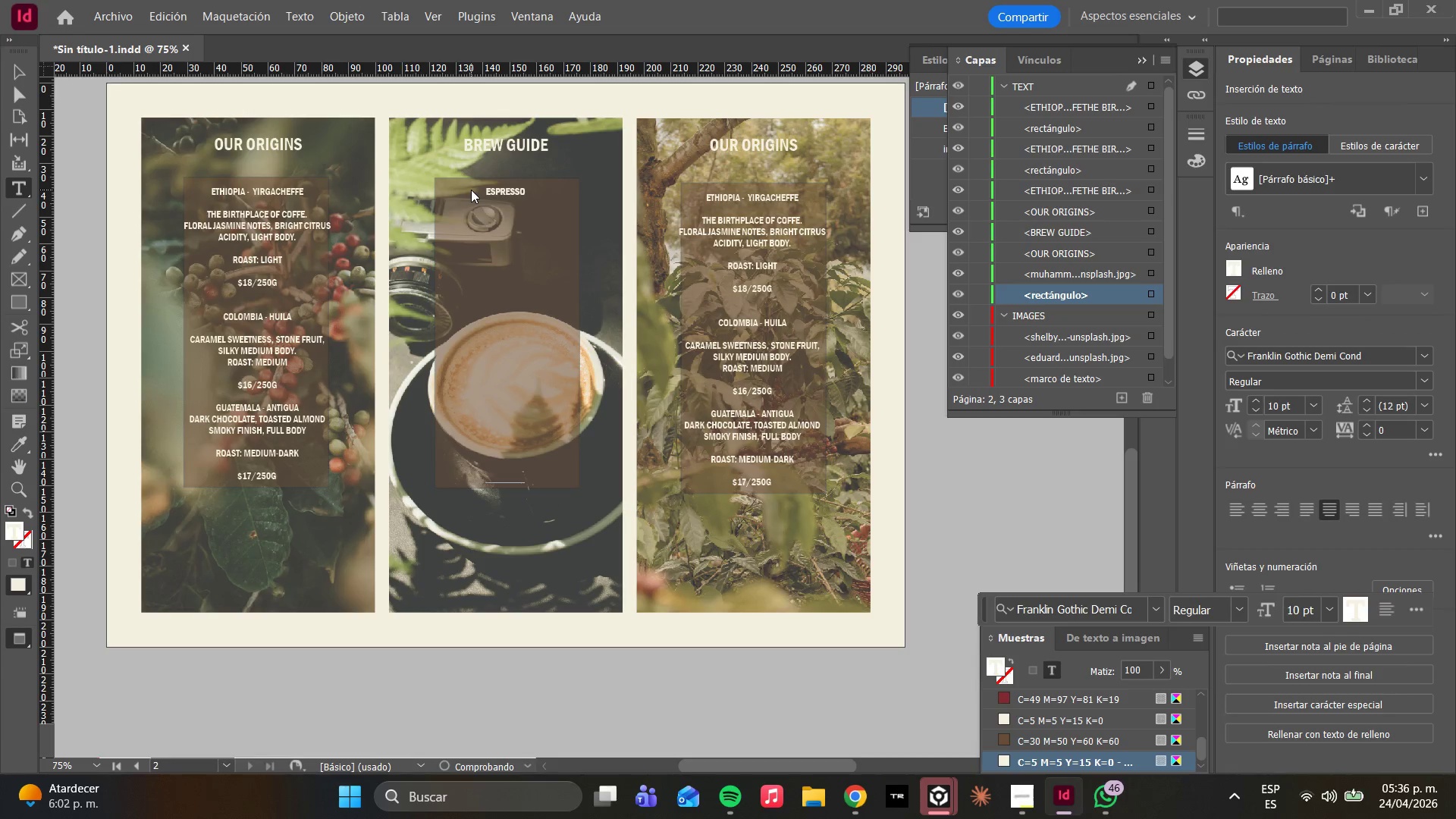 
key(Enter)
 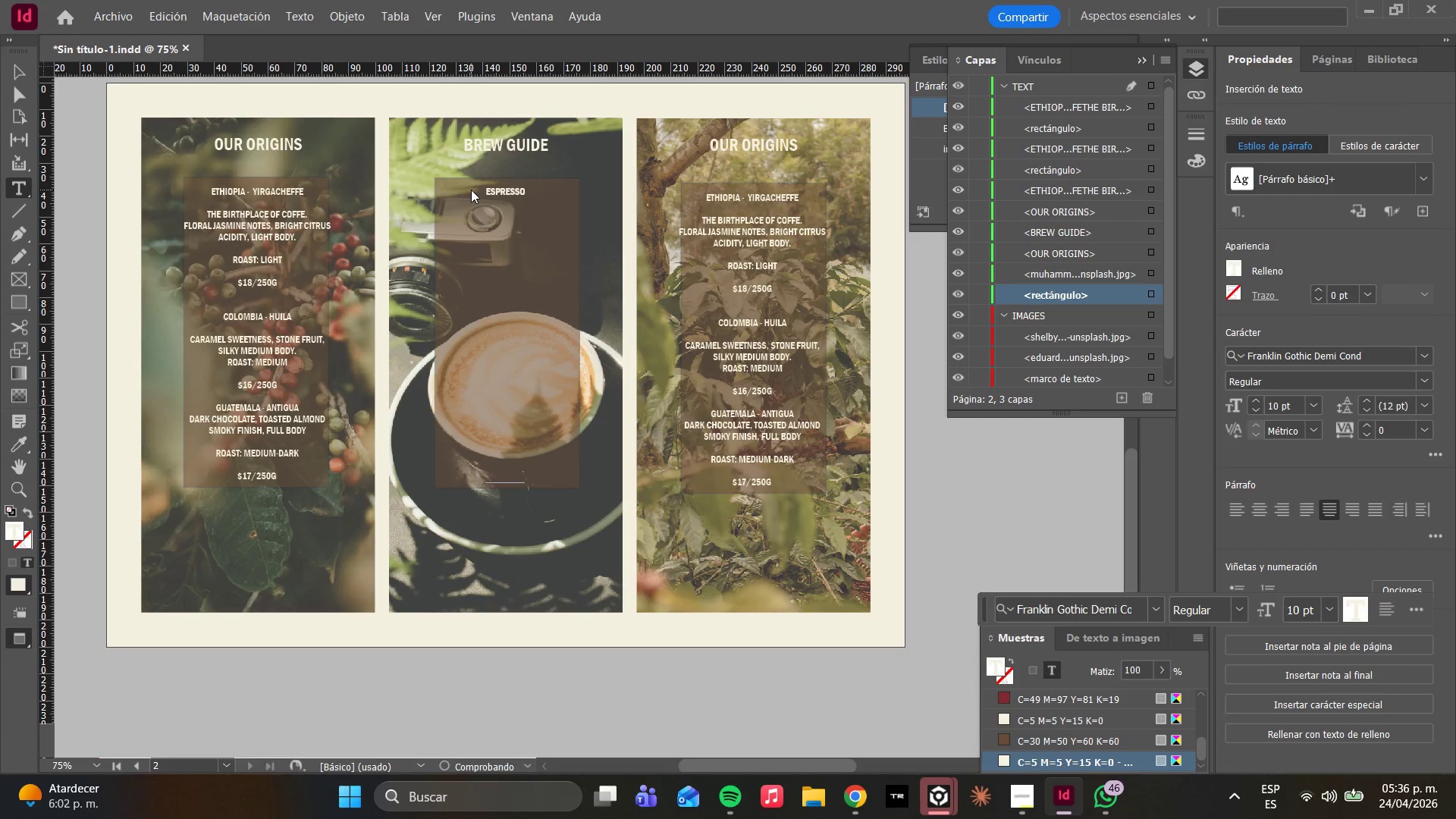 
key(Enter)
 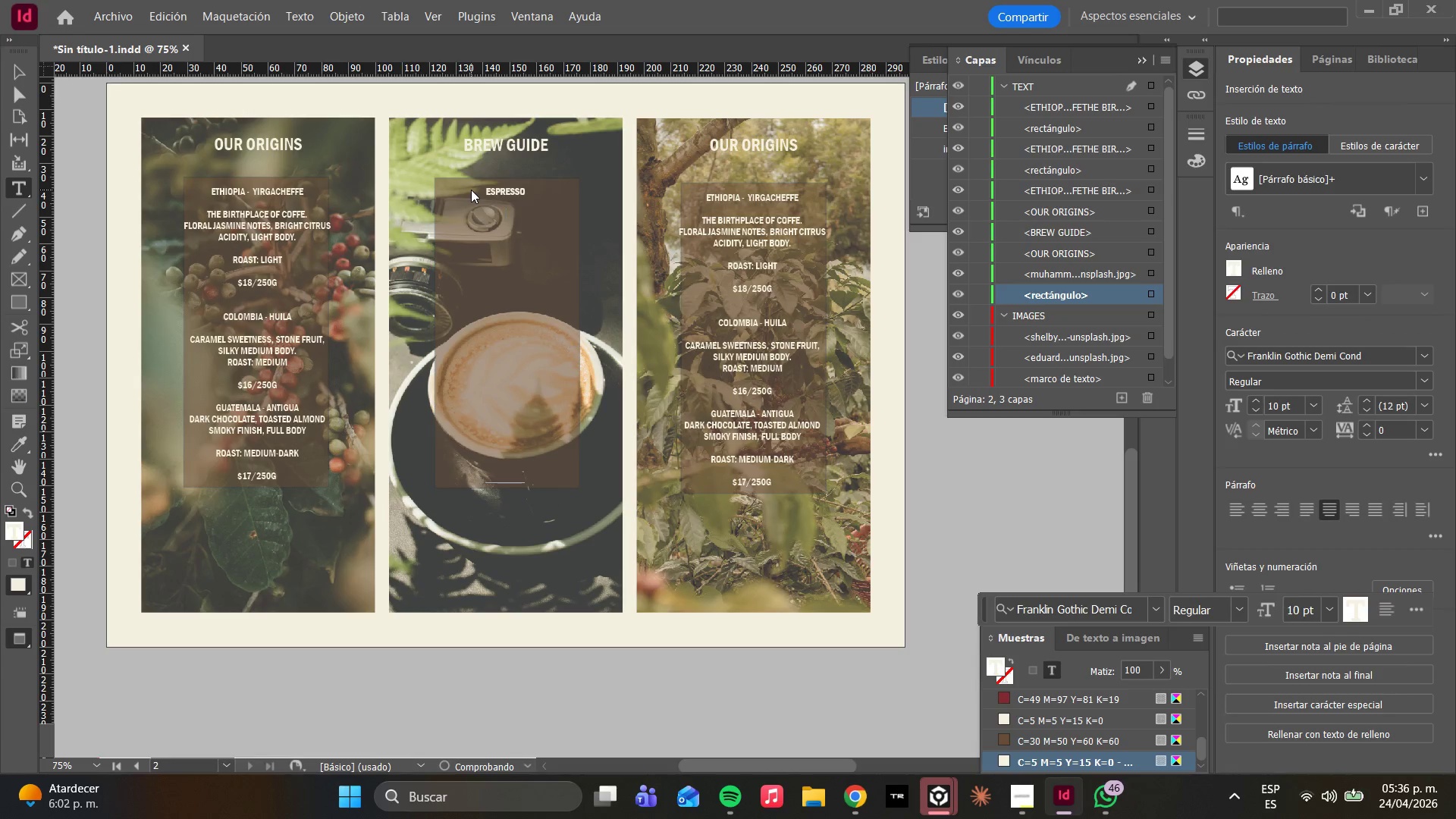 
type(DOSE> 18G)
 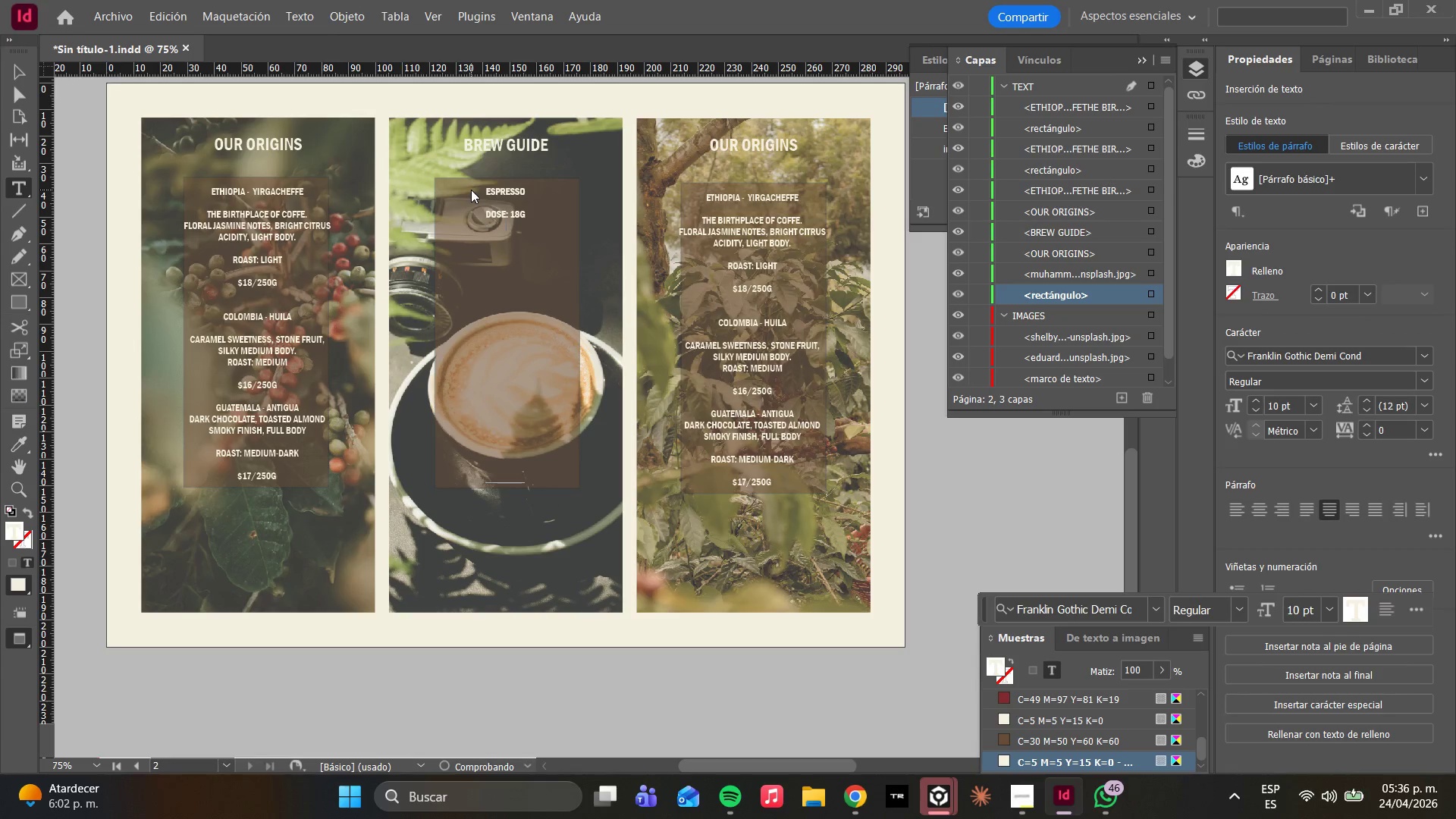 
 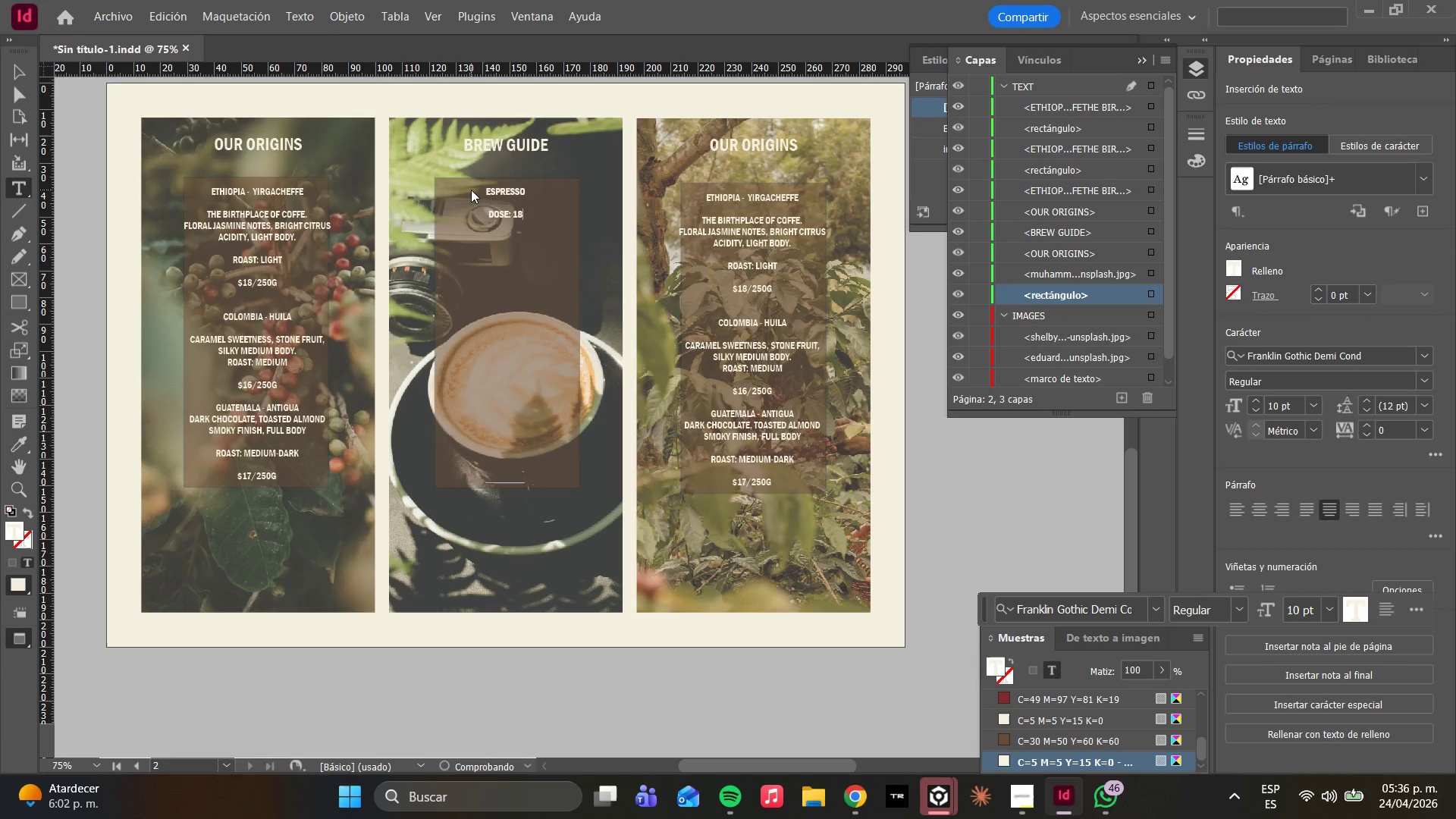 
key(Enter)
 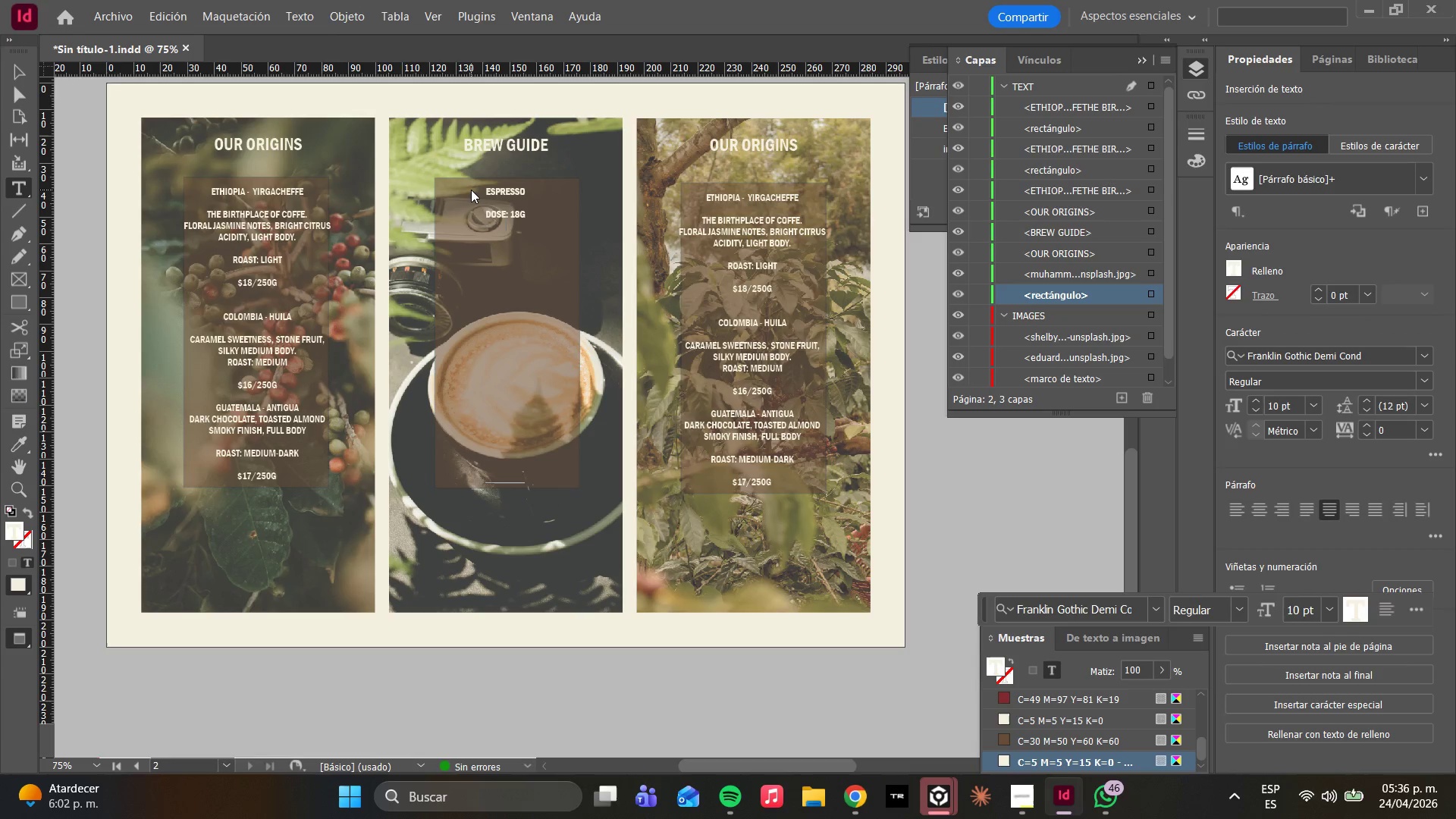 
type(G)
key(Backspace)
type(YIELD> 36G)
 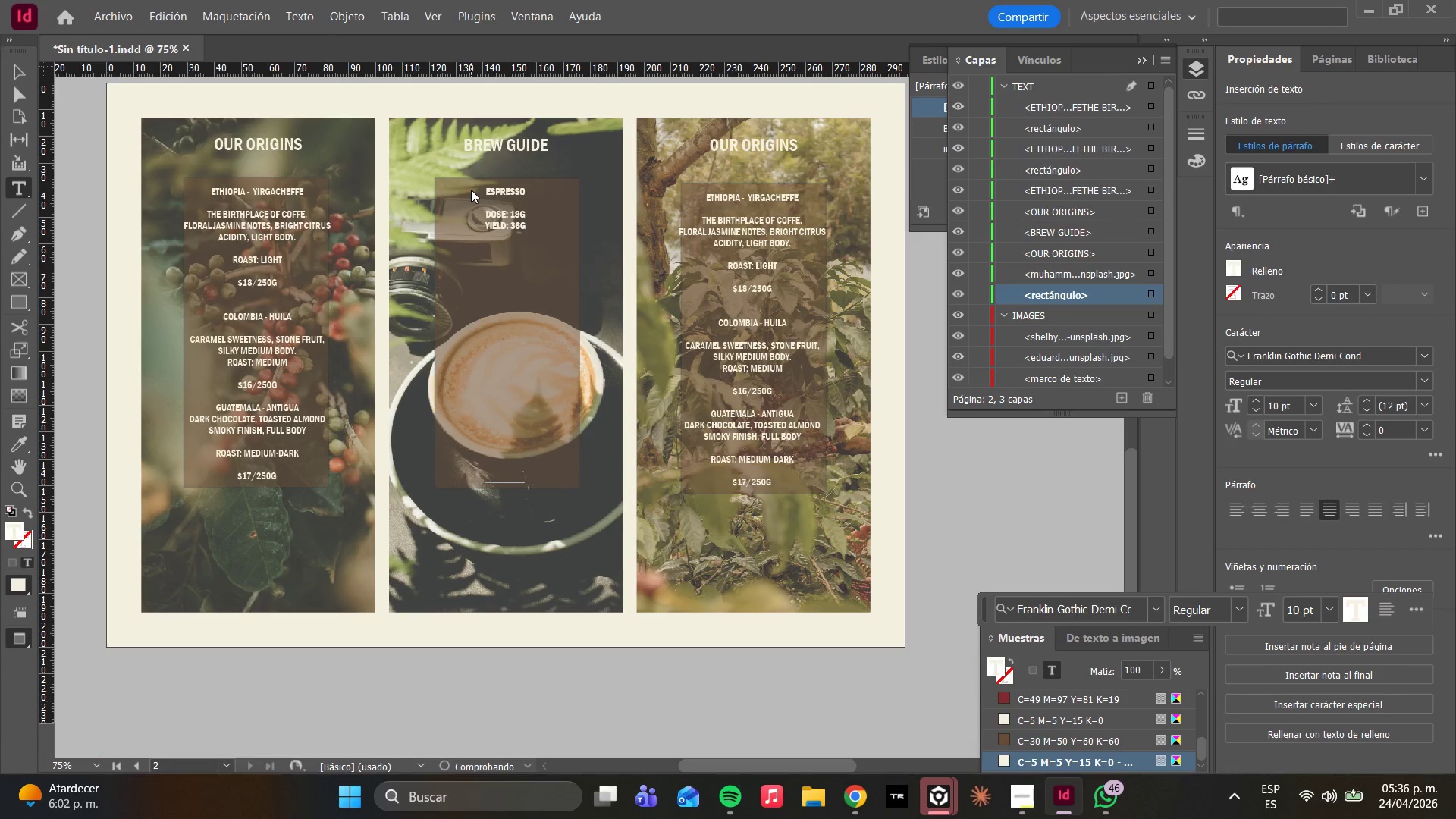 
key(Enter)
 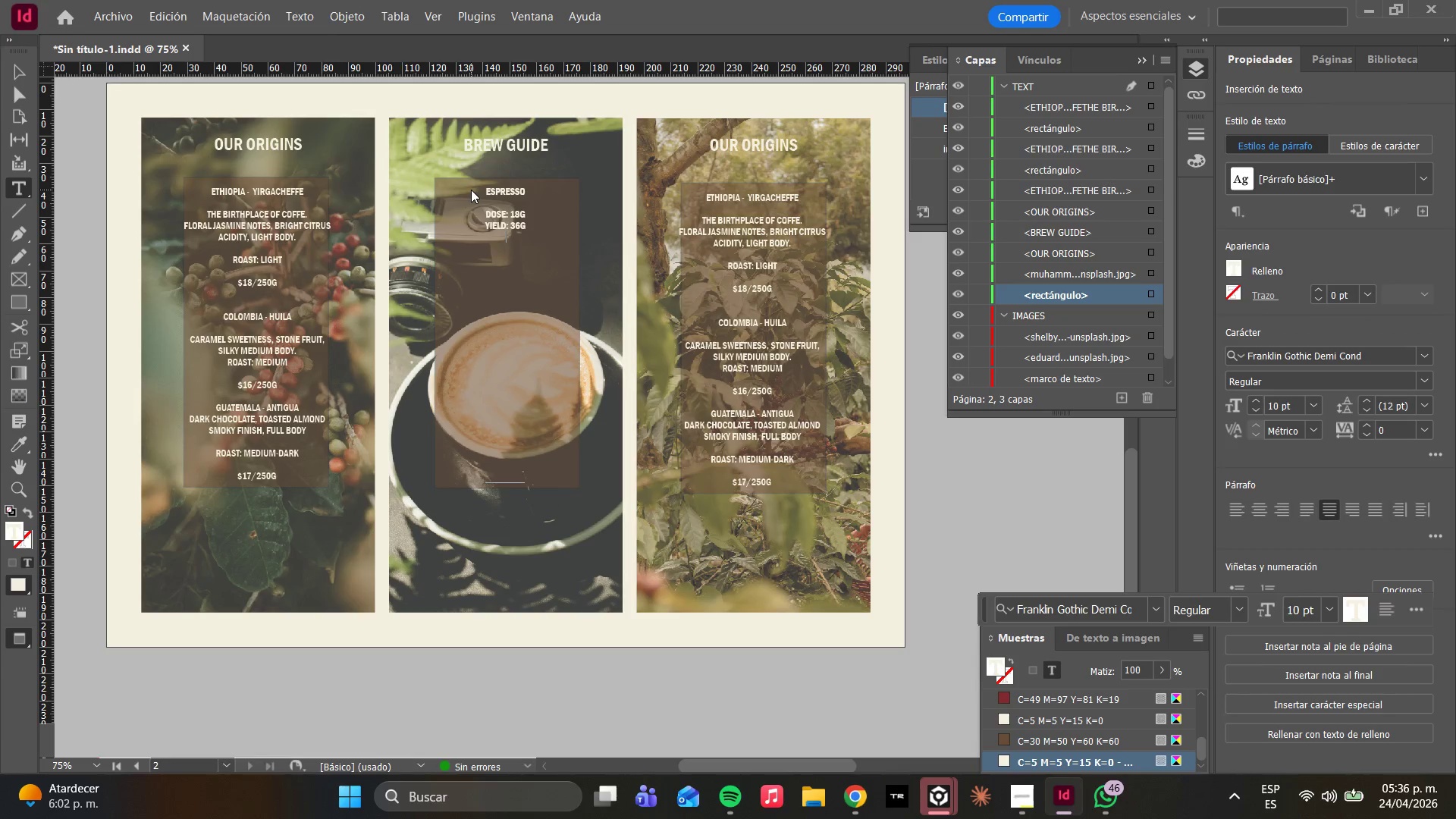 
type(TIME>2)
key(Backspace)
type( 28S)
 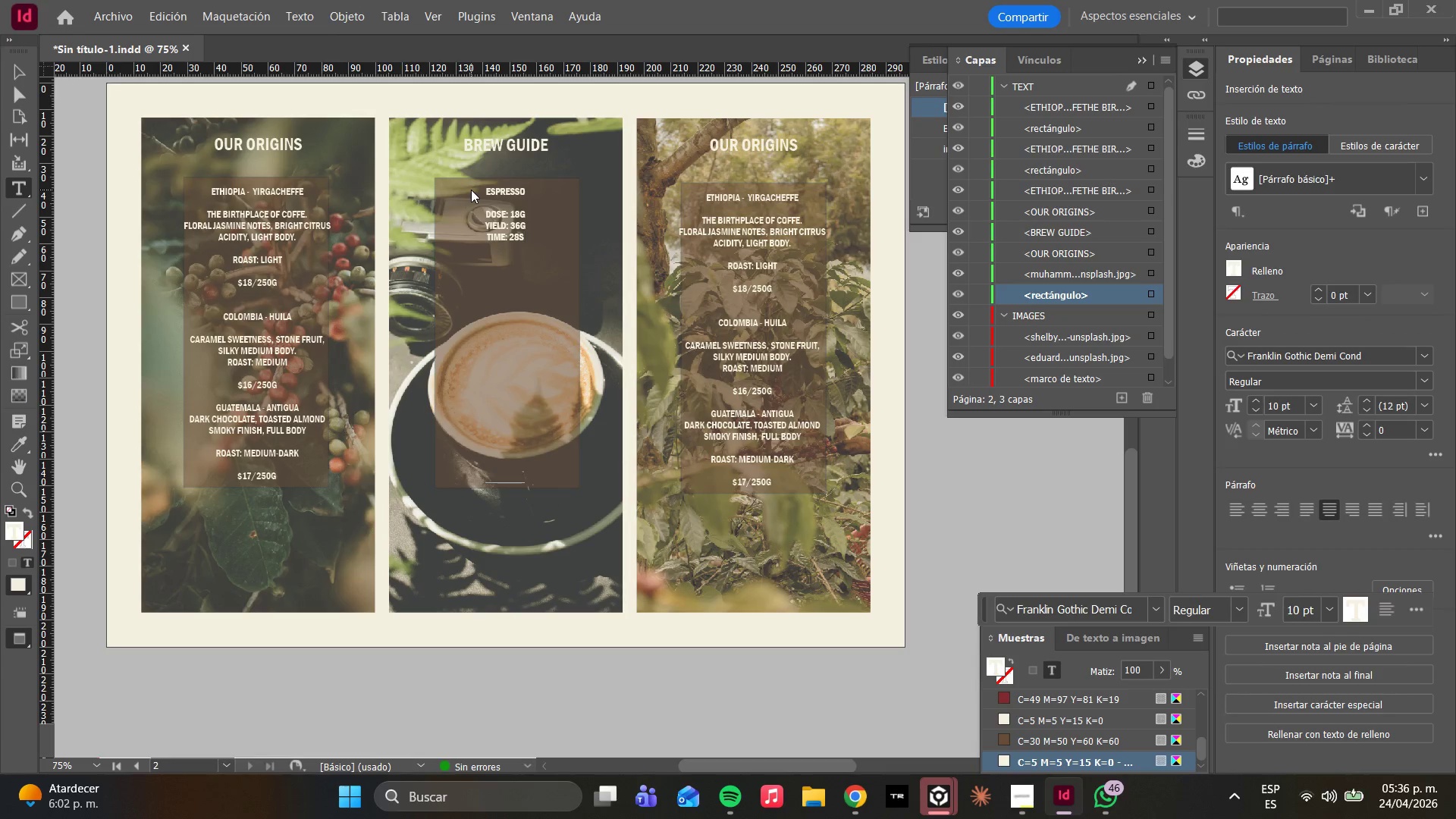 
key(Enter)
 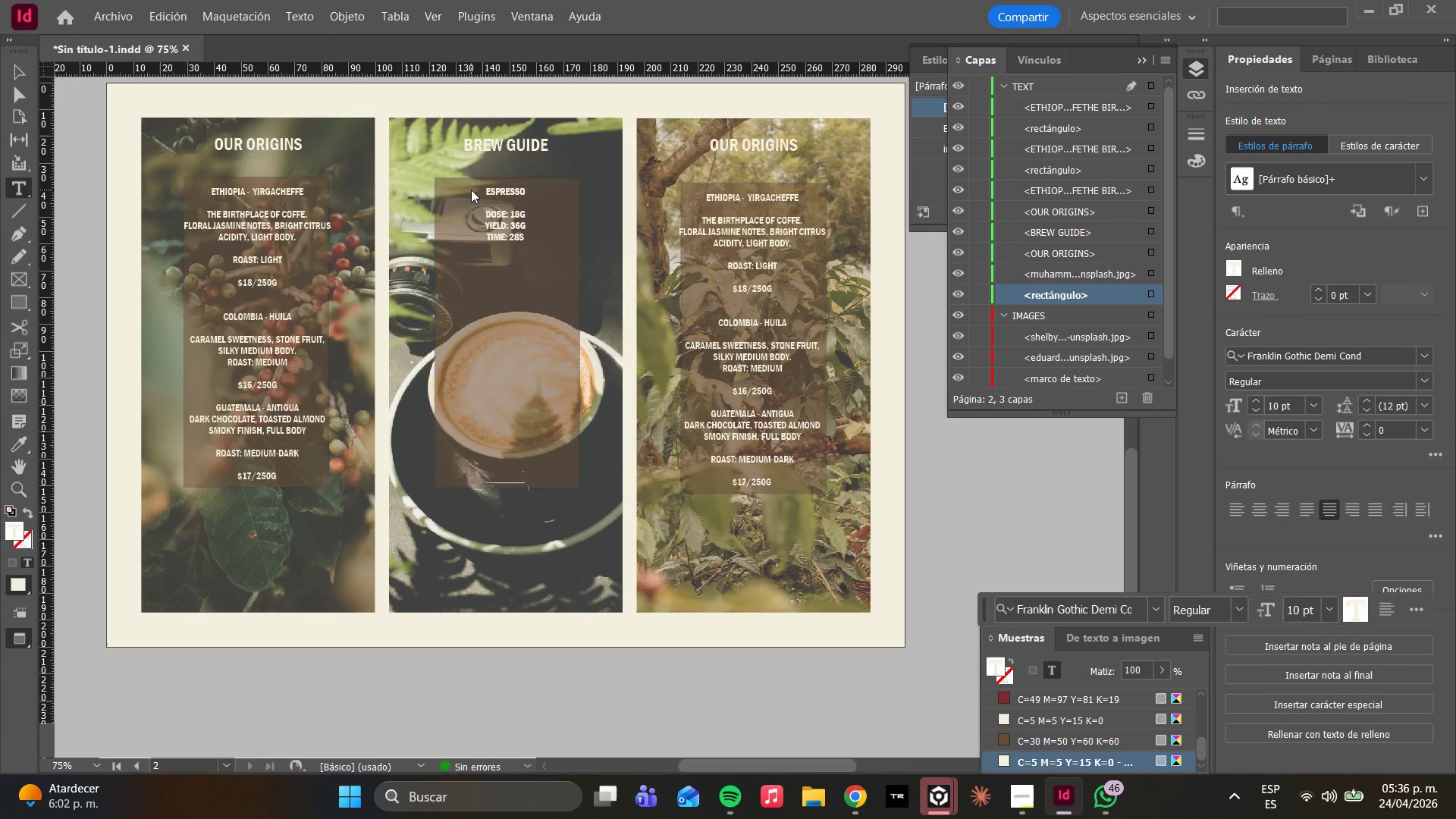 
wait(5.42)
 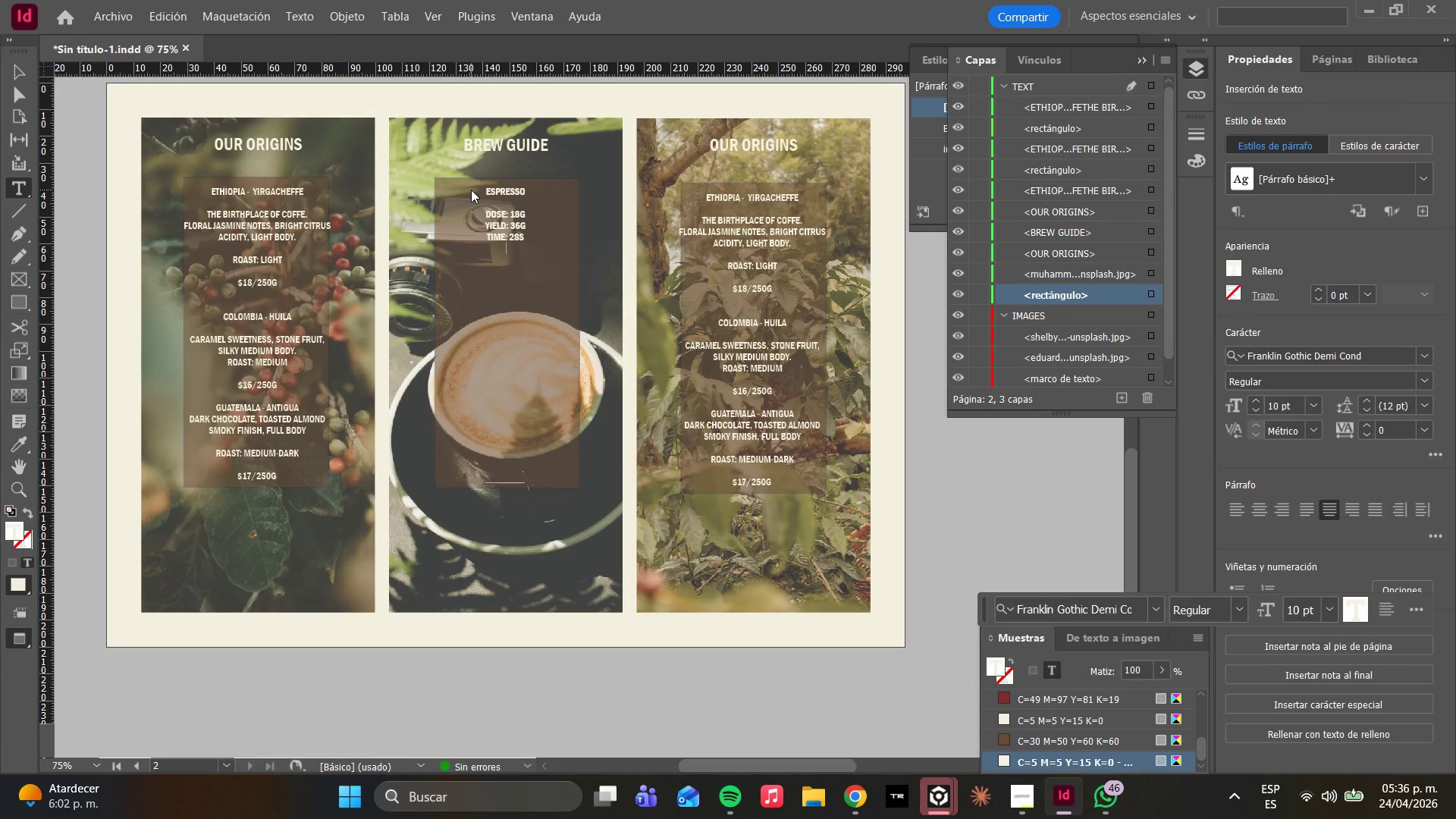 
type(TEMO)
key(Backspace)
type(P> 93)
 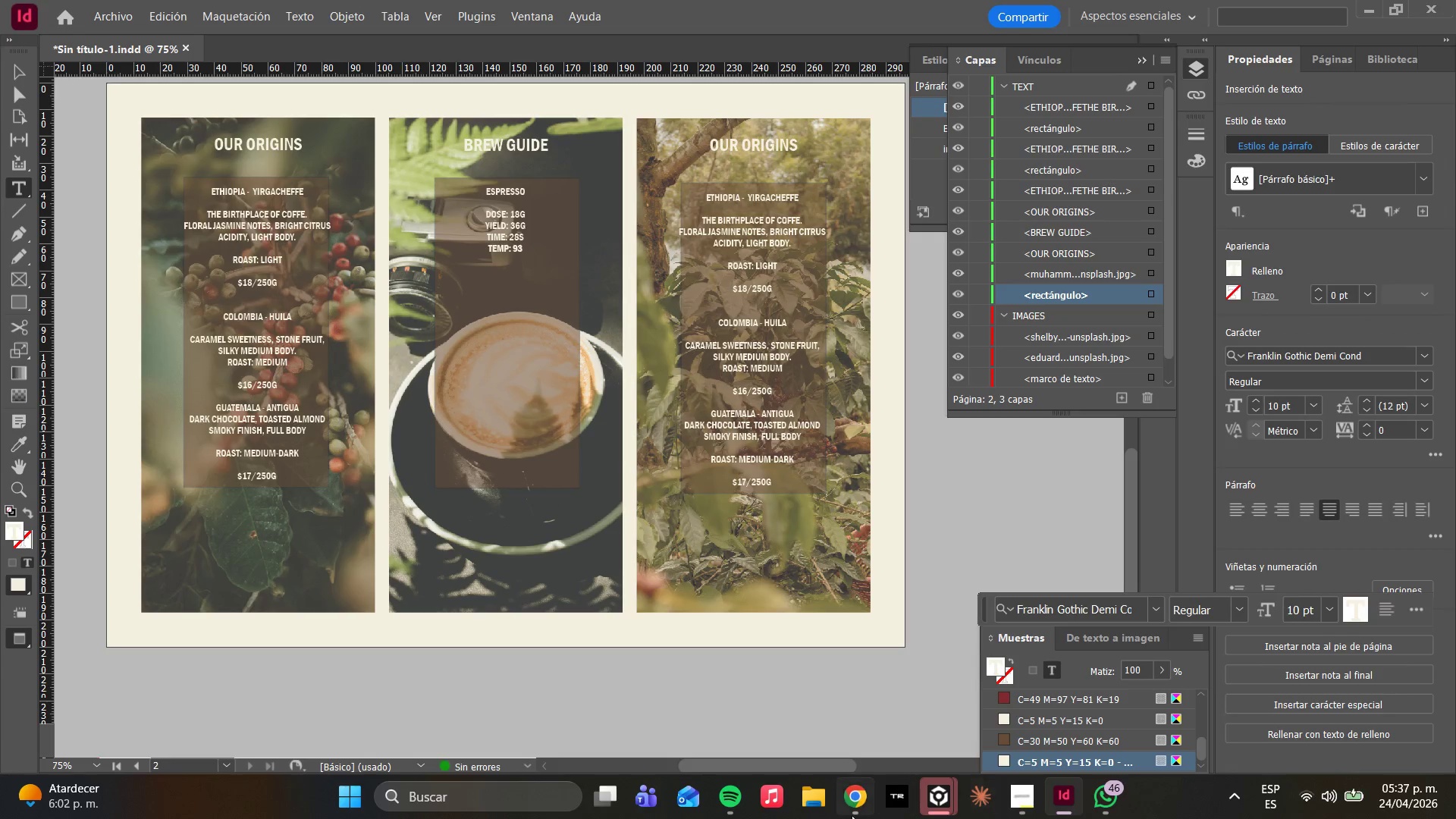 
left_click([858, 802])
 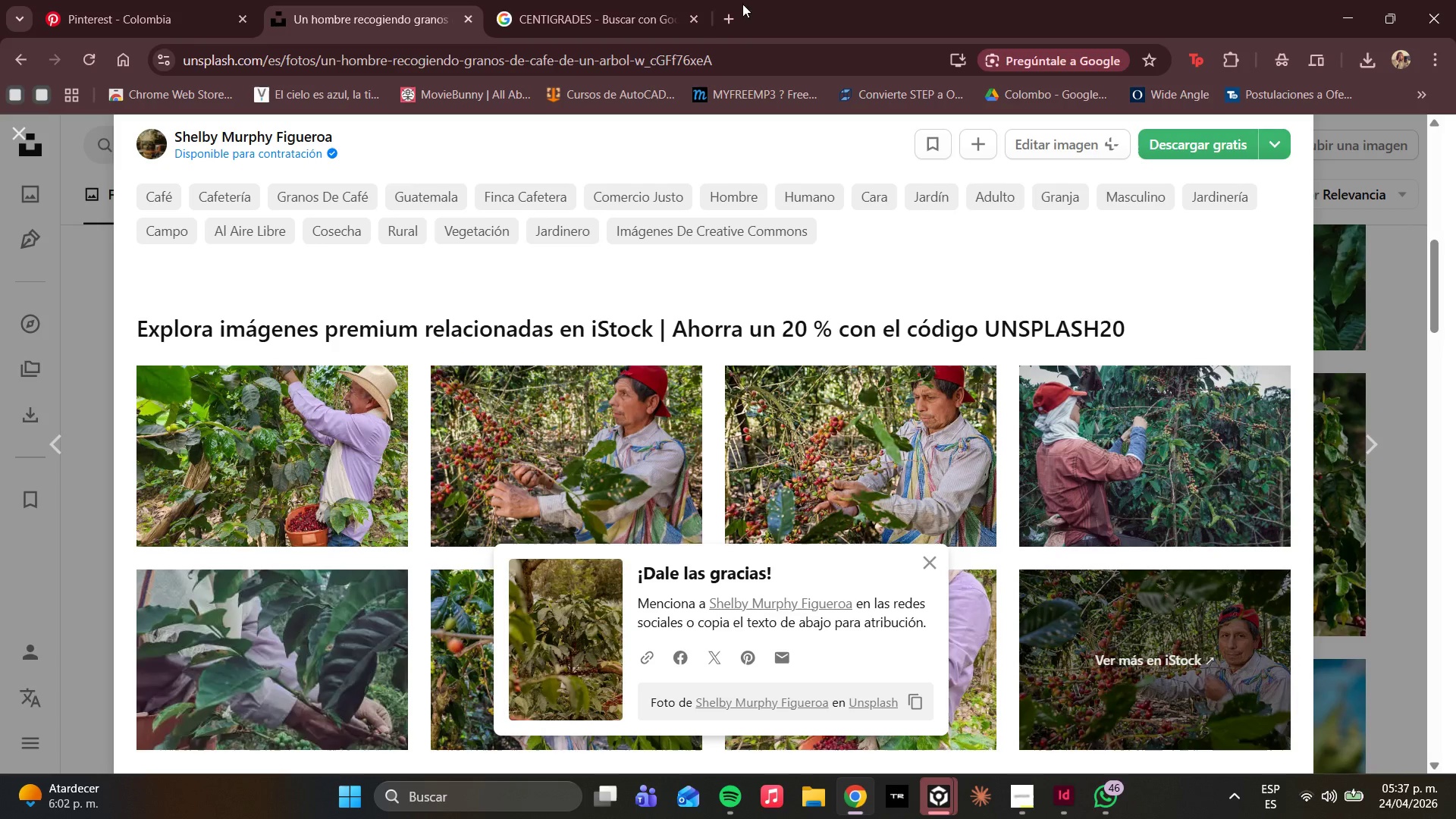 
left_click([515, 0])
 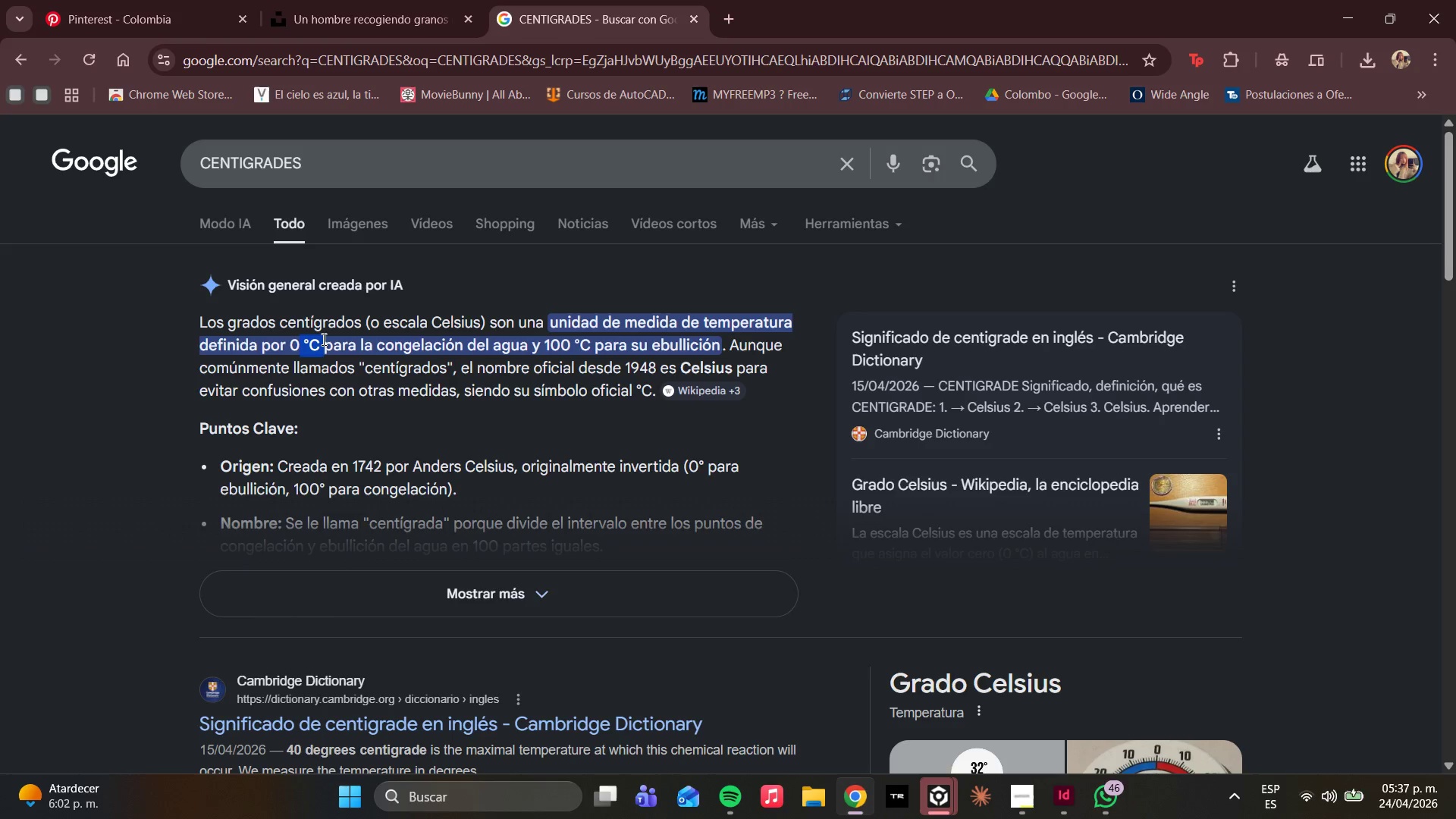 
key(Control+C)
 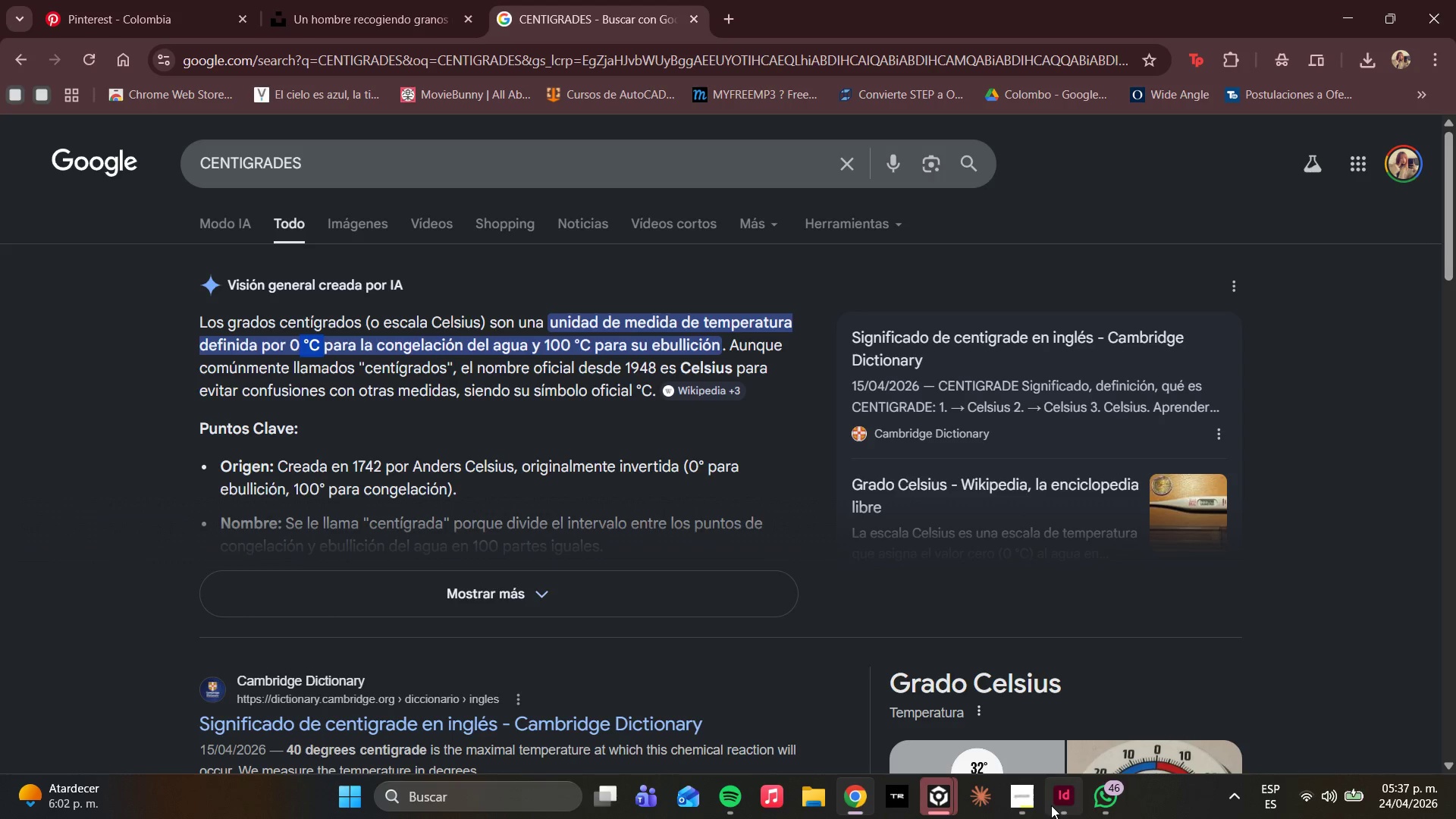 
left_click([1059, 805])
 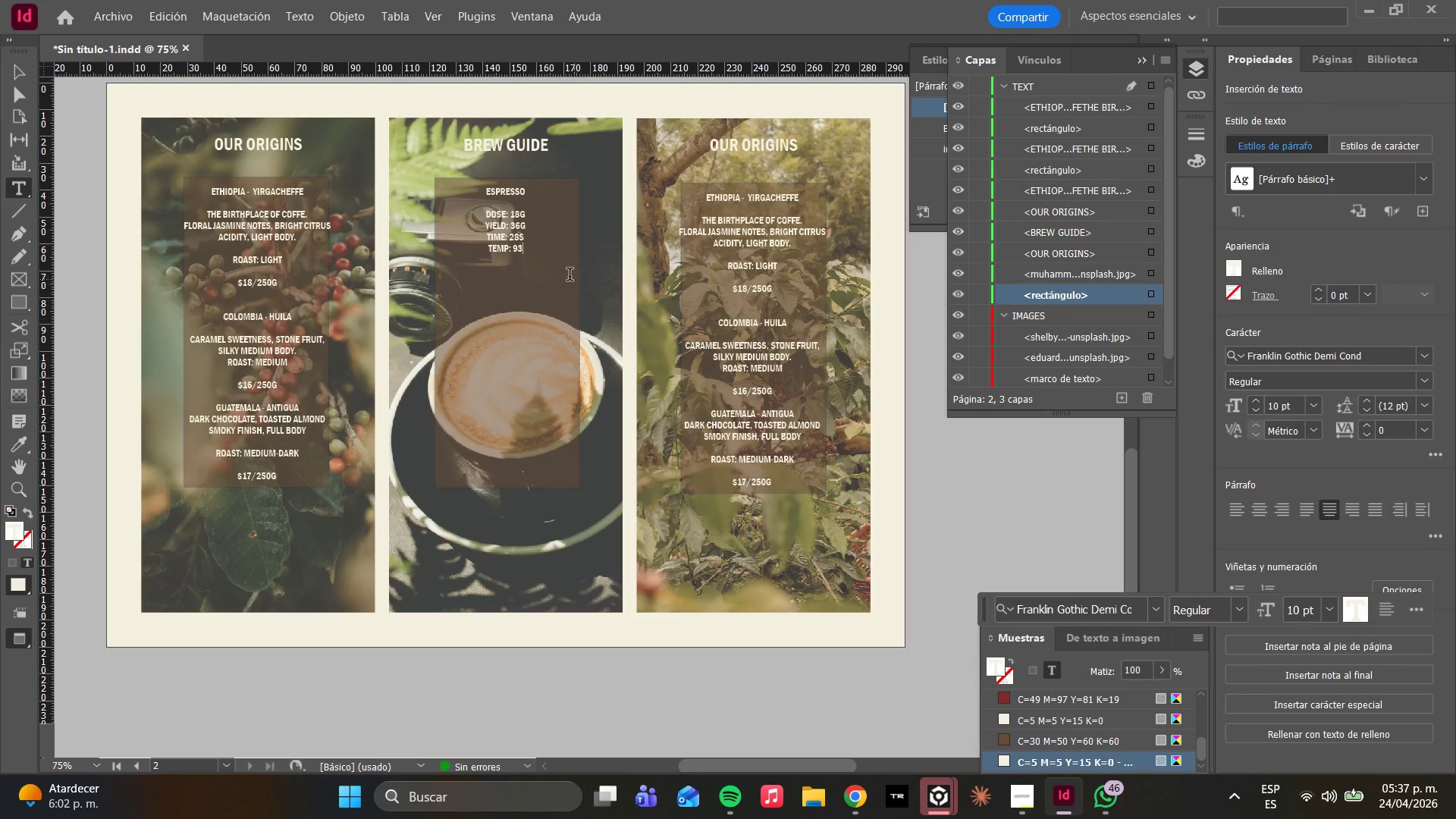 
key(Control+ControlLeft)
 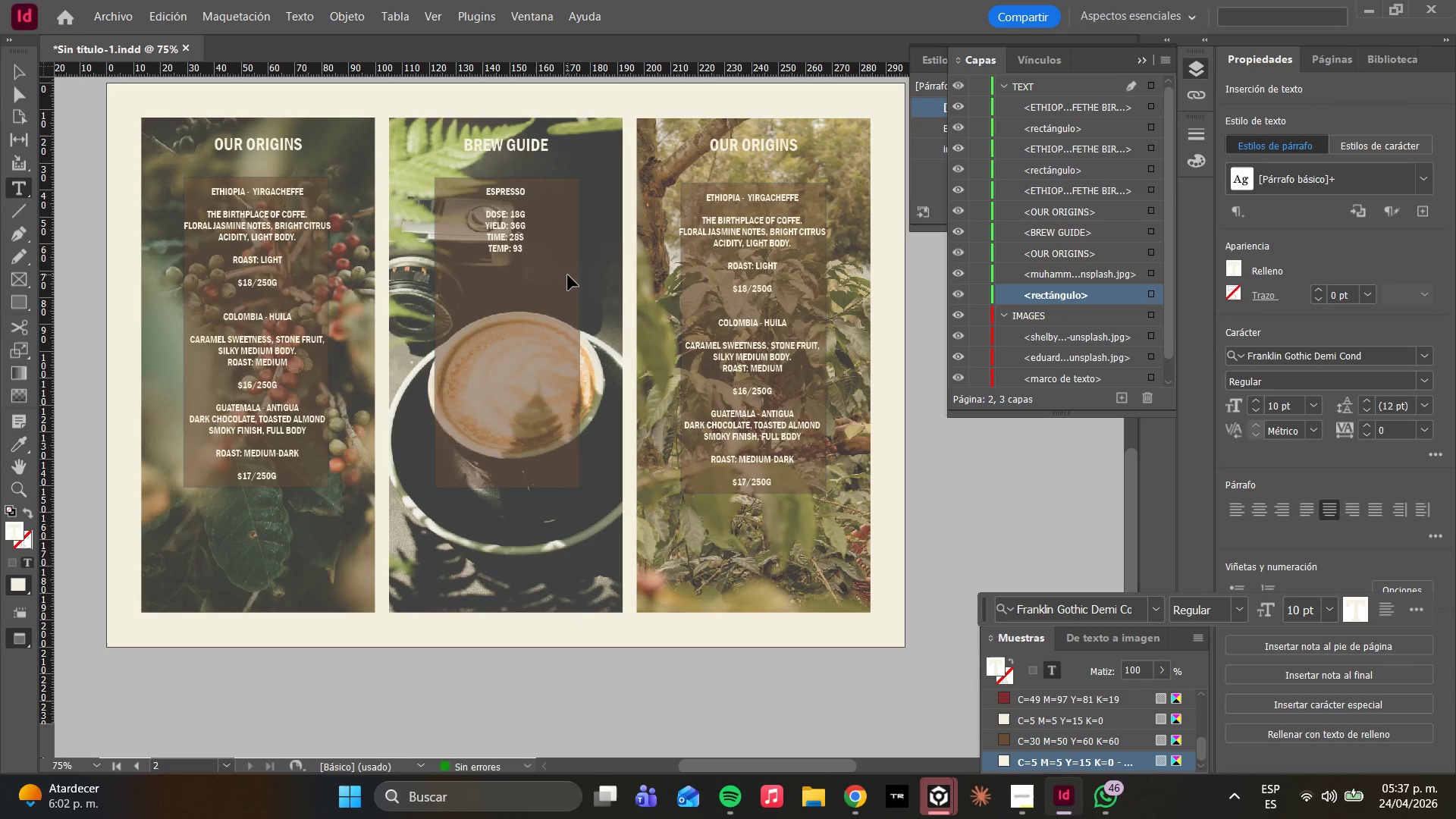 
key(Control+V)
 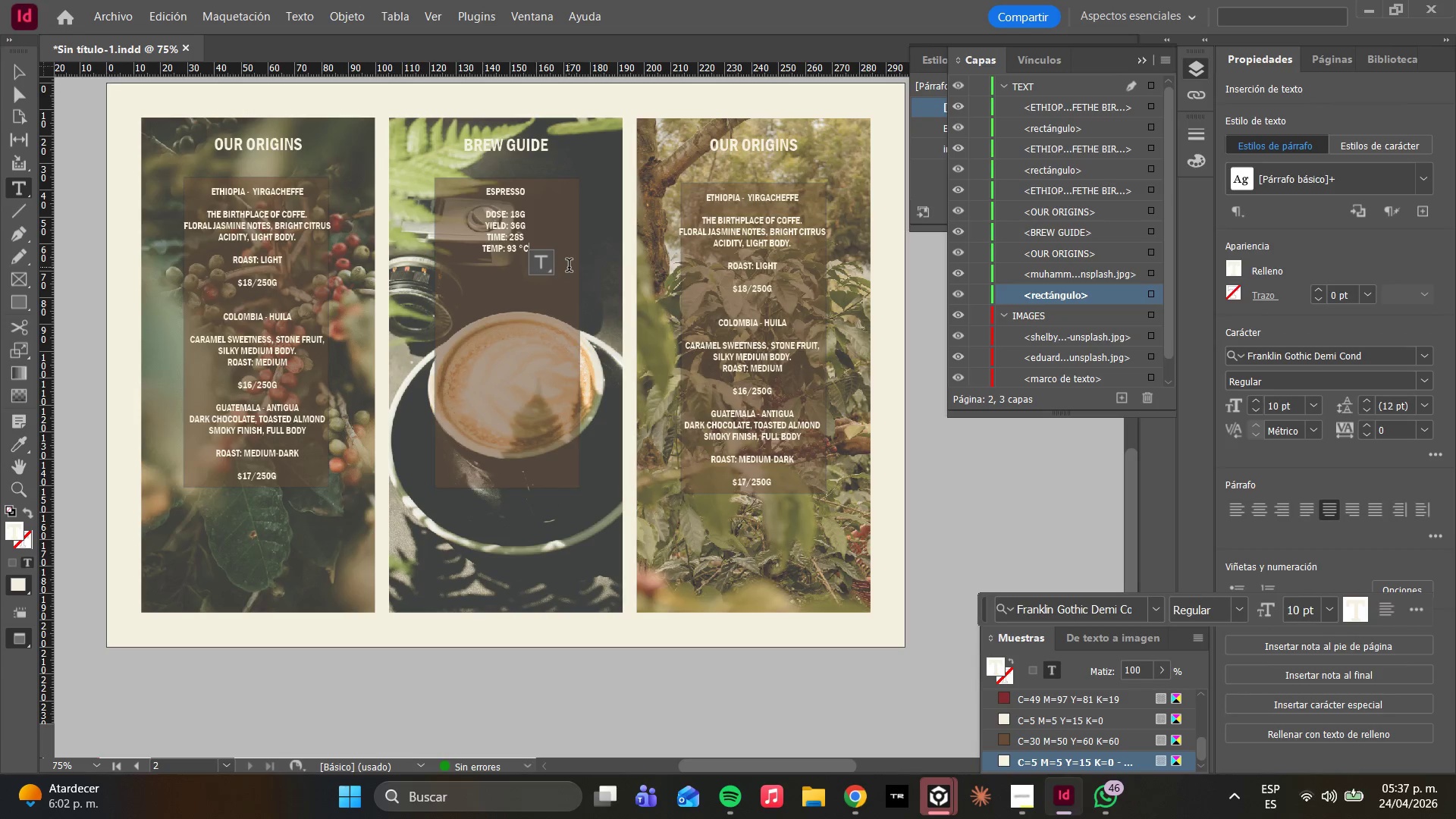 
key(Enter)
 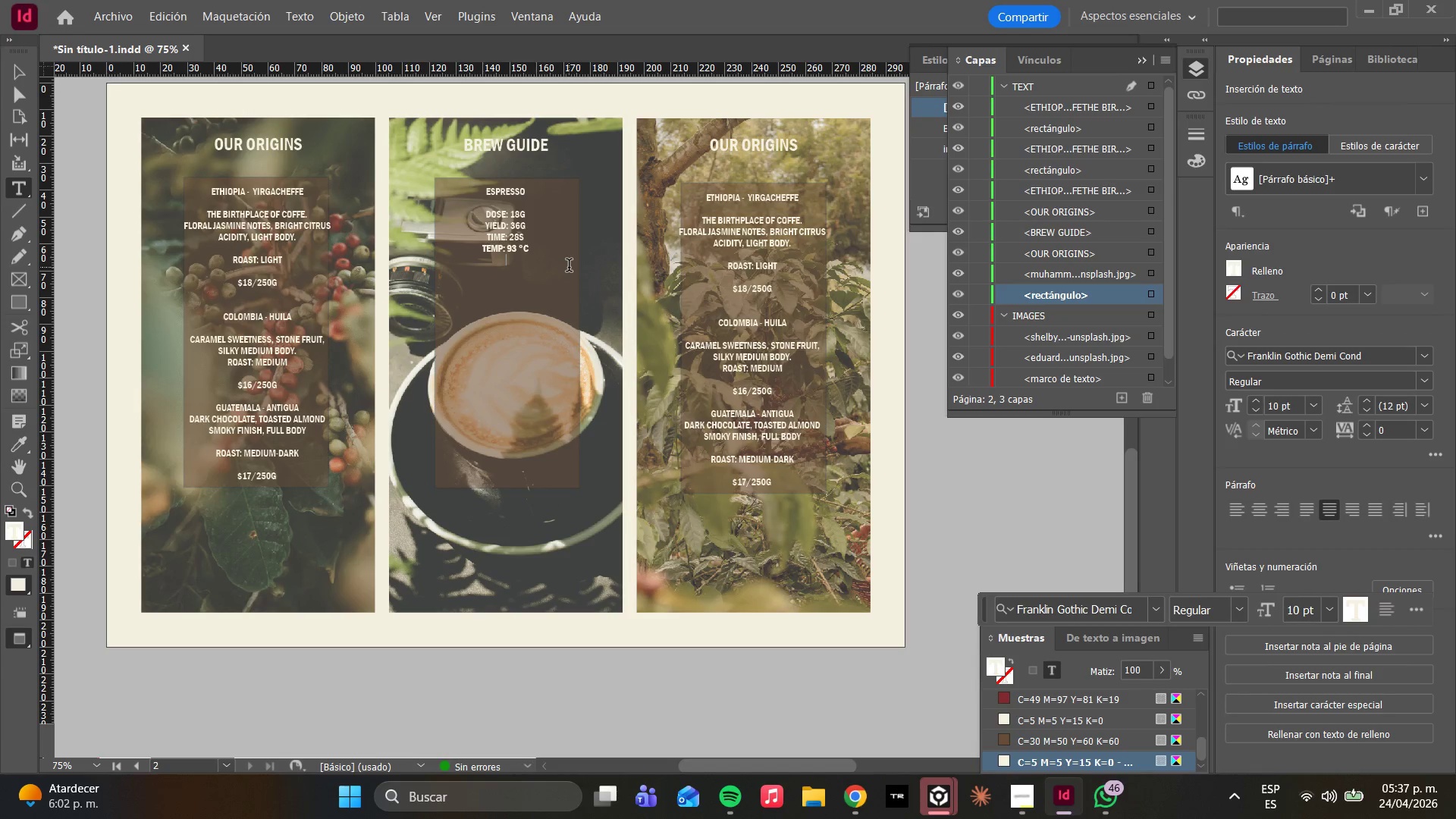 
key(Enter)
 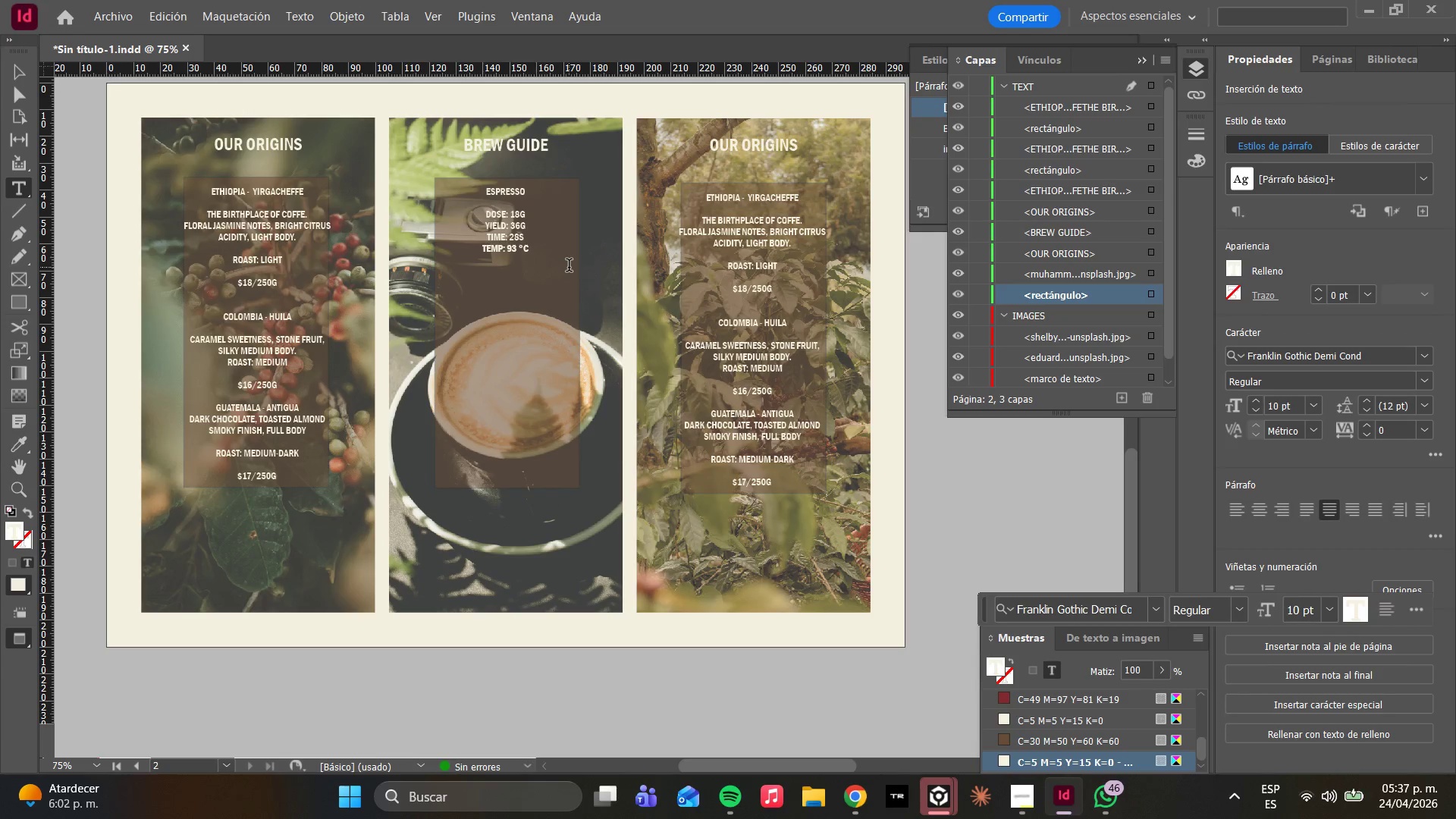 
type(POR OVER)
 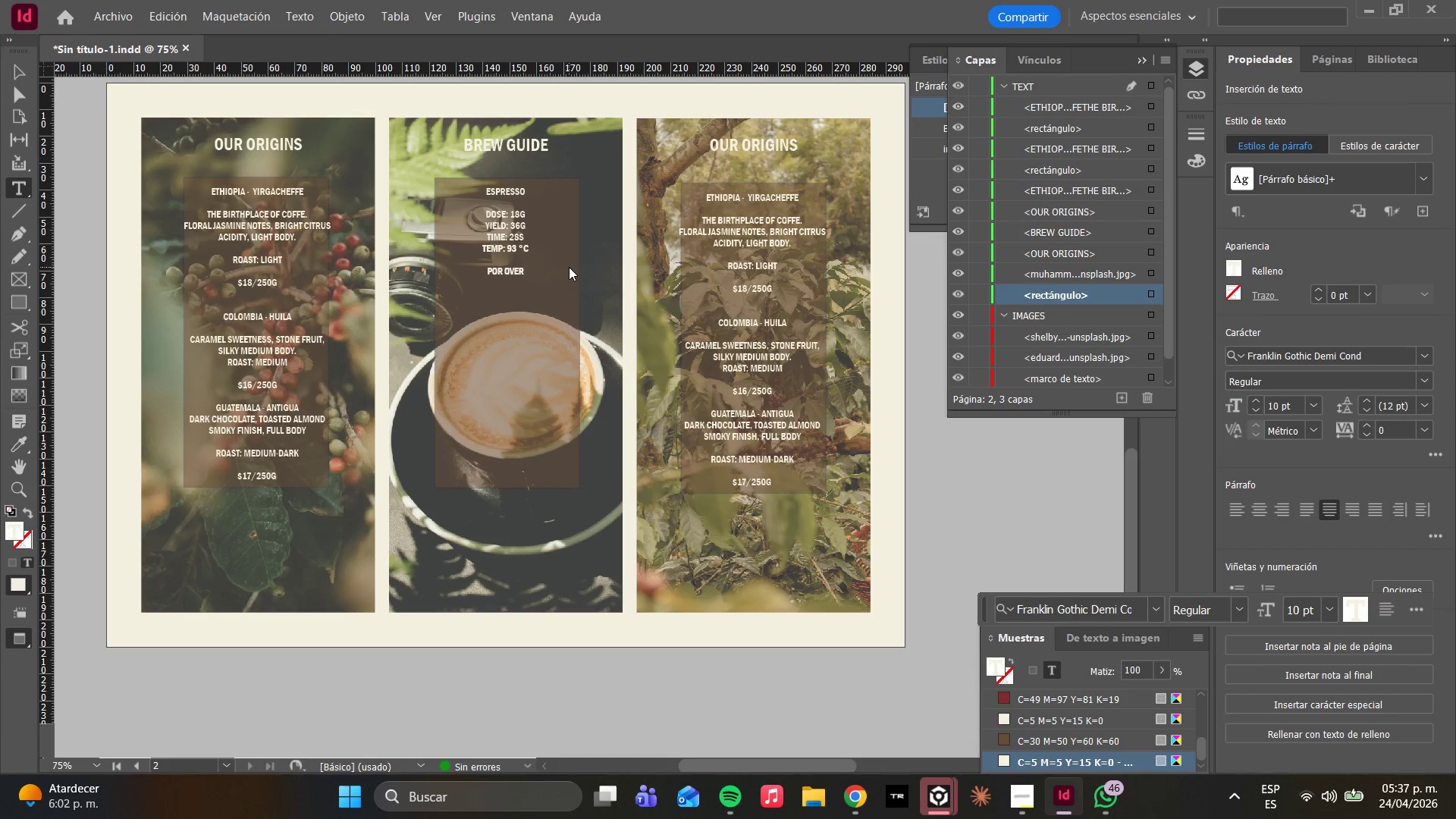 
key(ArrowLeft)
 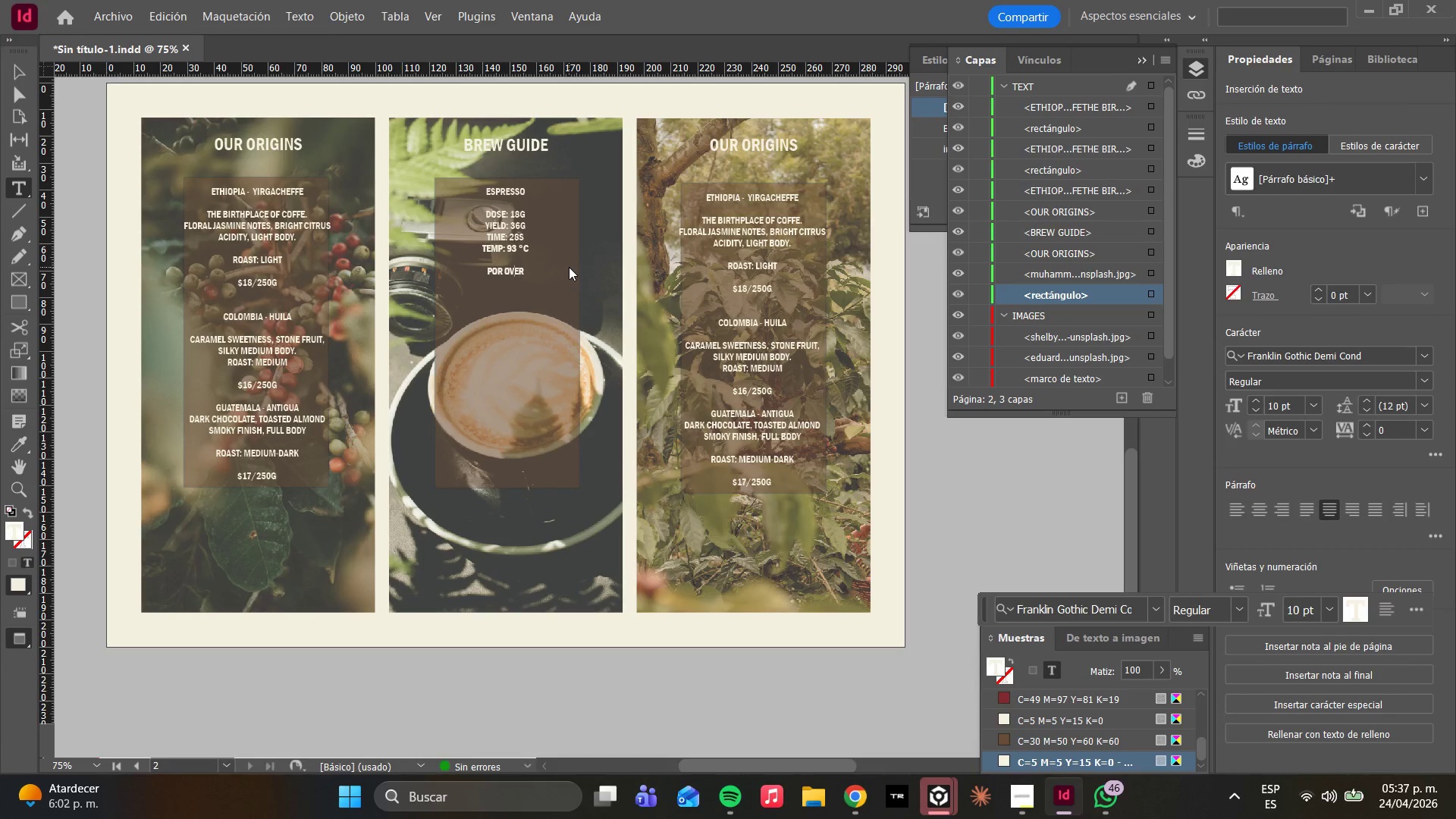 
key(ArrowLeft)
 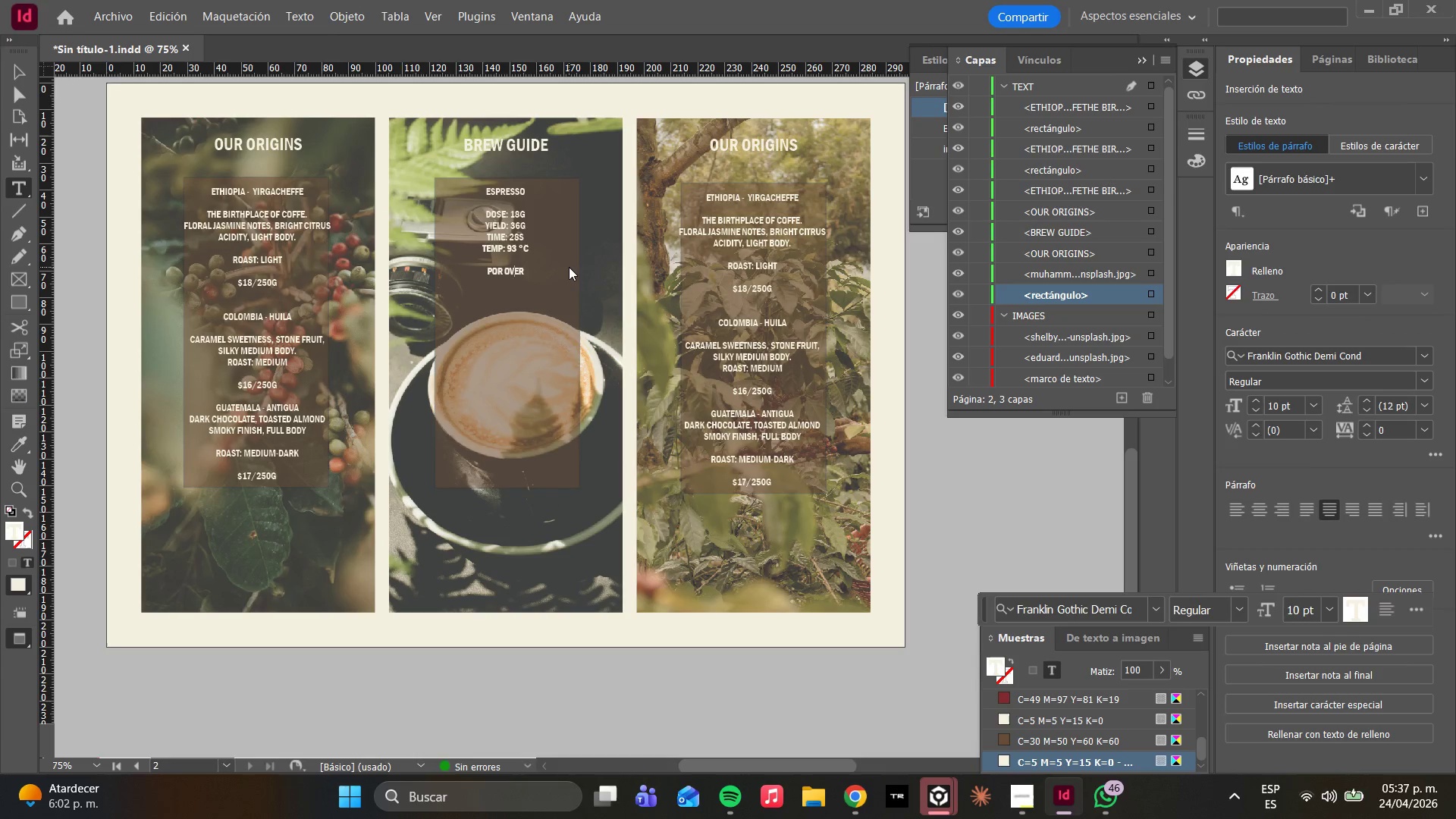 
key(ArrowLeft)
 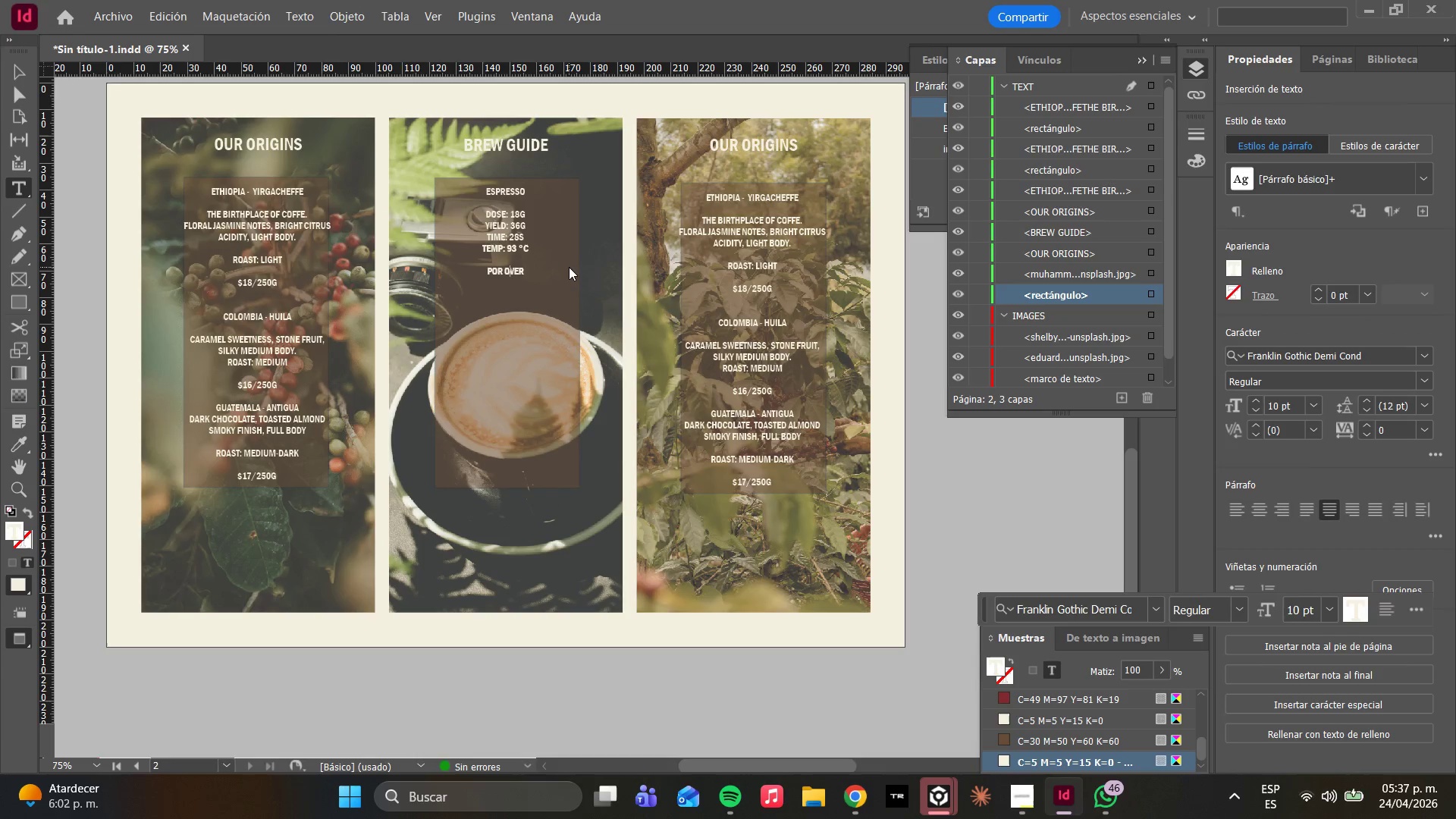 
key(ArrowLeft)
 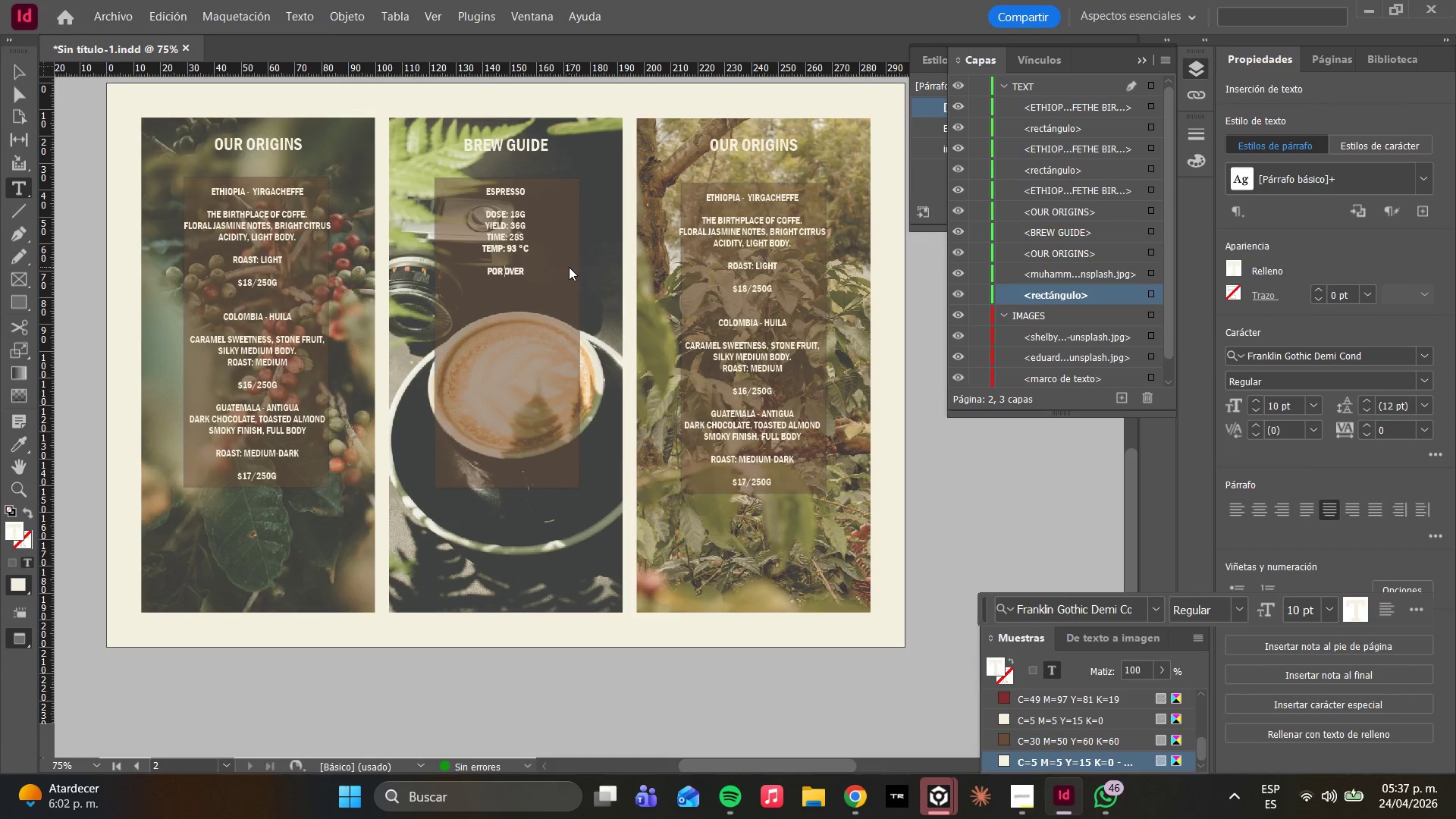 
key(ArrowLeft)
 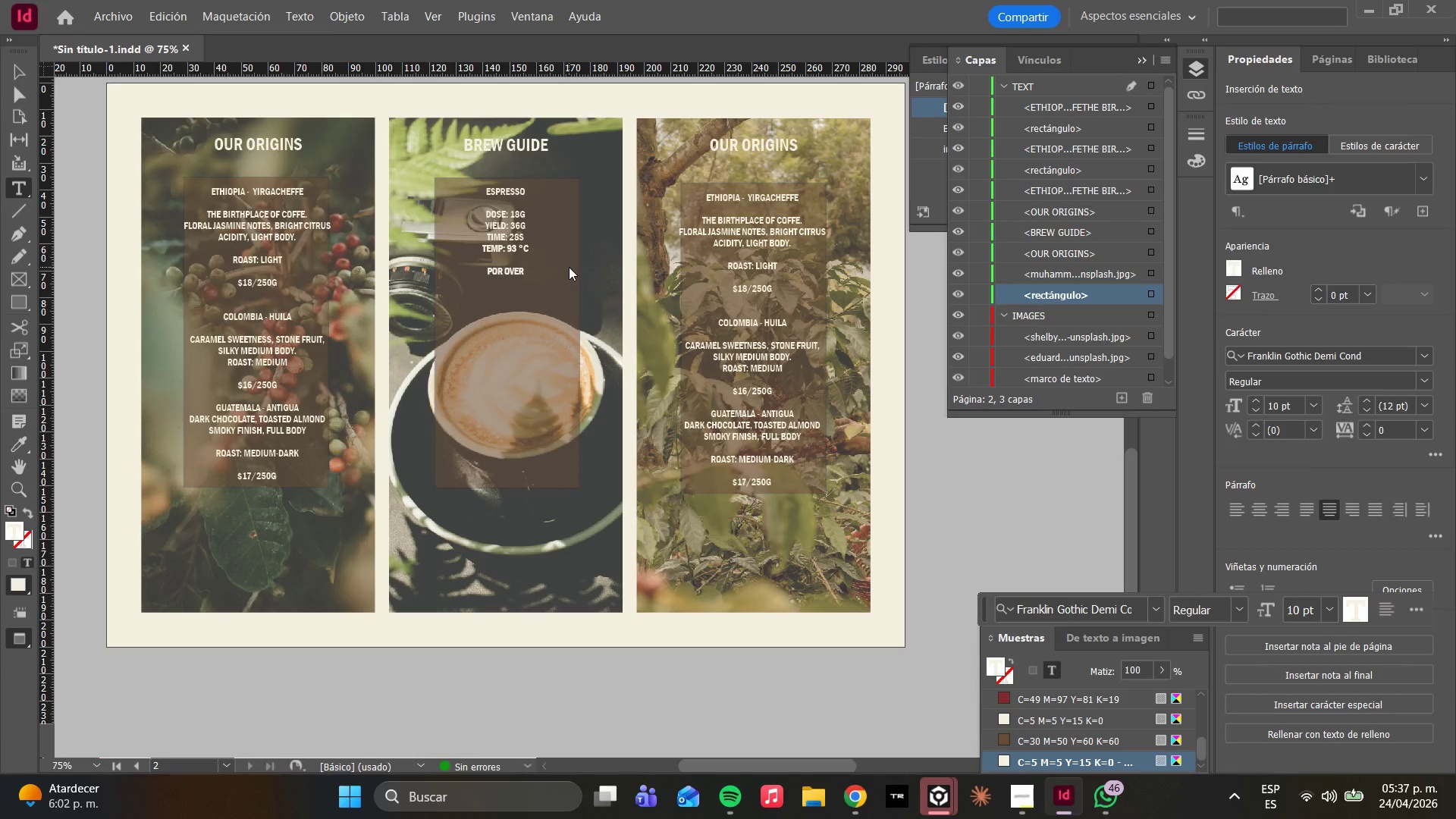 
key(Backspace)
type(UR-)
 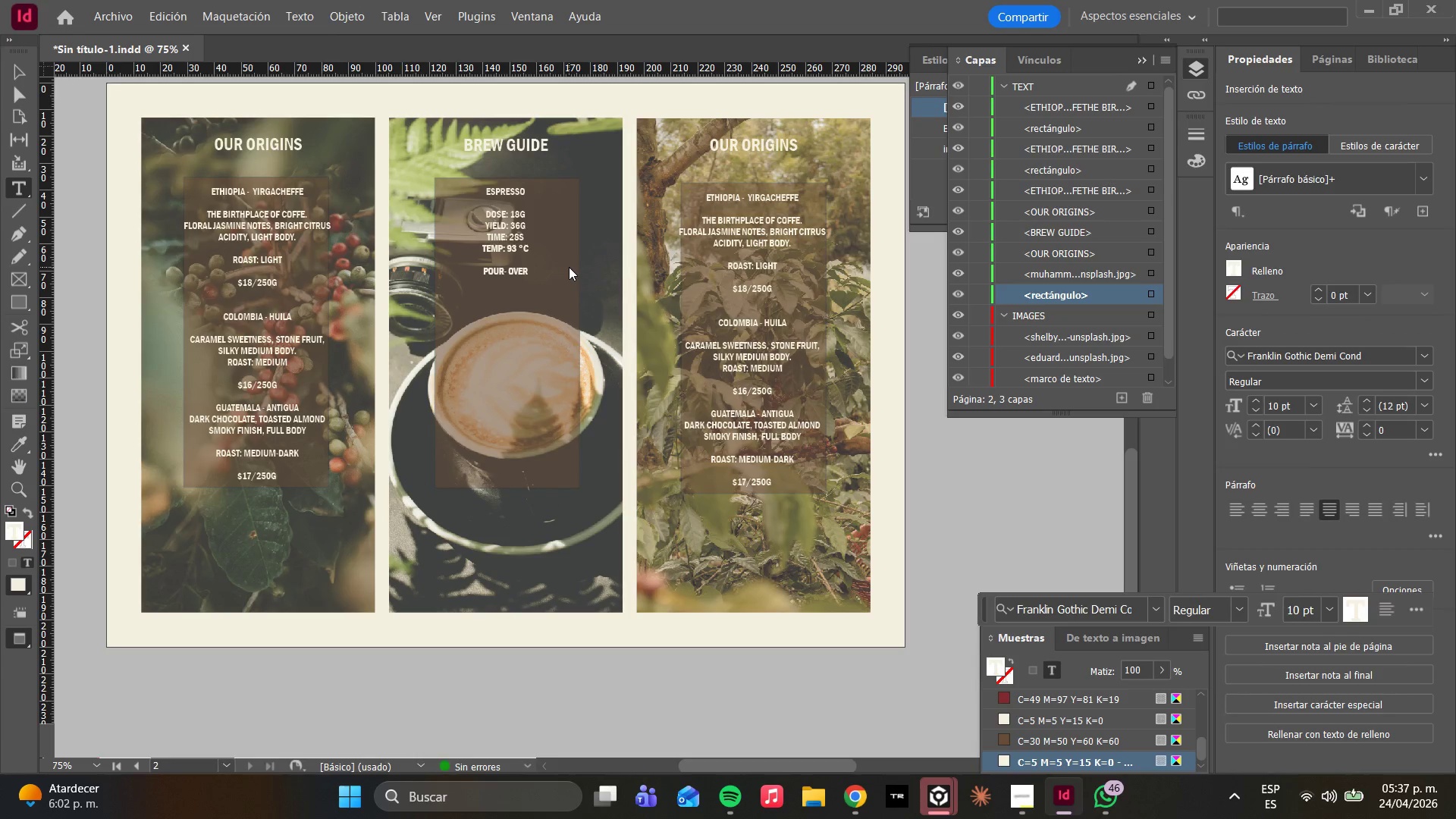 
key(ArrowRight)
 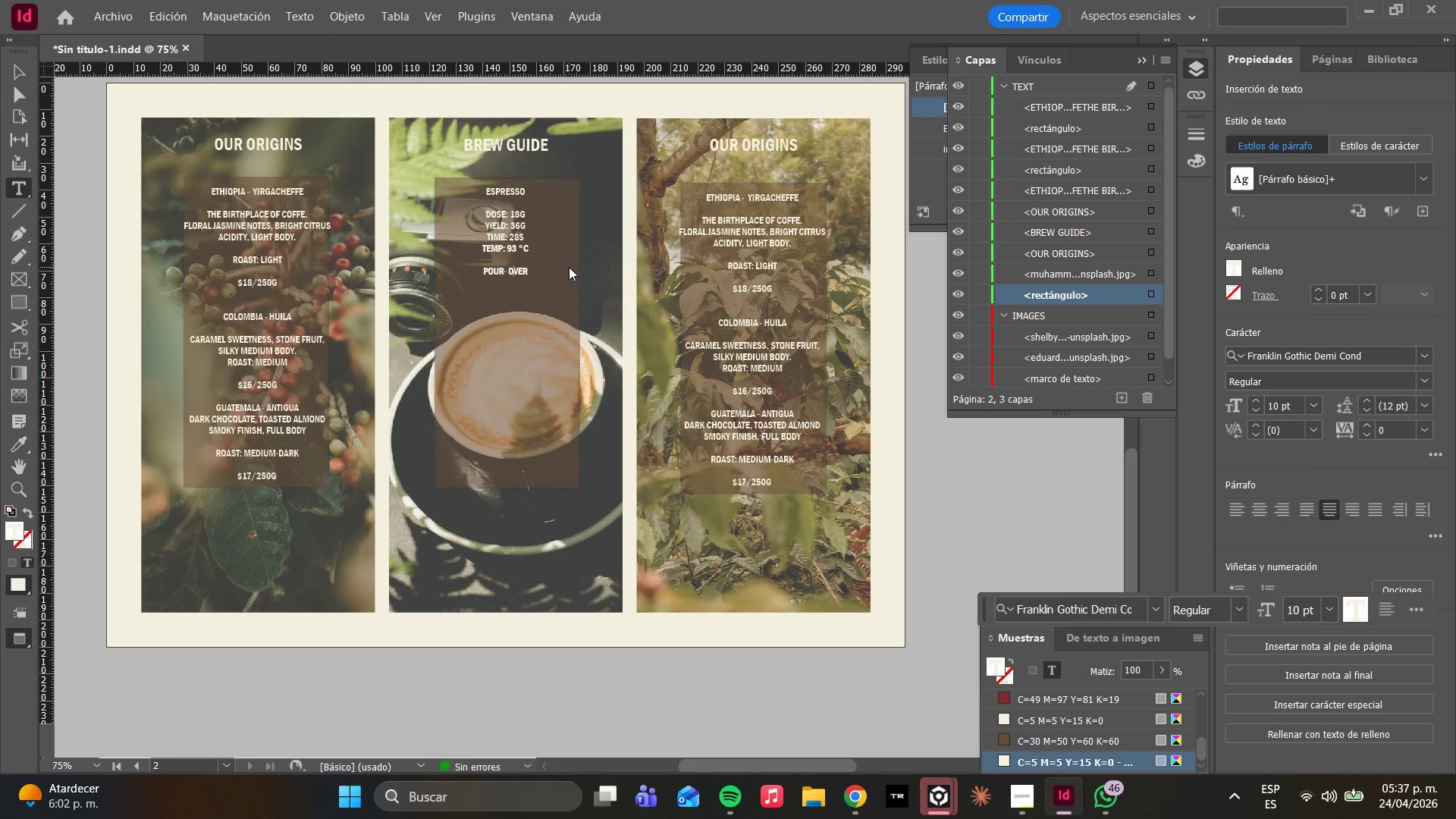 
key(ArrowRight)
 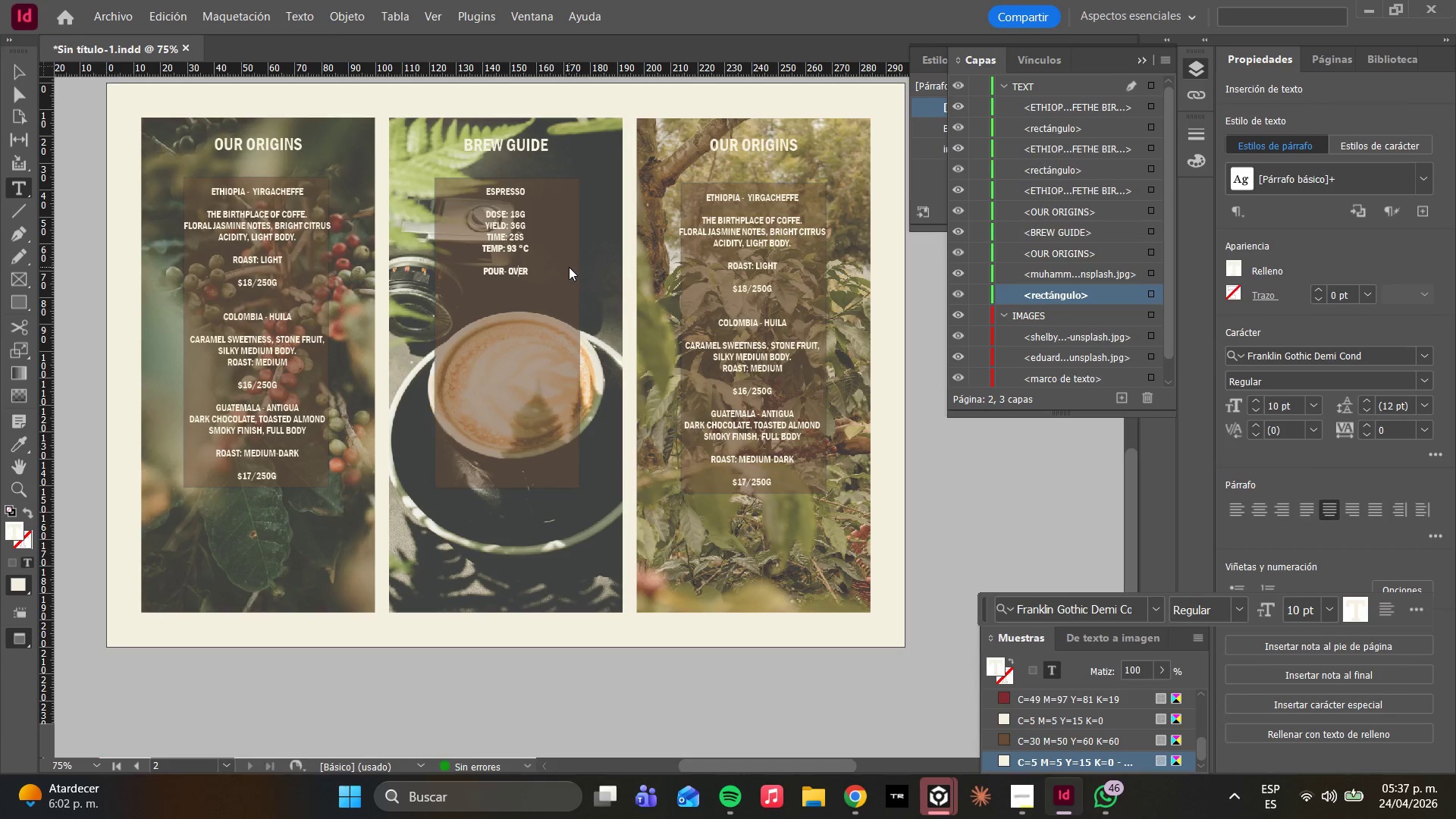 
key(ArrowRight)
 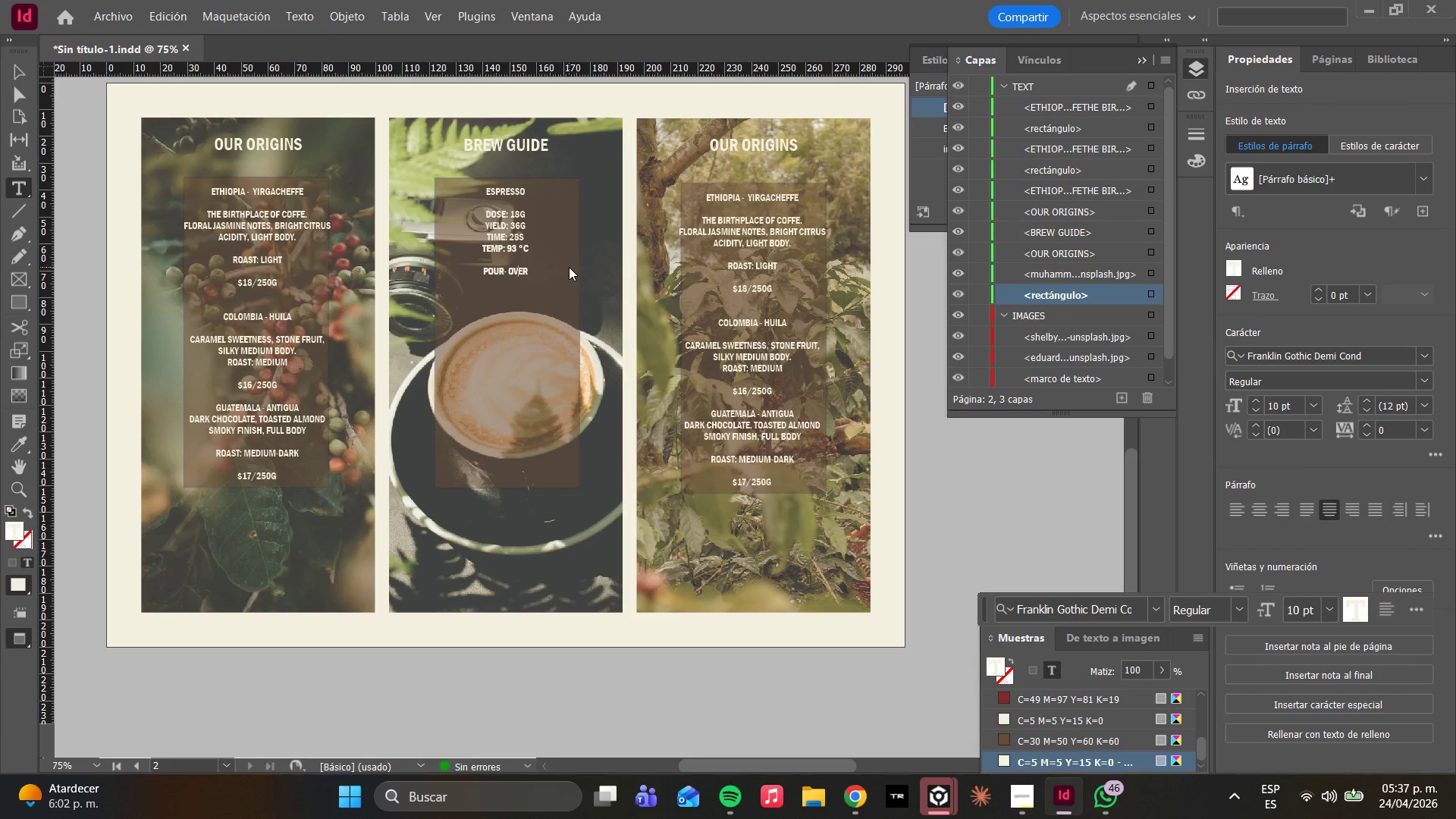 
key(ArrowRight)
 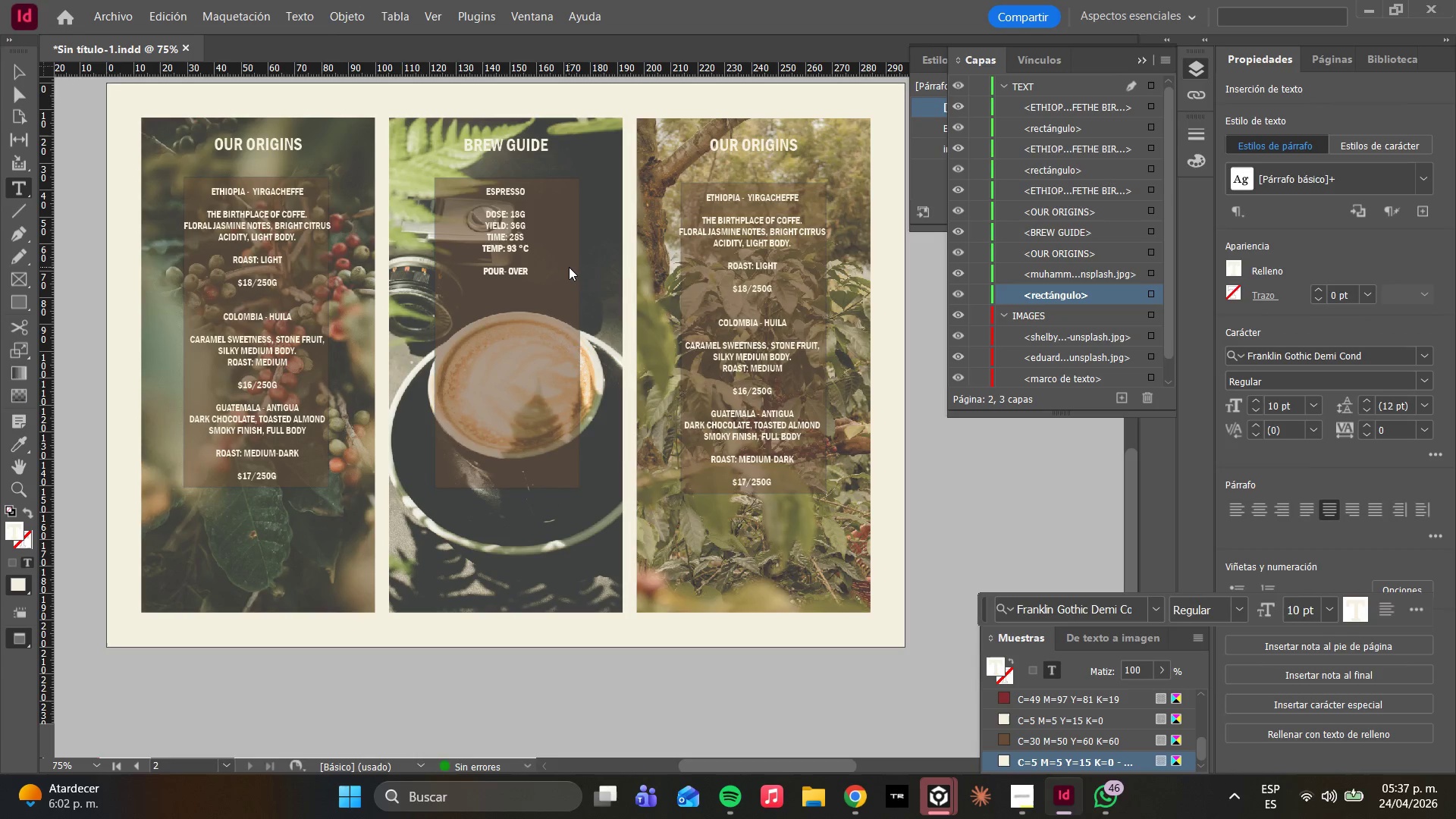 
key(ArrowRight)
 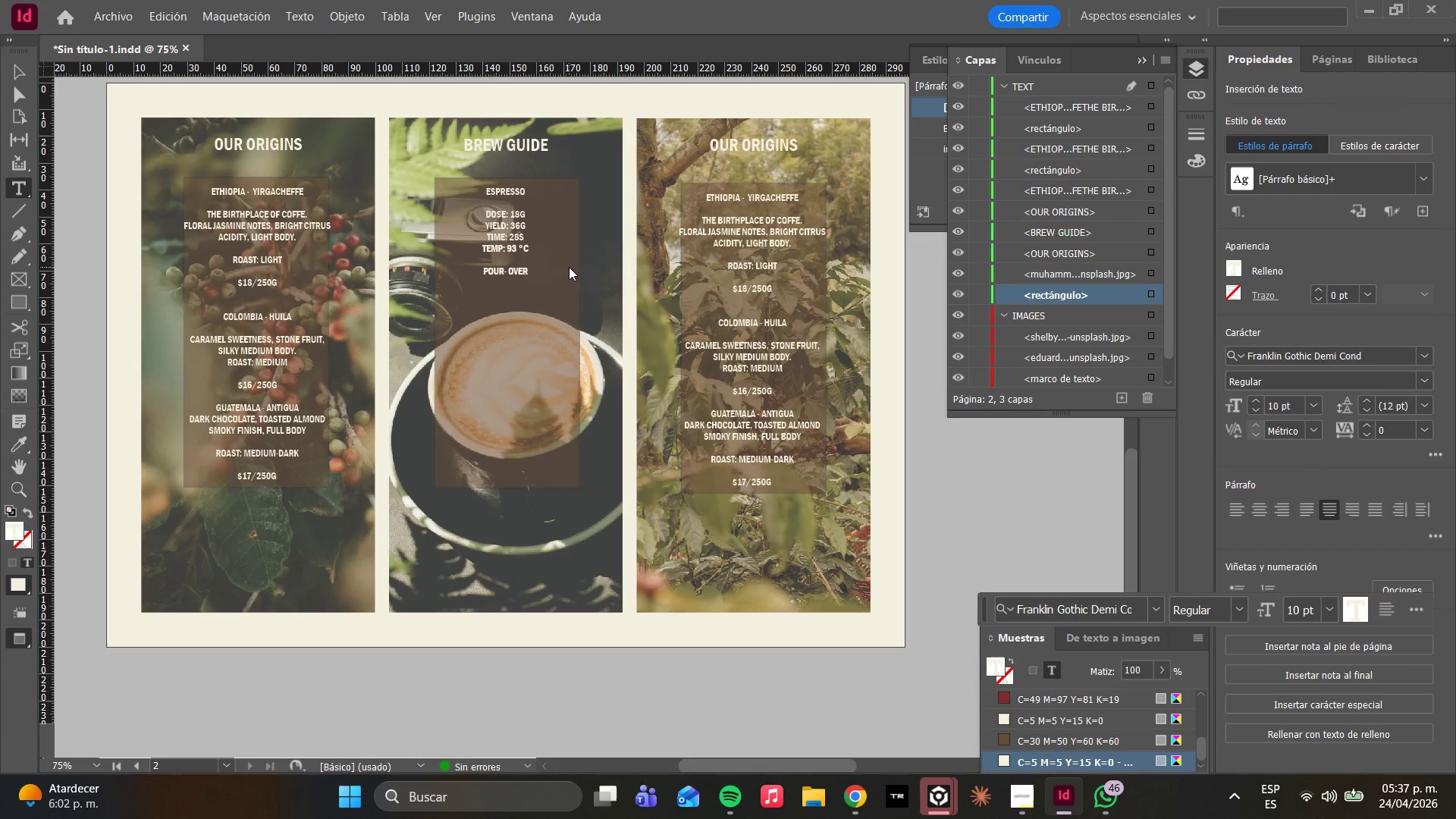 
key(Enter)
 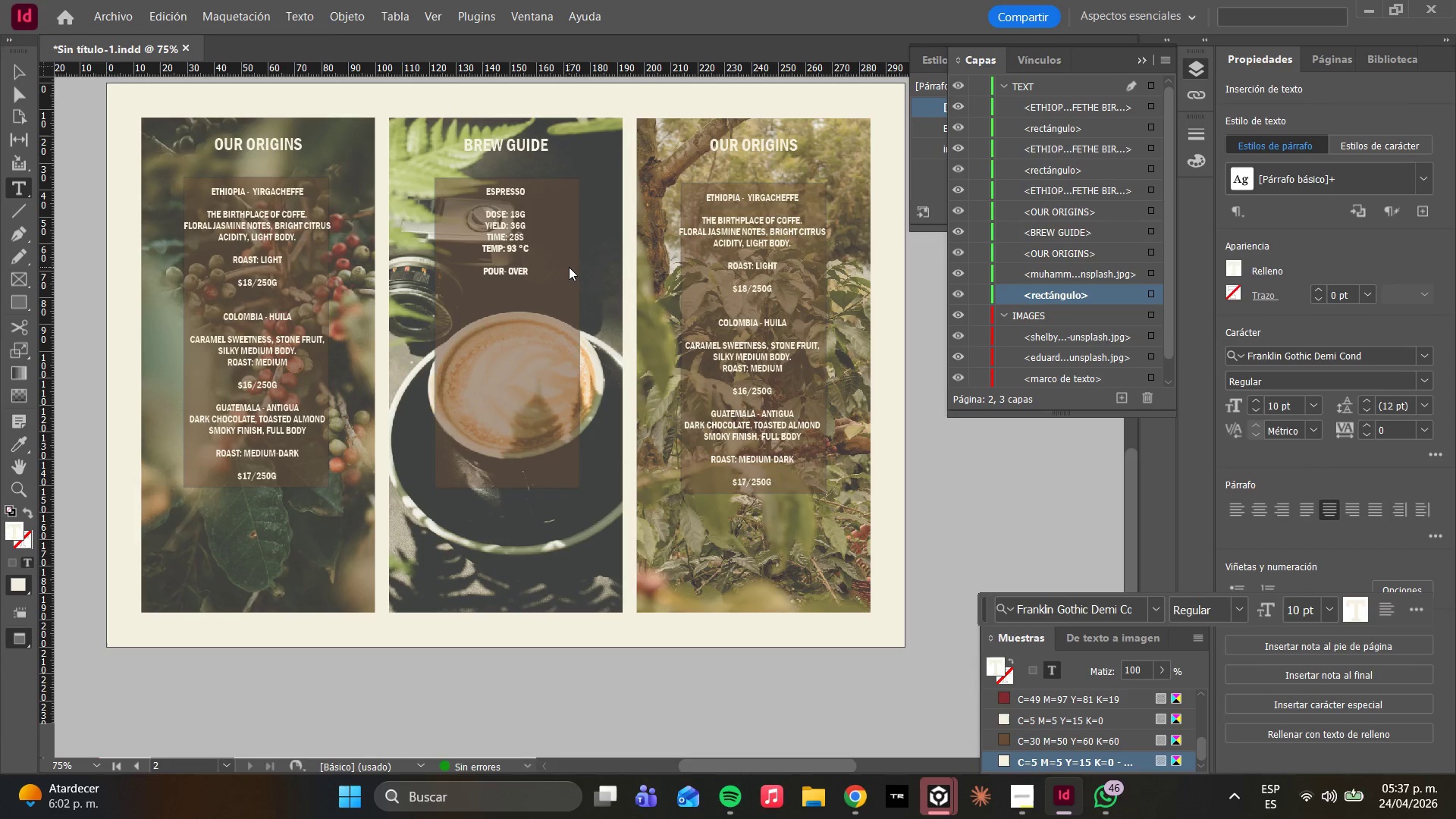 
key(Enter)
 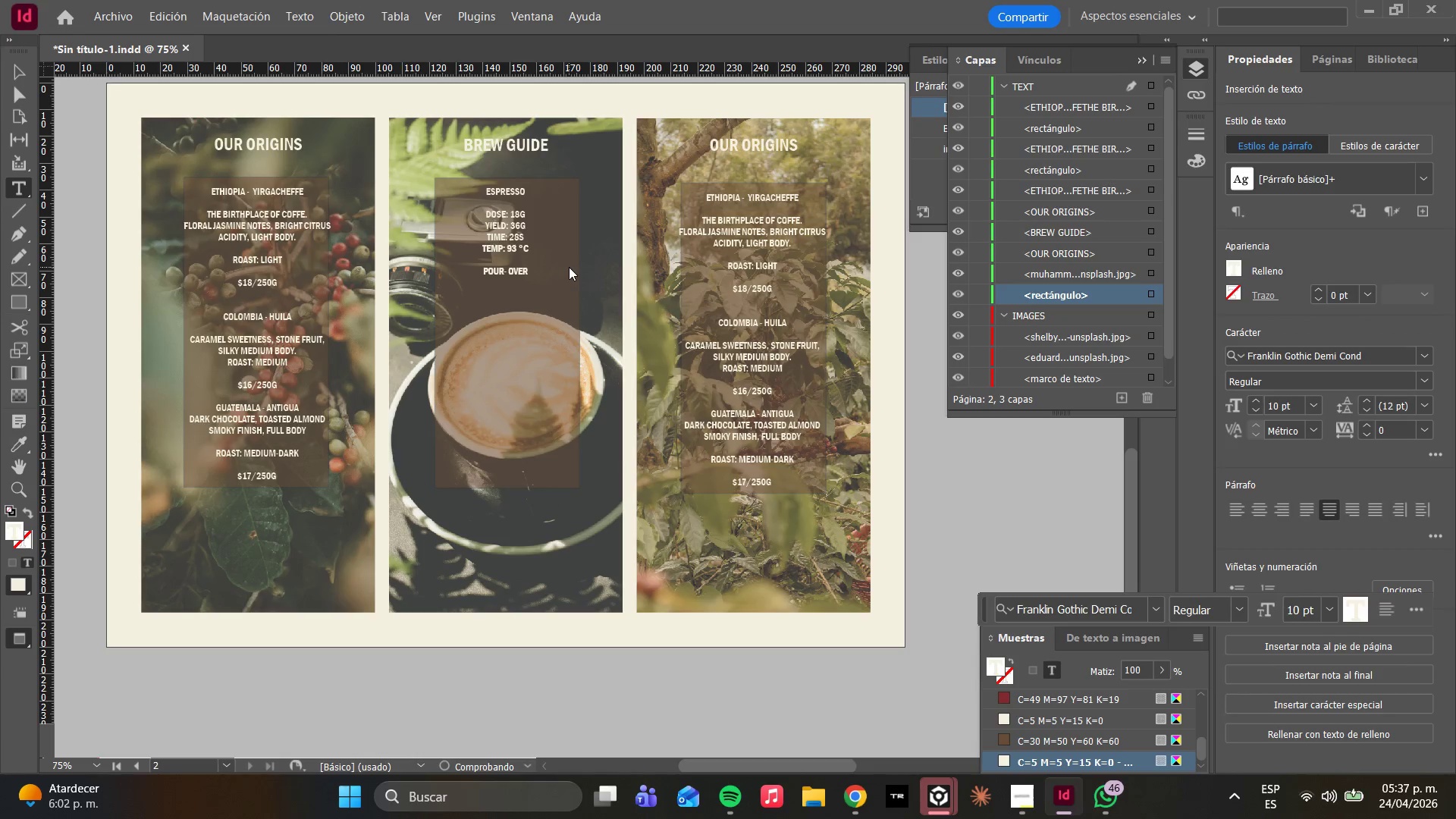 
type(RATIO> 1>16)
 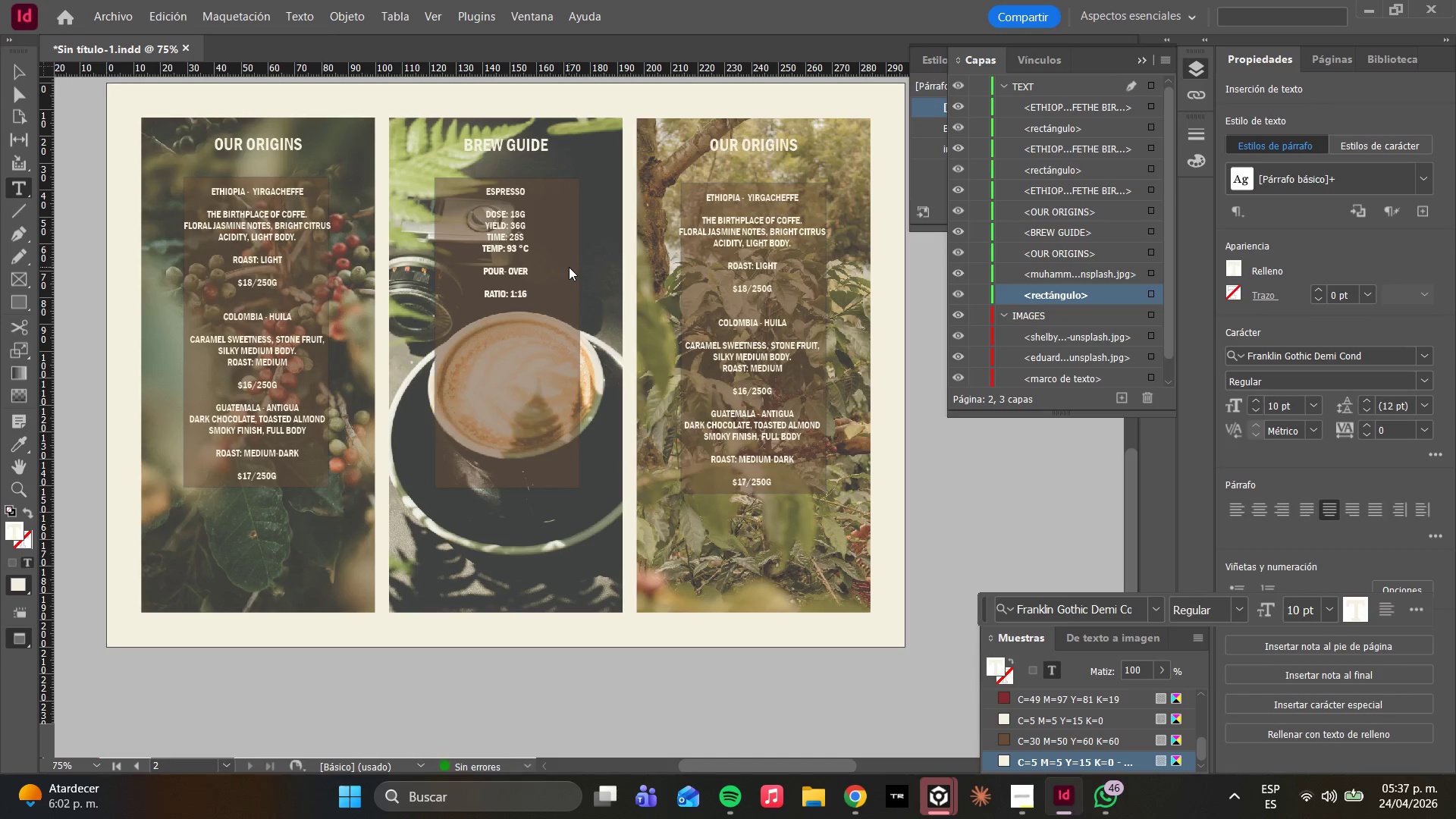 
key(Enter)
 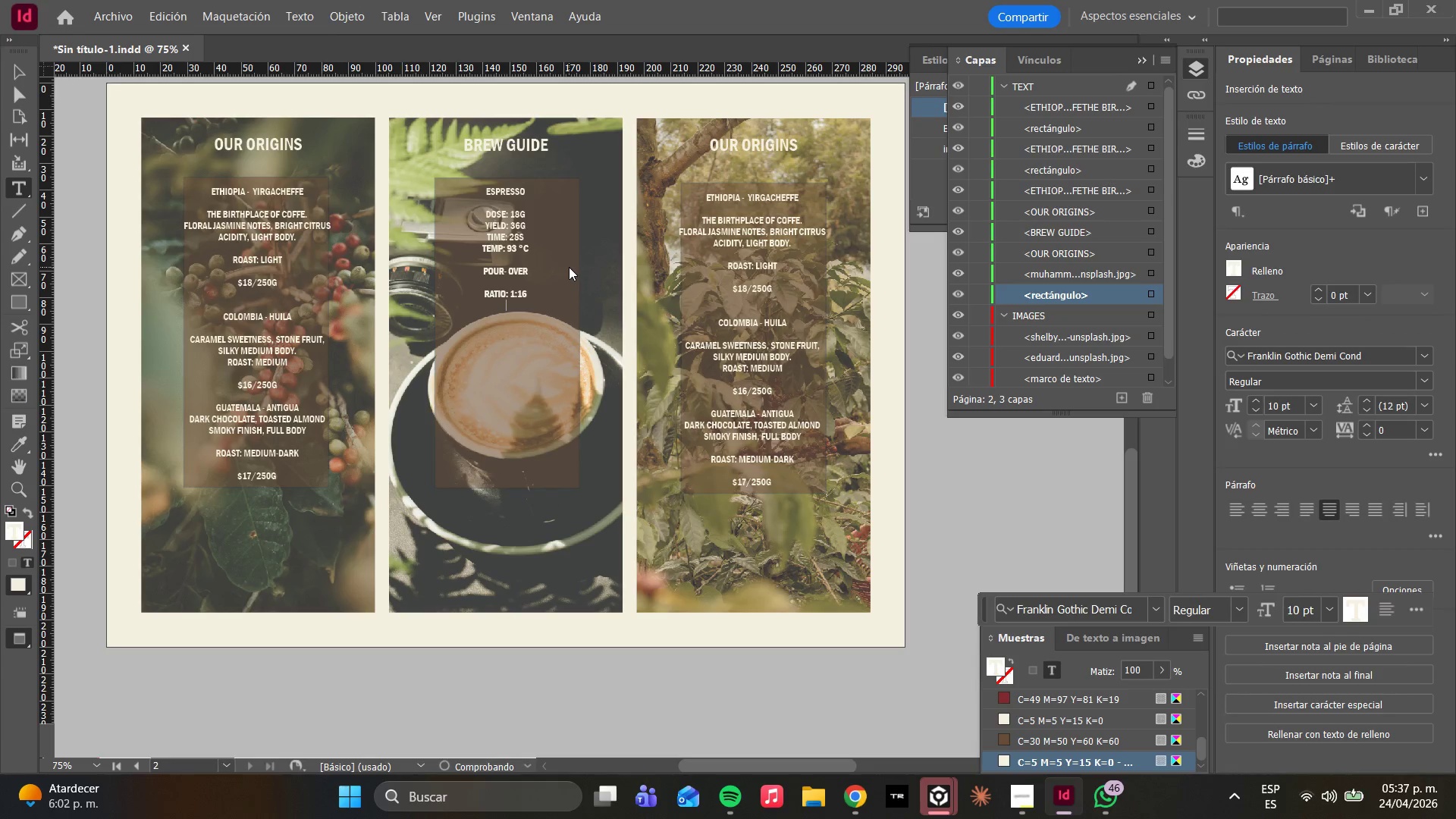 
type(TEMP> 93)
 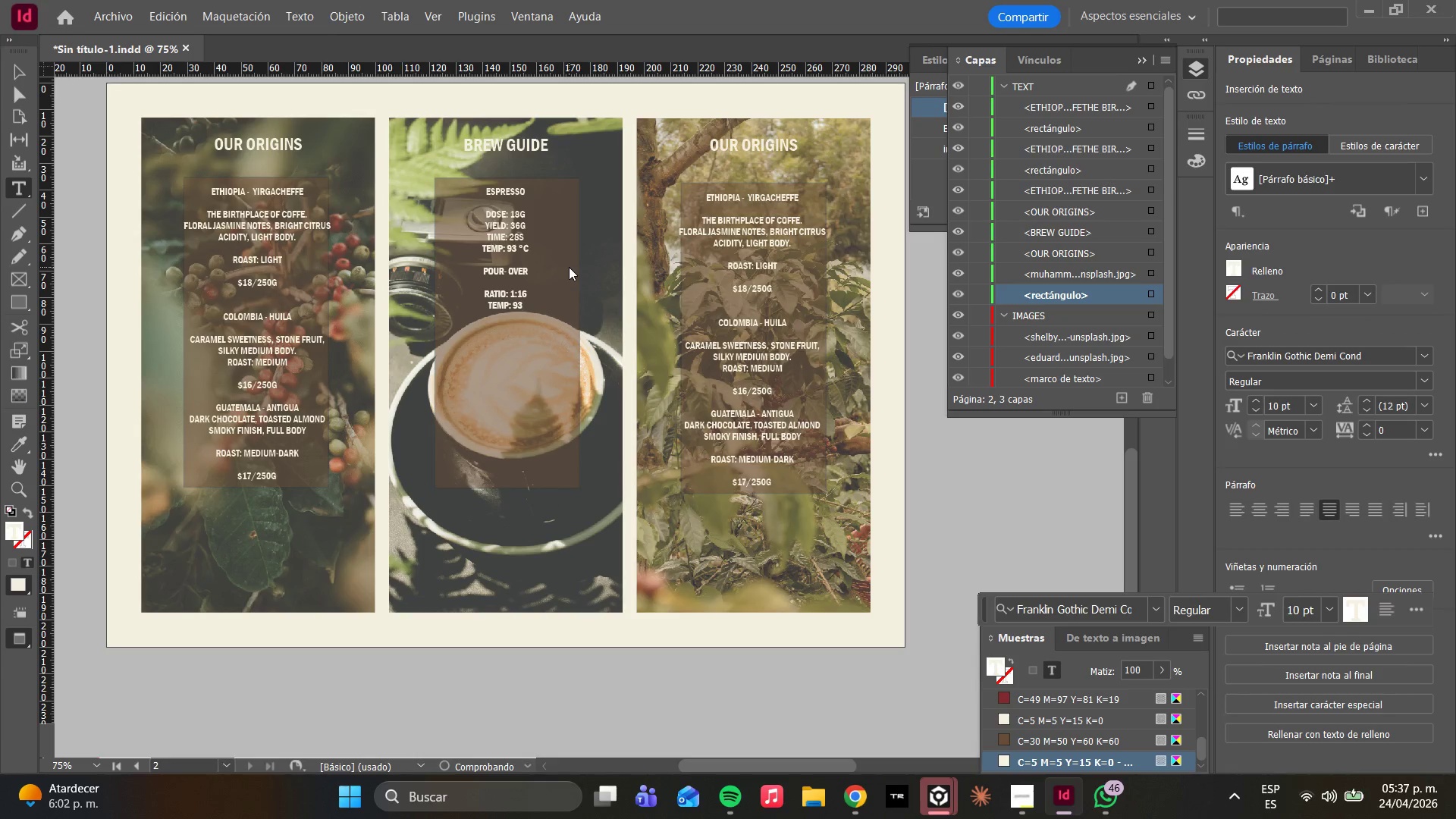 
key(Control+V)
 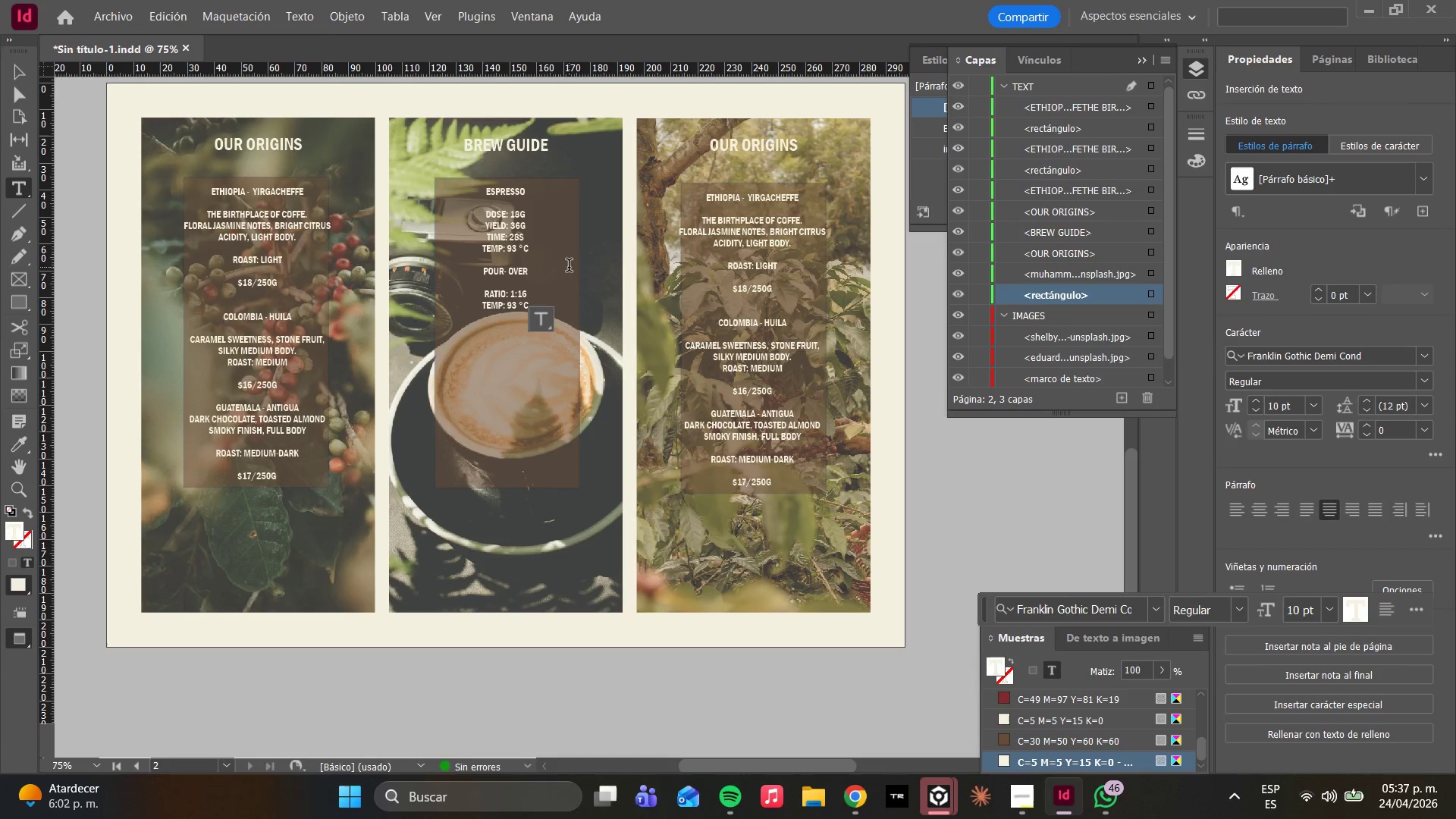 
key(Enter)
 